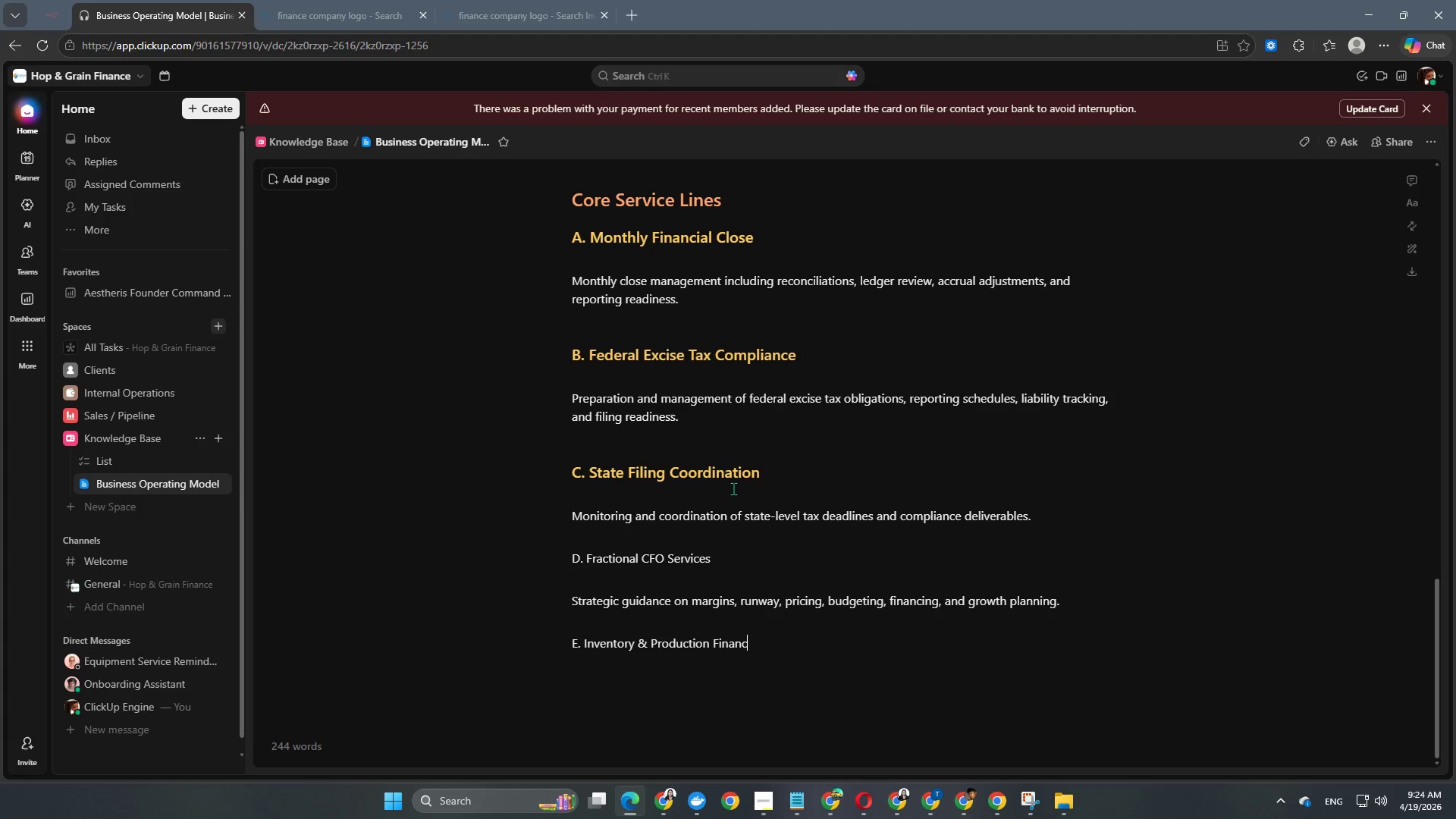 
key(Enter)
 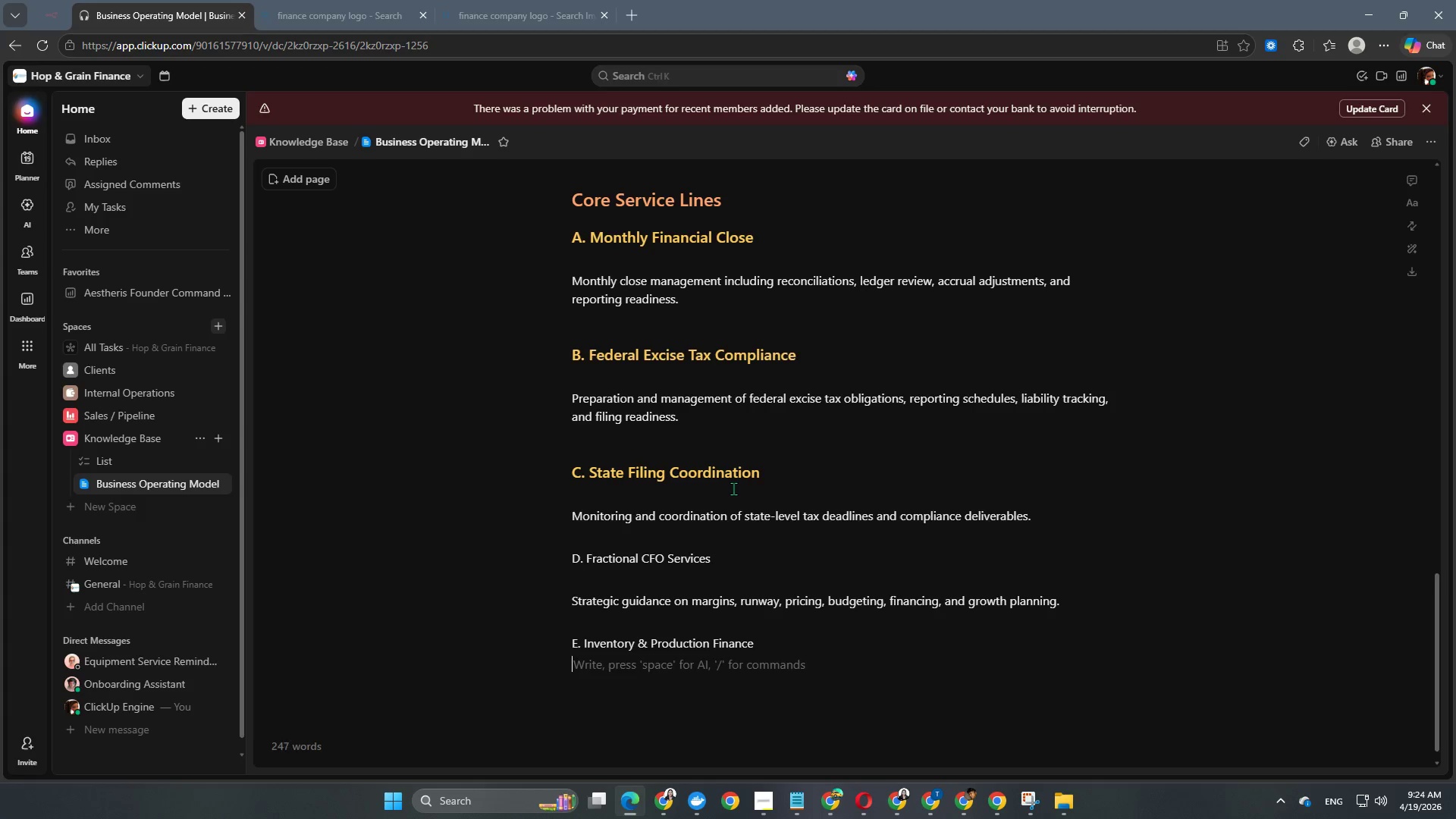 
key(Enter)
 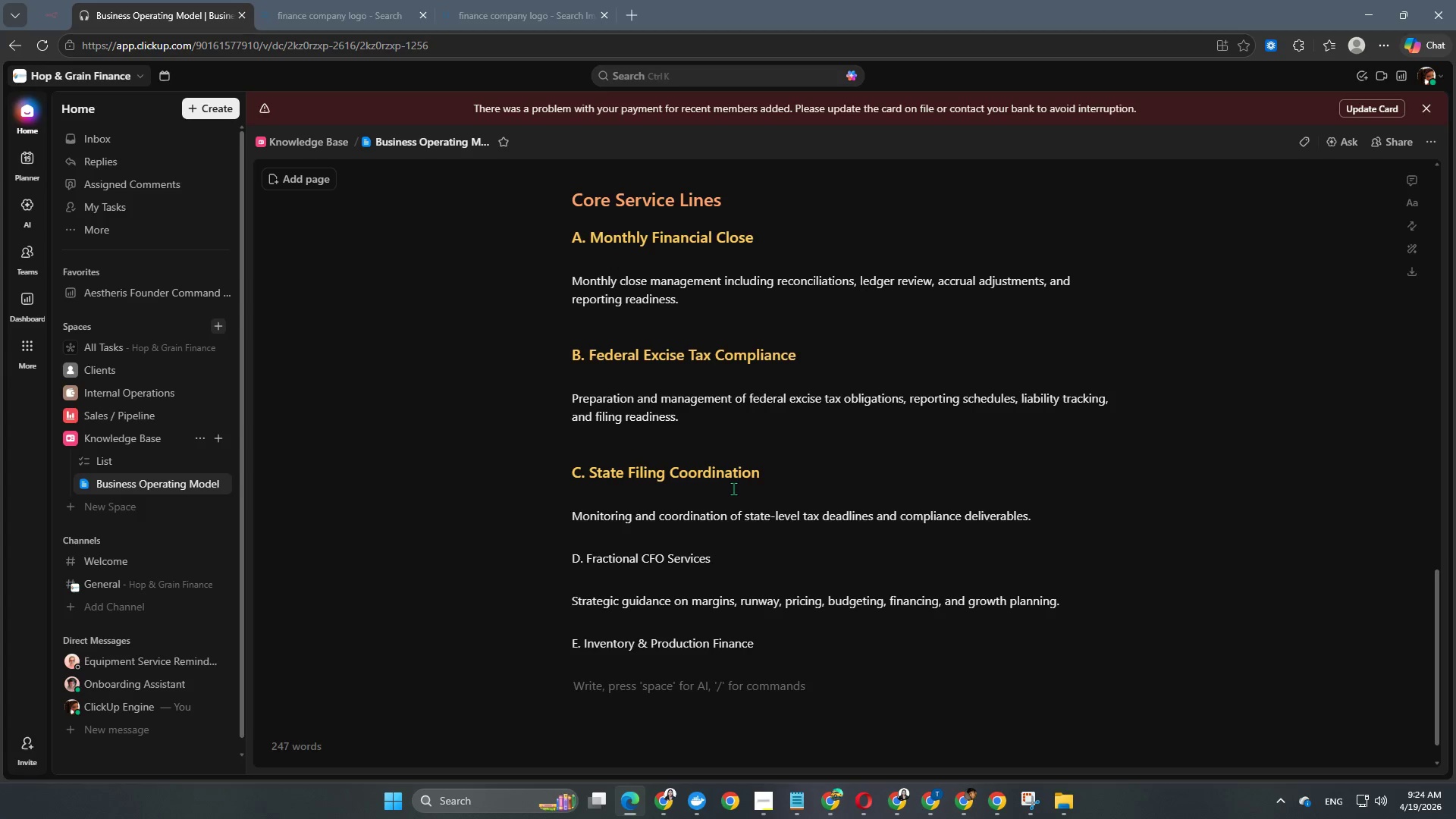 
type(Financial controls over raw materials, WIP, bottles)
key(Backspace)
type(d goods, barrel)
 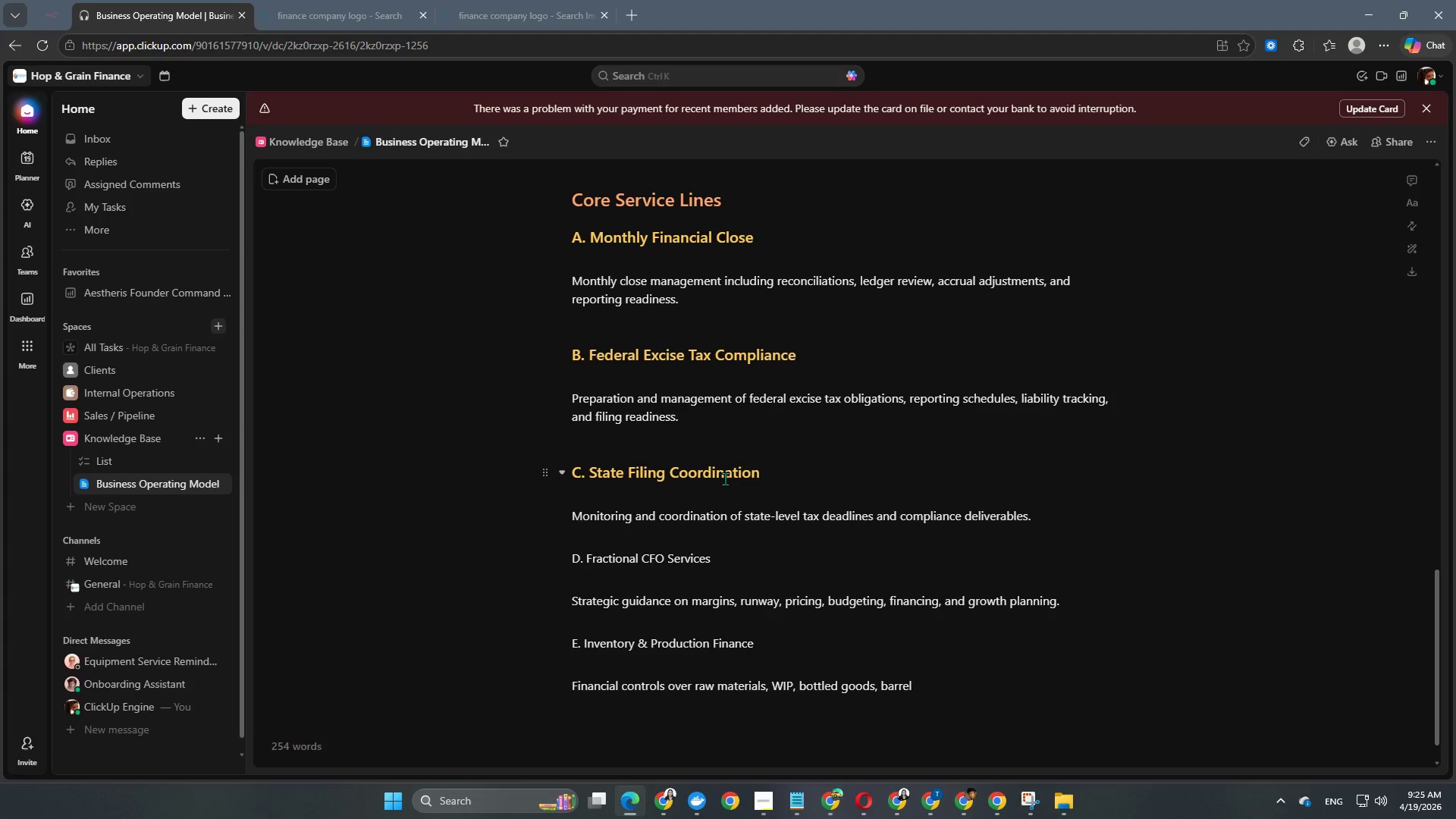 
type(-aging inventory, and proof gallon)
 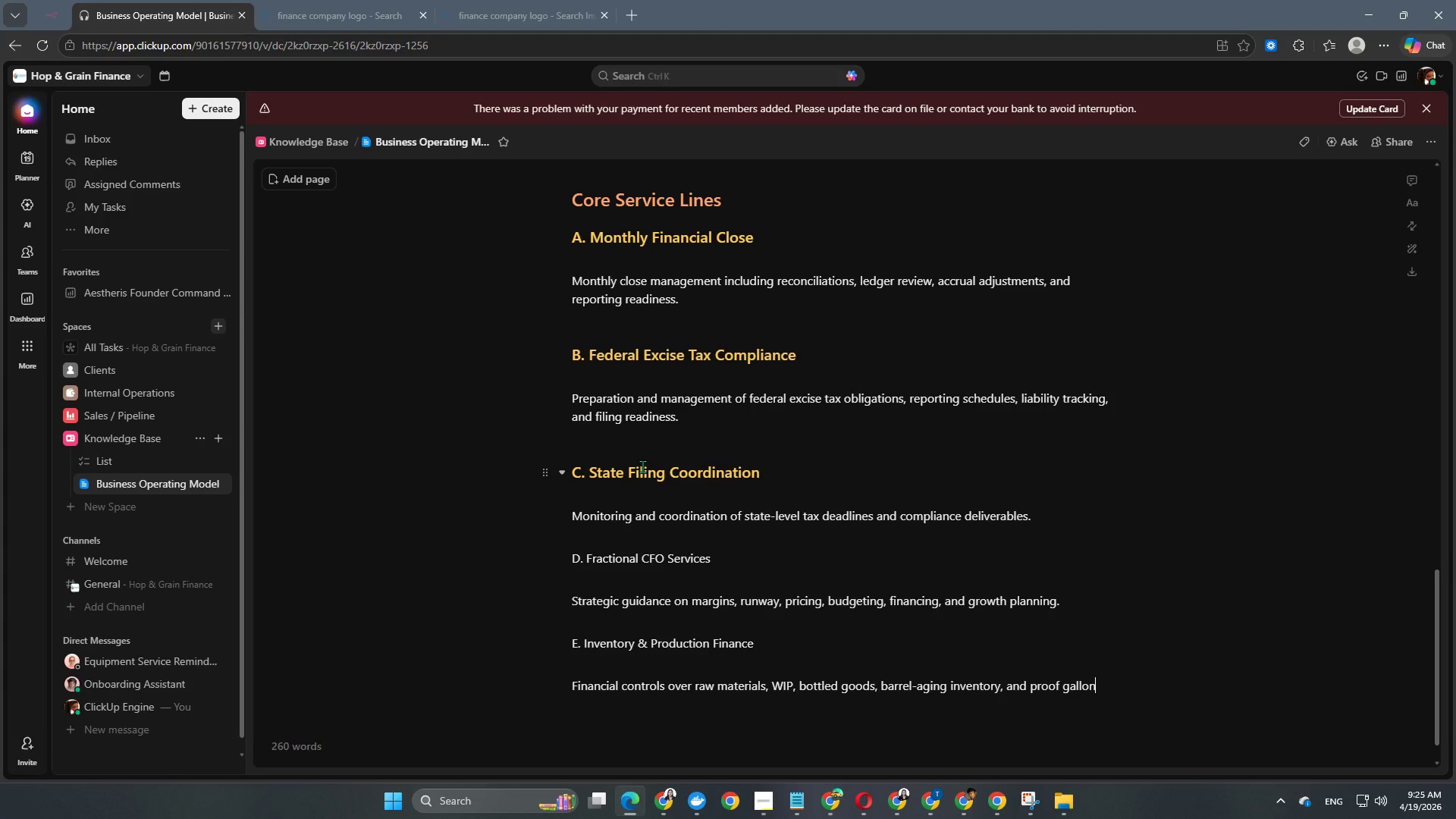 
type( recon)
 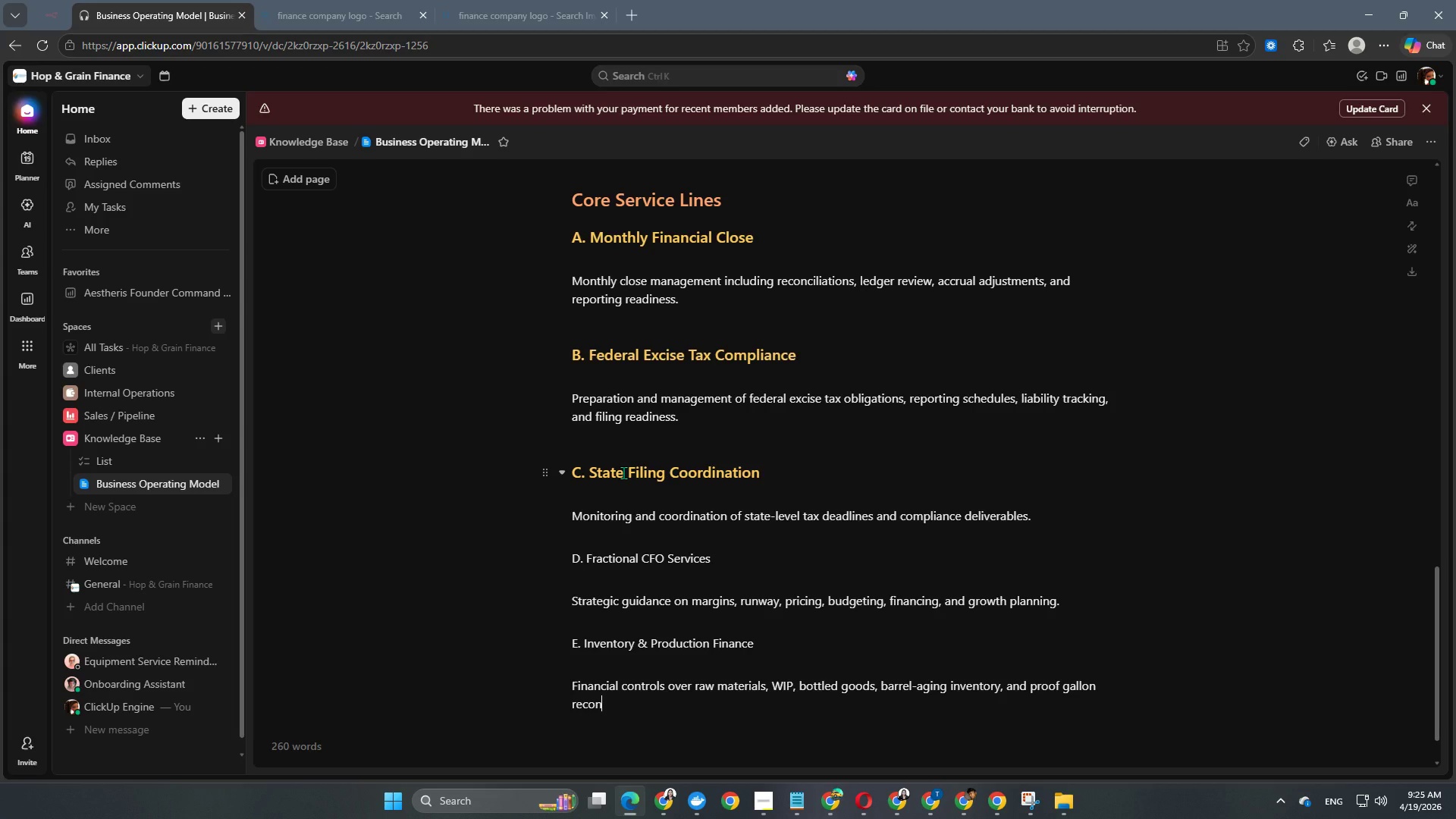 
type(cilliation)
 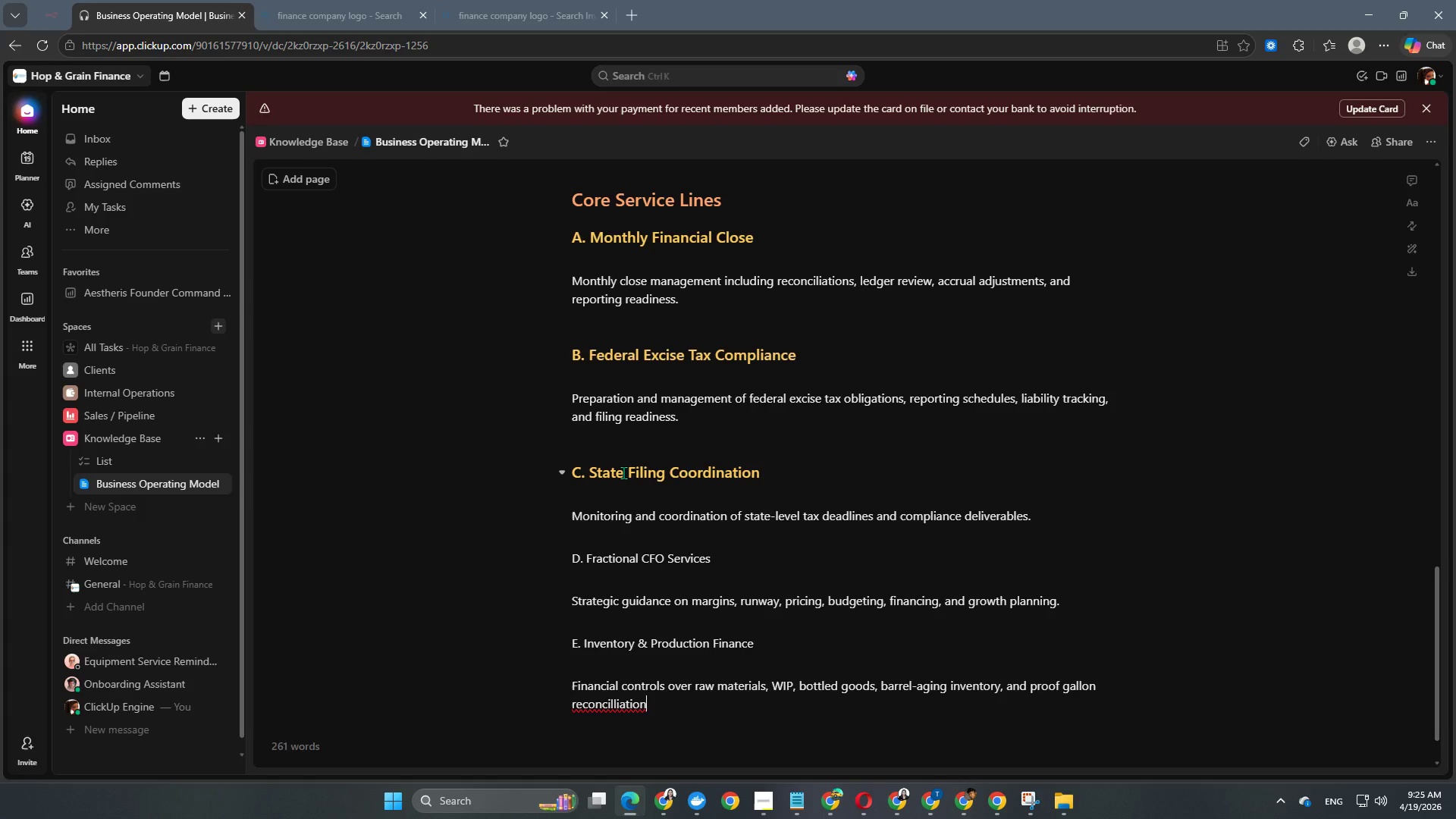 
wait(5.47)
 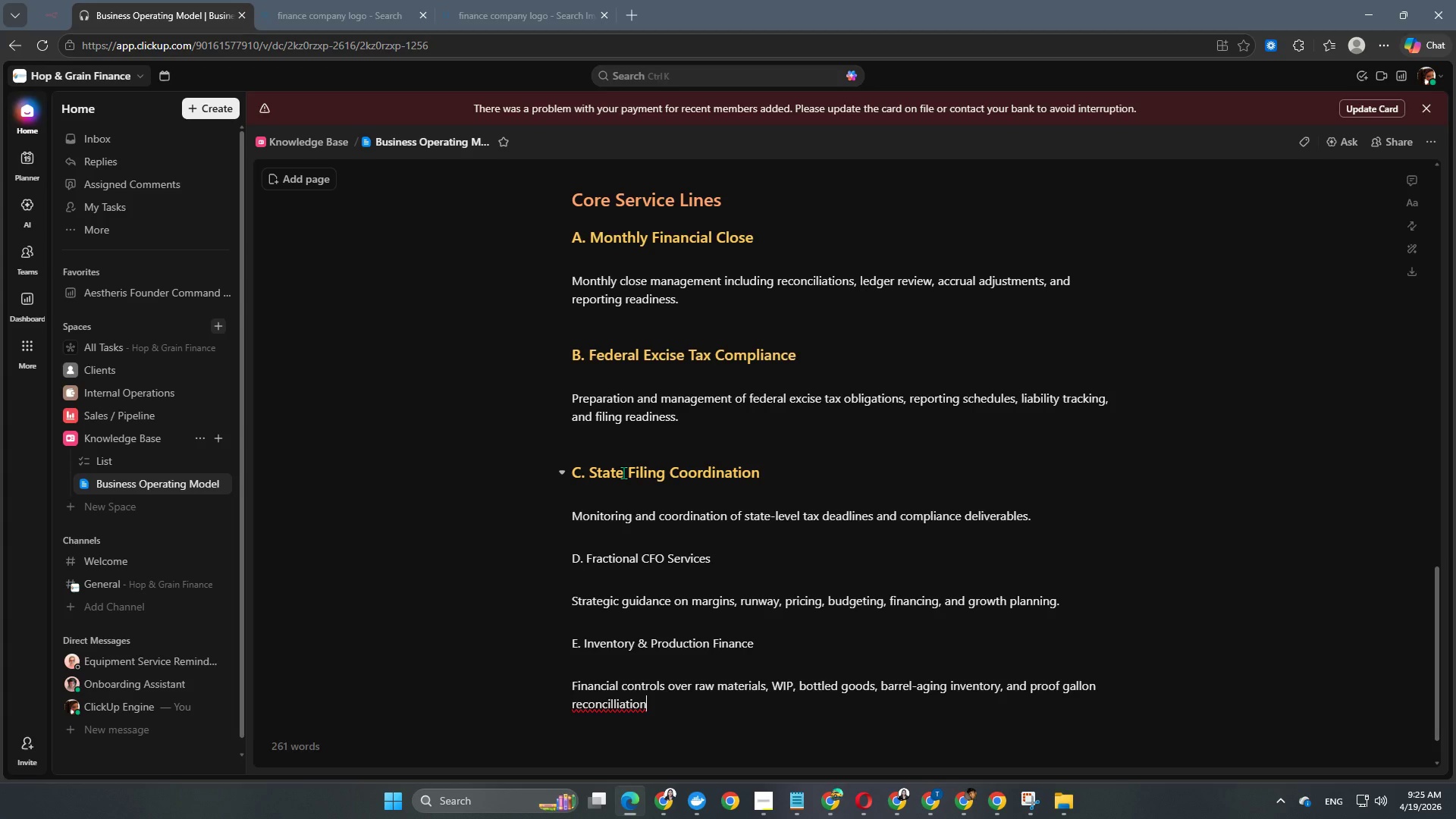 
key(Enter)
 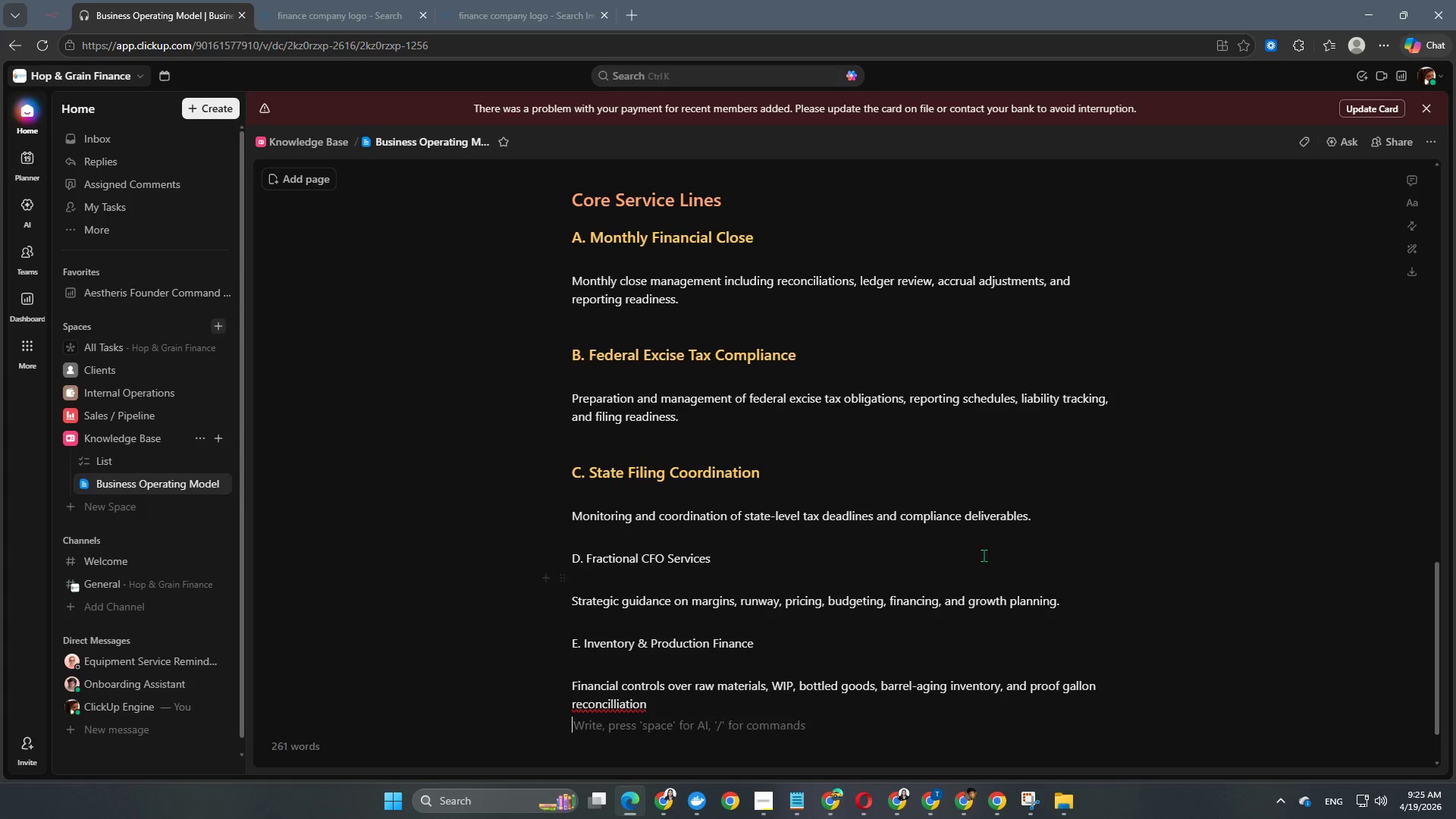 
key(Enter)
 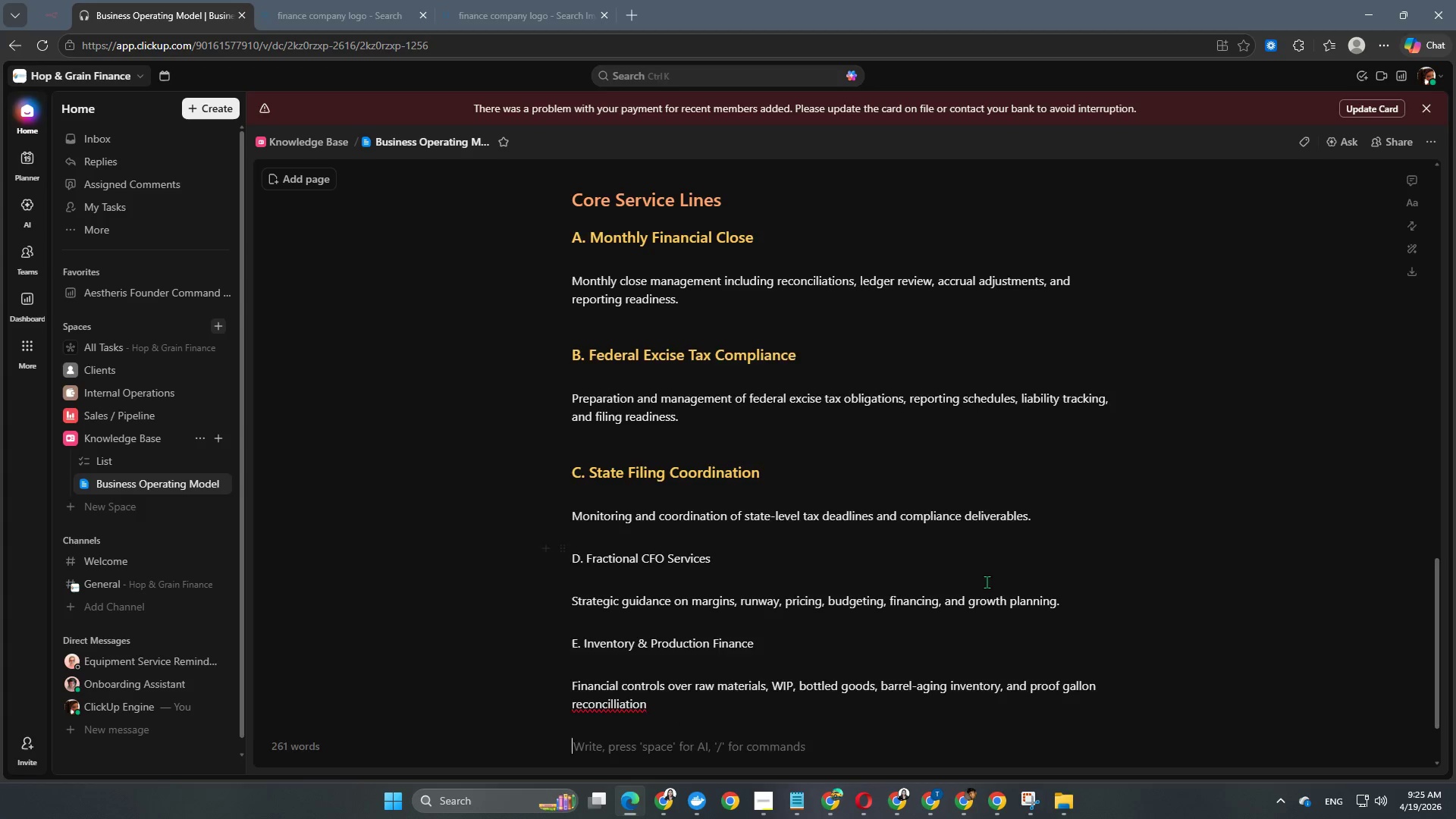 
scroll: coordinate [808, 620], scroll_direction: down, amount: 5.0
 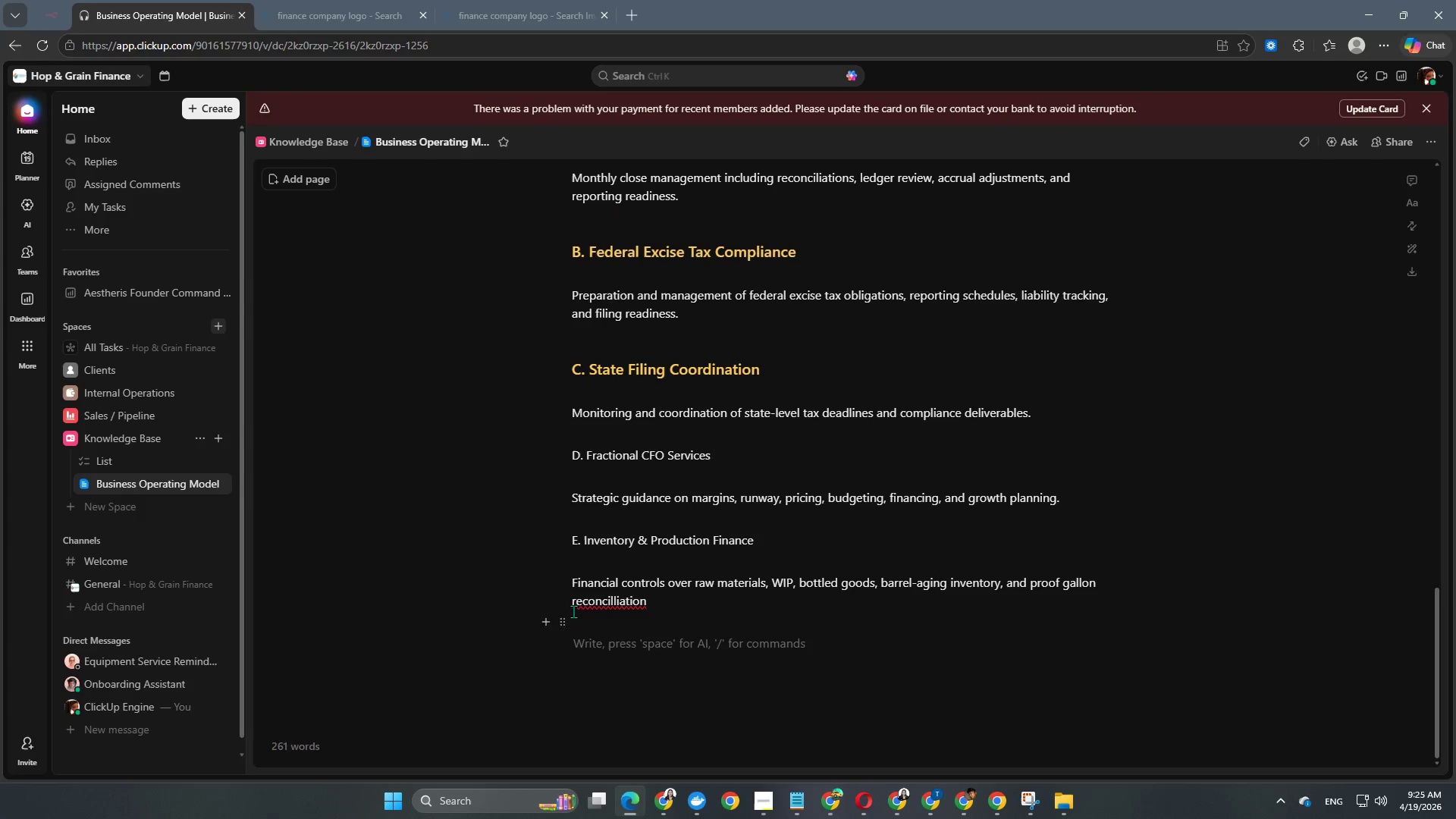 
right_click([585, 606])
 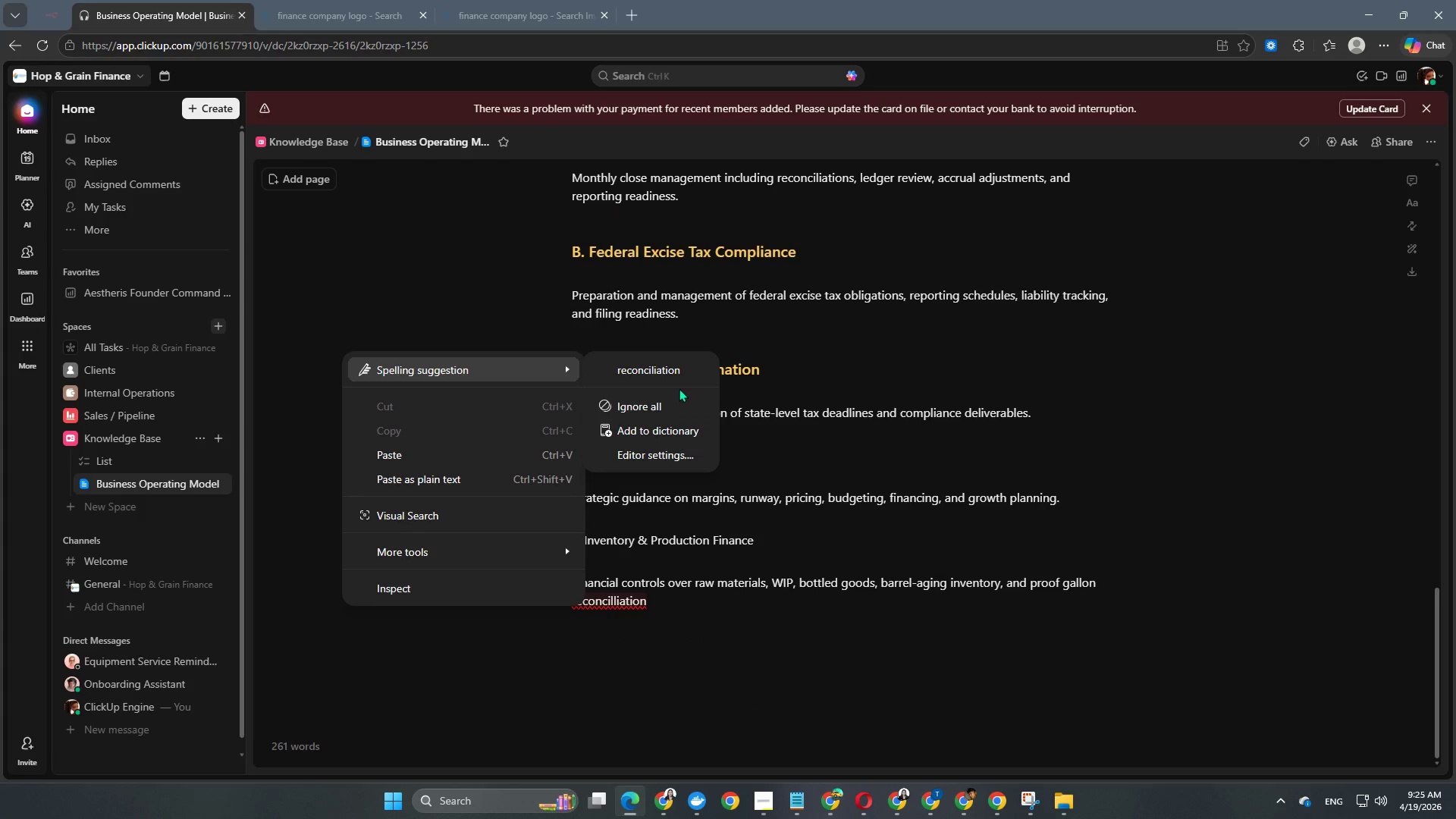 
left_click([664, 372])
 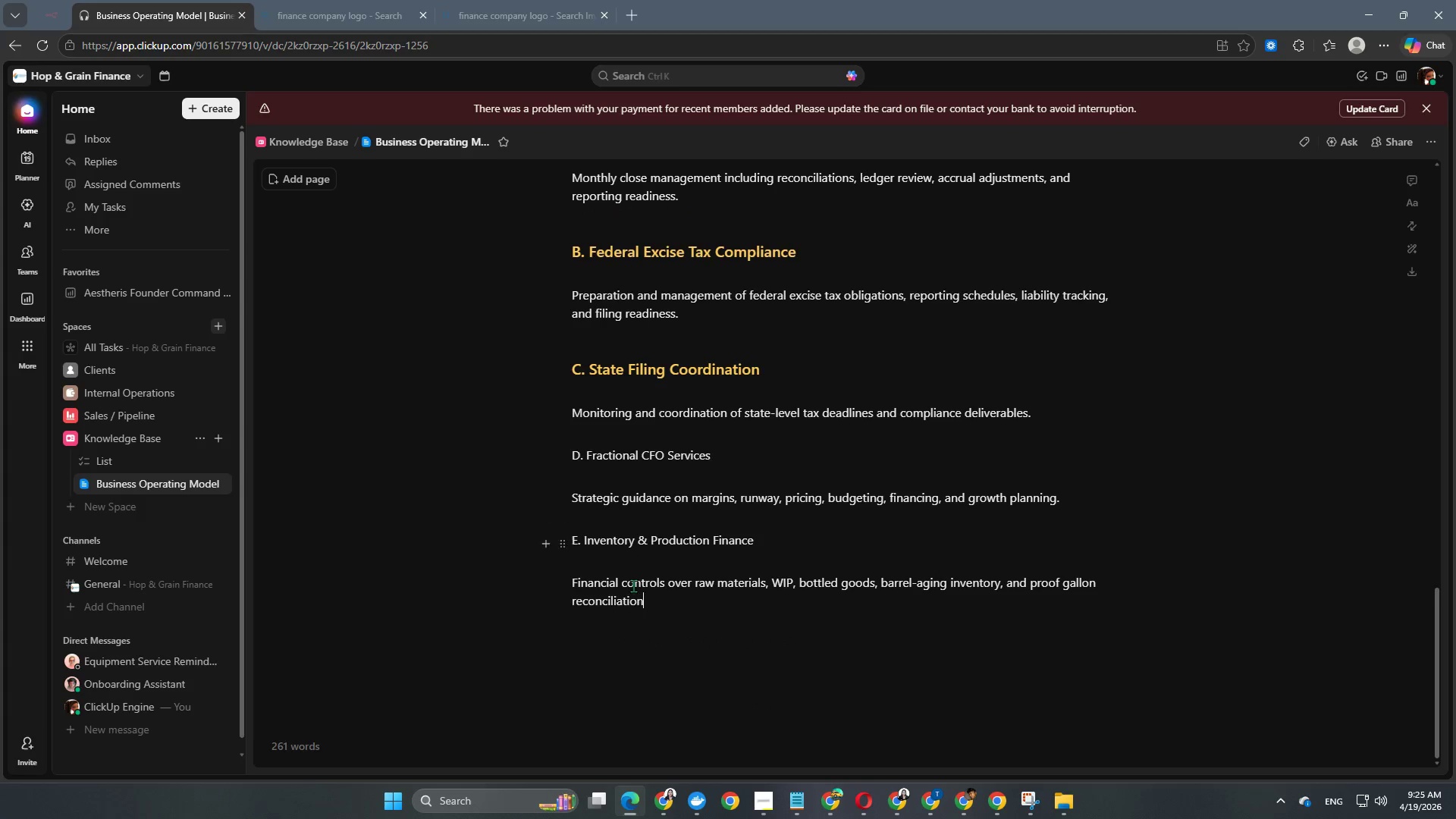 
left_click([616, 635])
 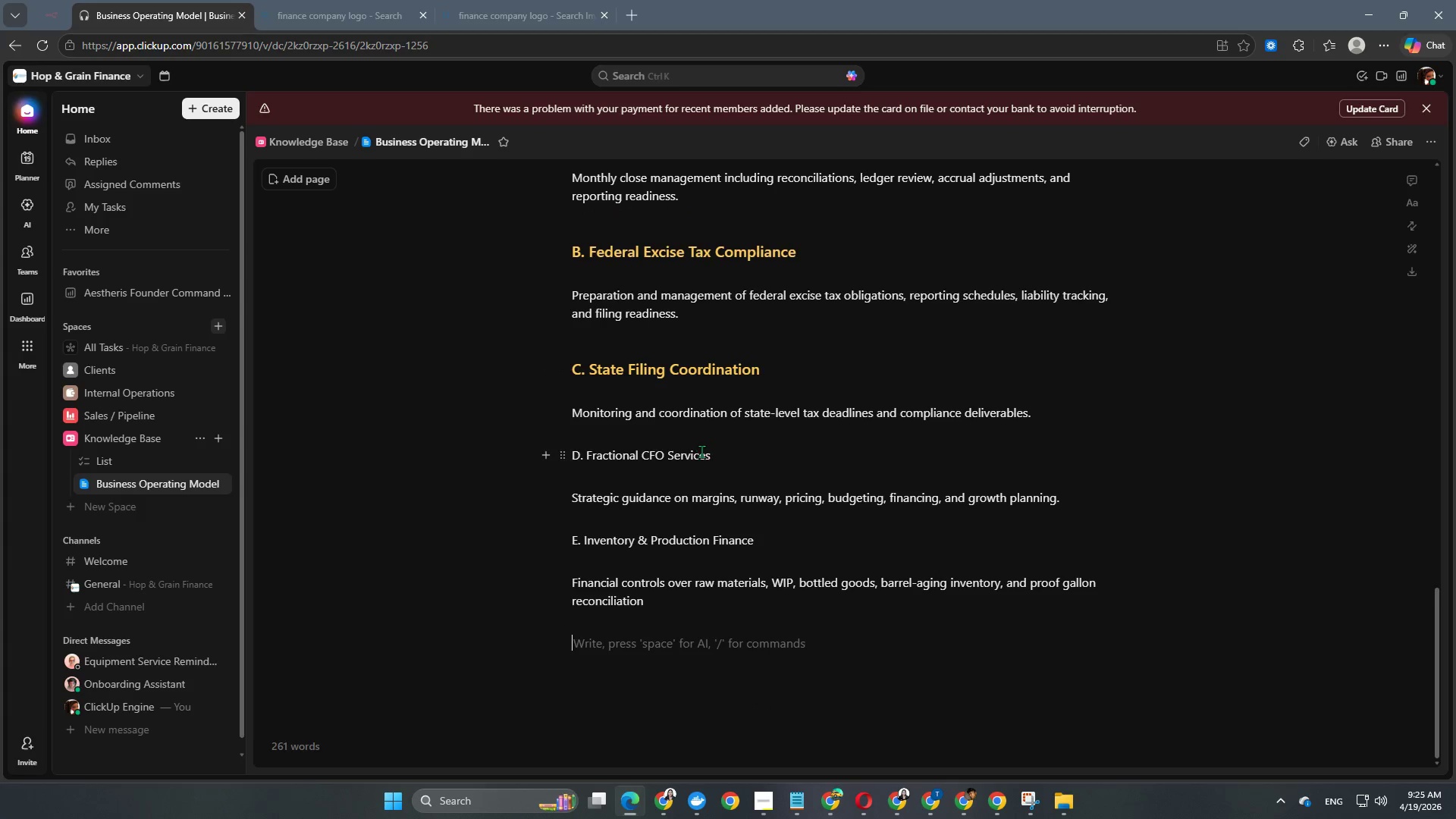 
left_click_drag(start_coordinate=[714, 455], to_coordinate=[562, 446])
 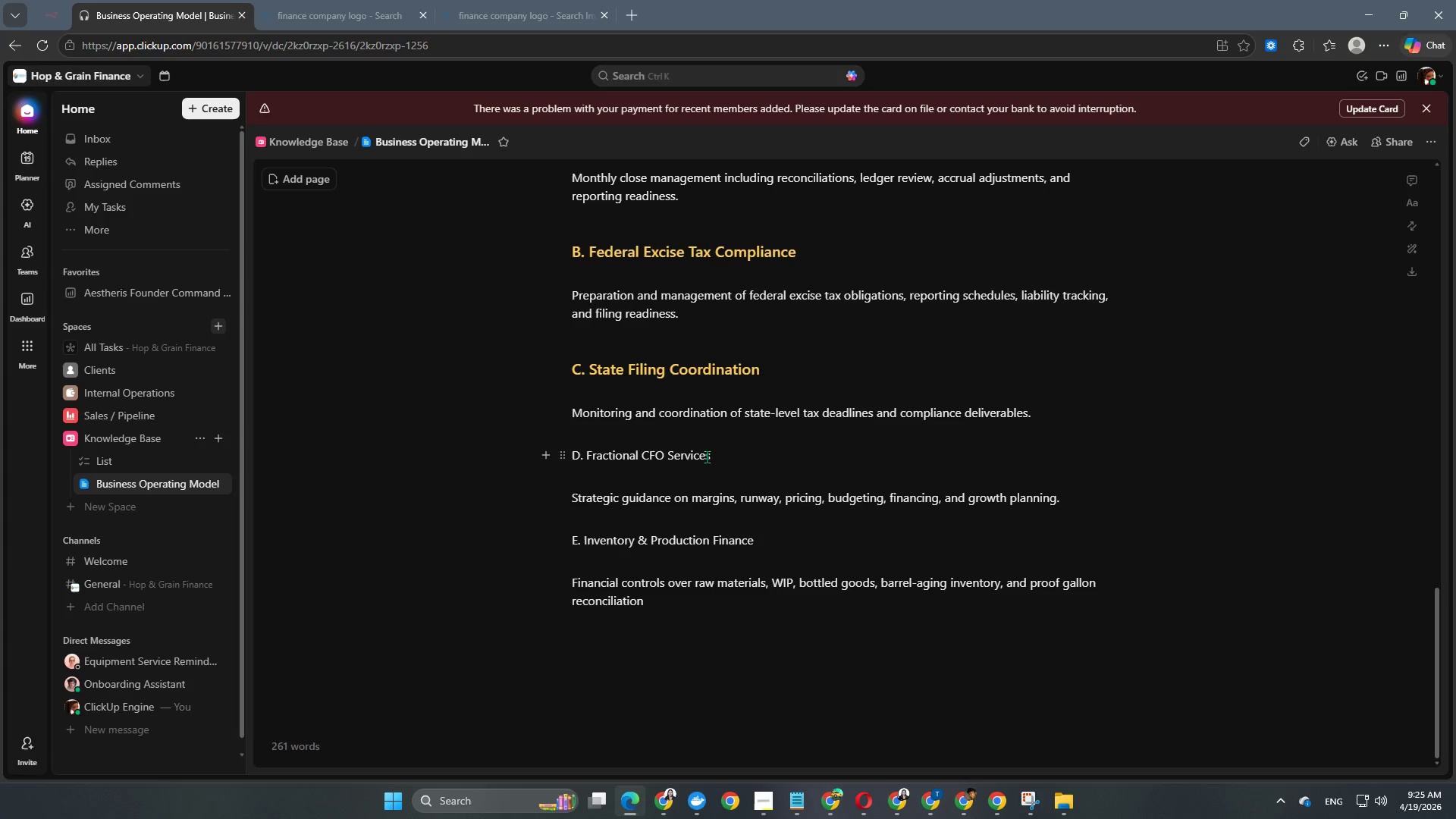 
left_click_drag(start_coordinate=[714, 460], to_coordinate=[570, 458])
 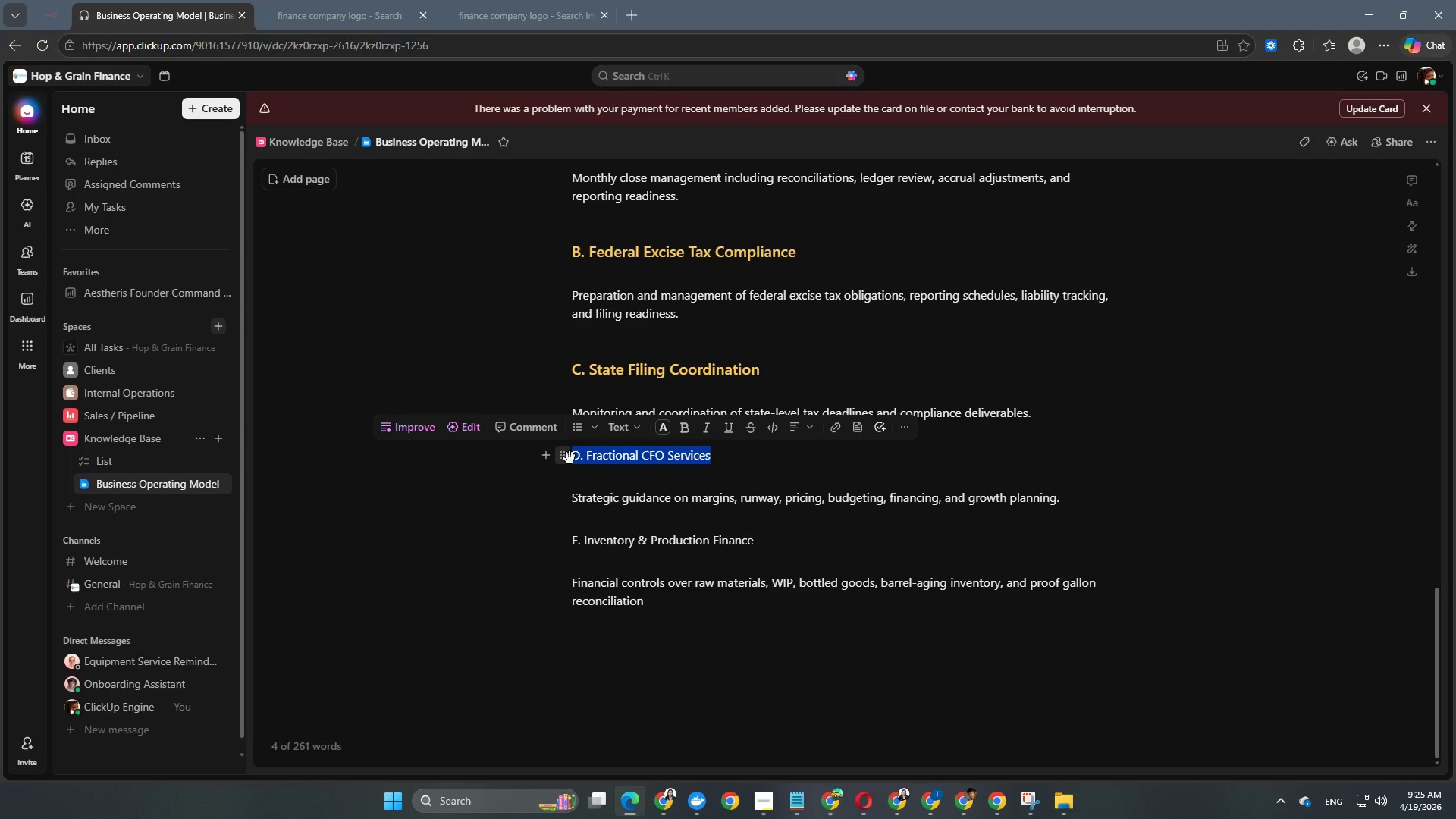 
key(Alt+Control+Numpad3)
 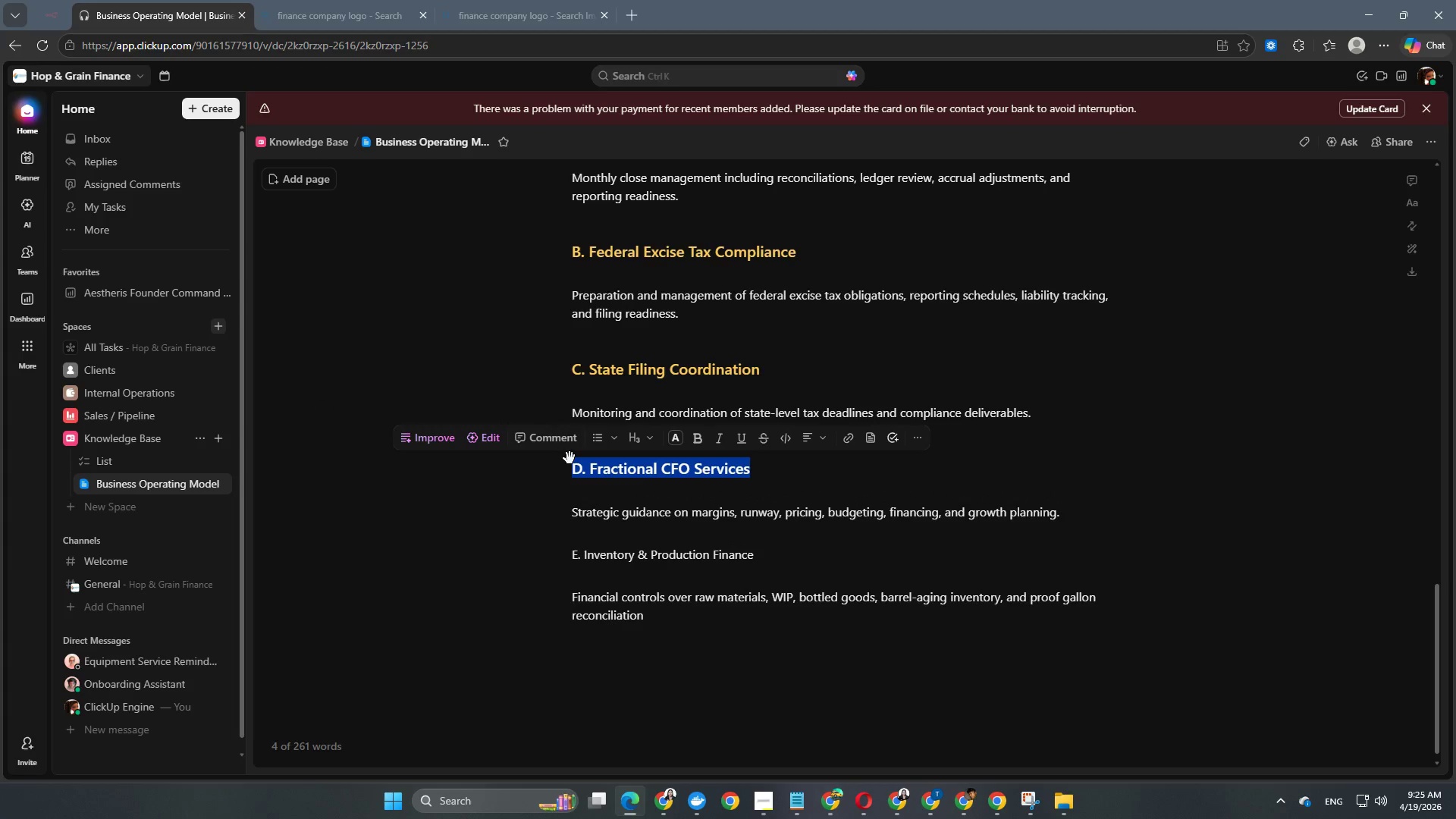 
left_click([692, 557])
 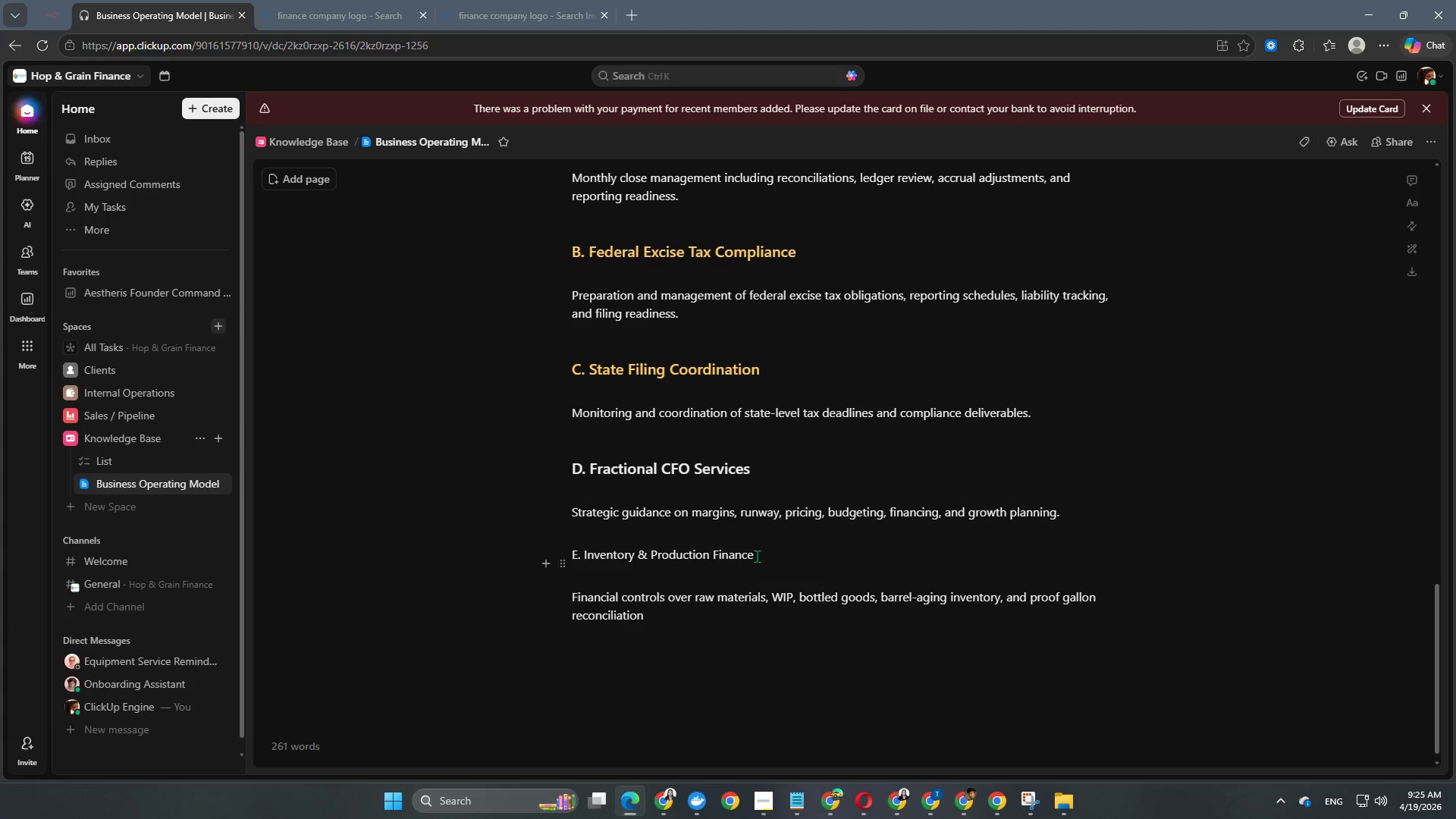 
left_click_drag(start_coordinate=[758, 554], to_coordinate=[557, 552])
 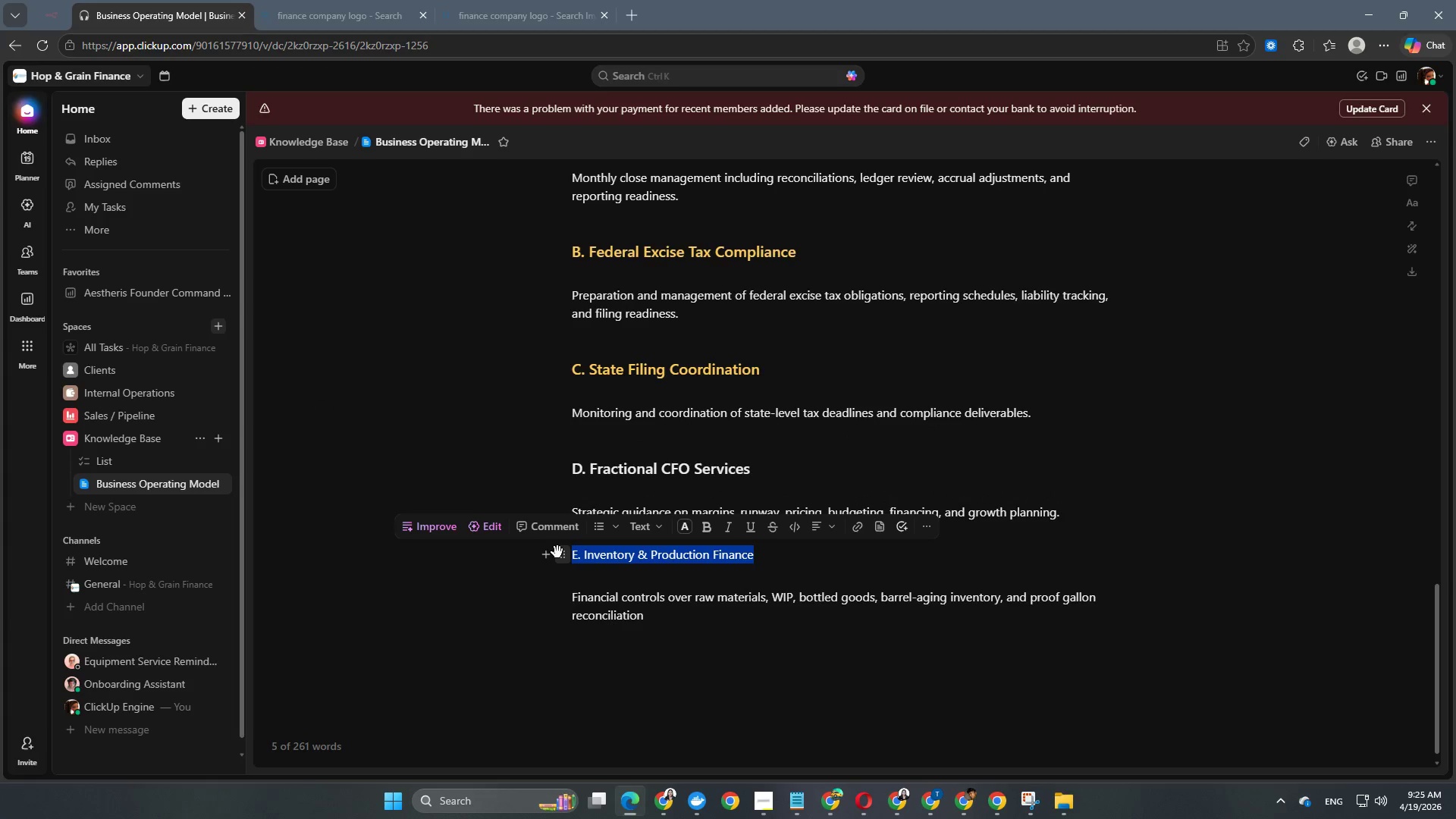 
key(Alt+Control+Numpad3)
 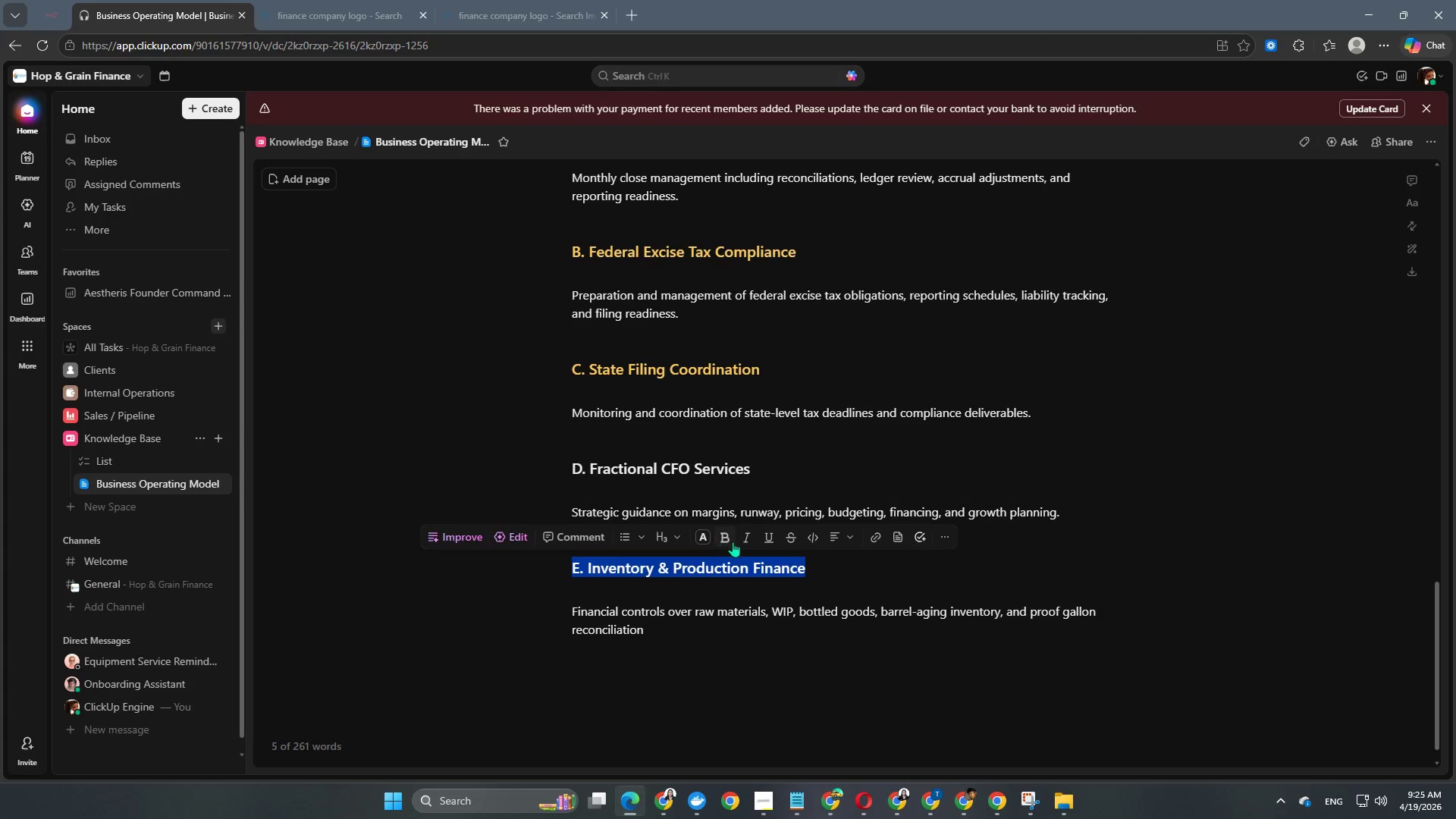 
left_click([748, 439])
 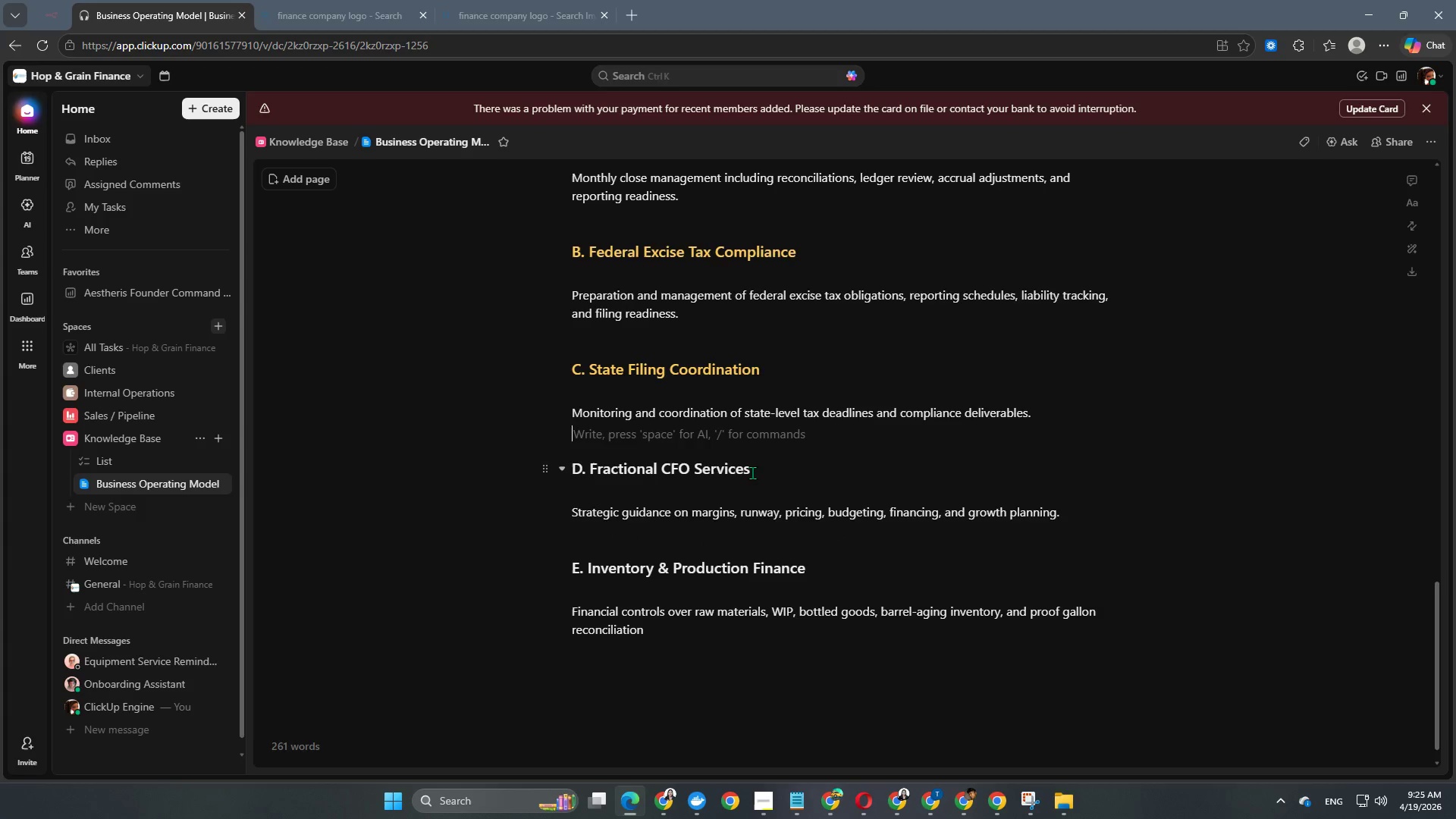 
left_click_drag(start_coordinate=[753, 472], to_coordinate=[575, 468])
 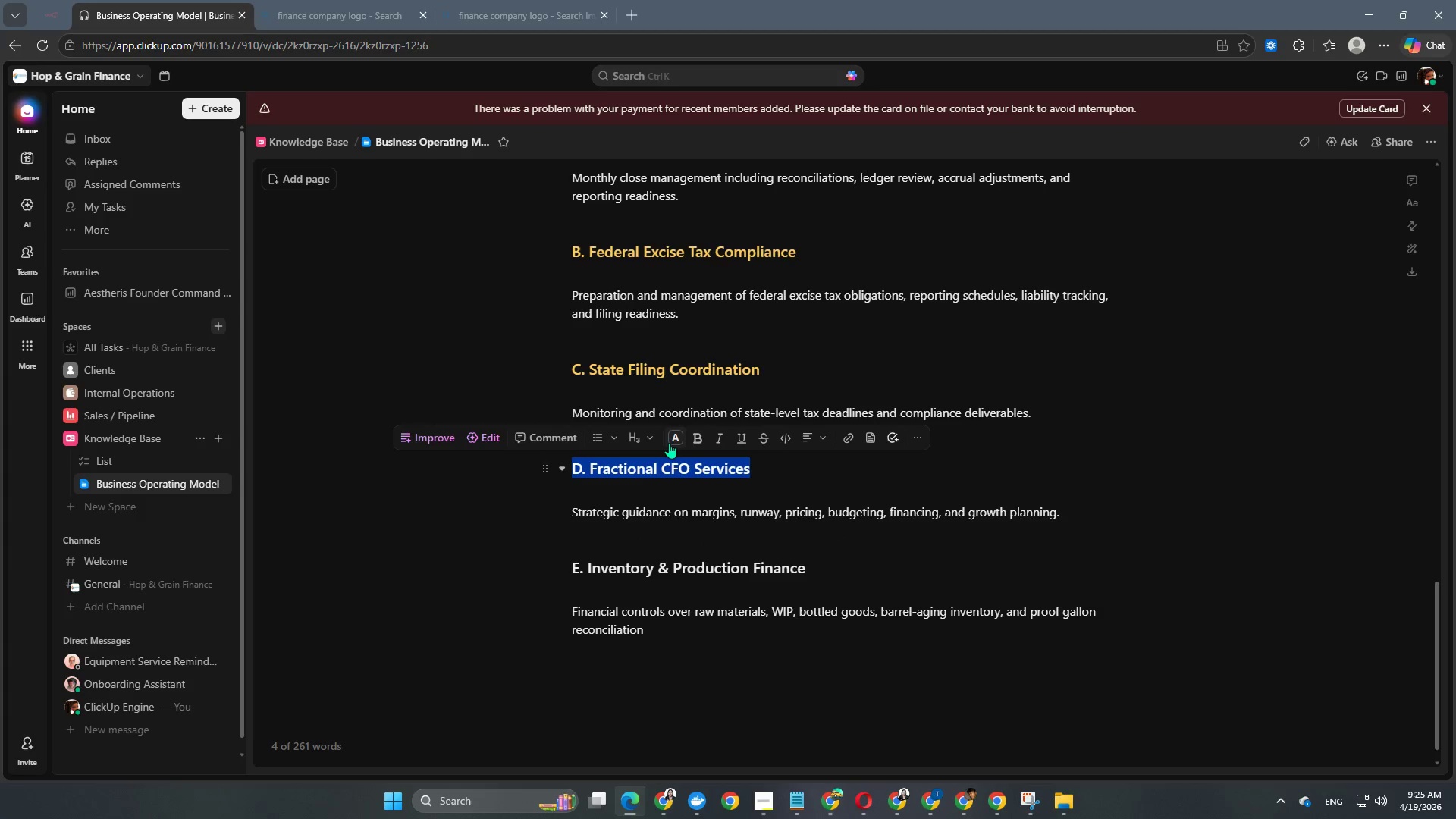 
left_click([674, 438])
 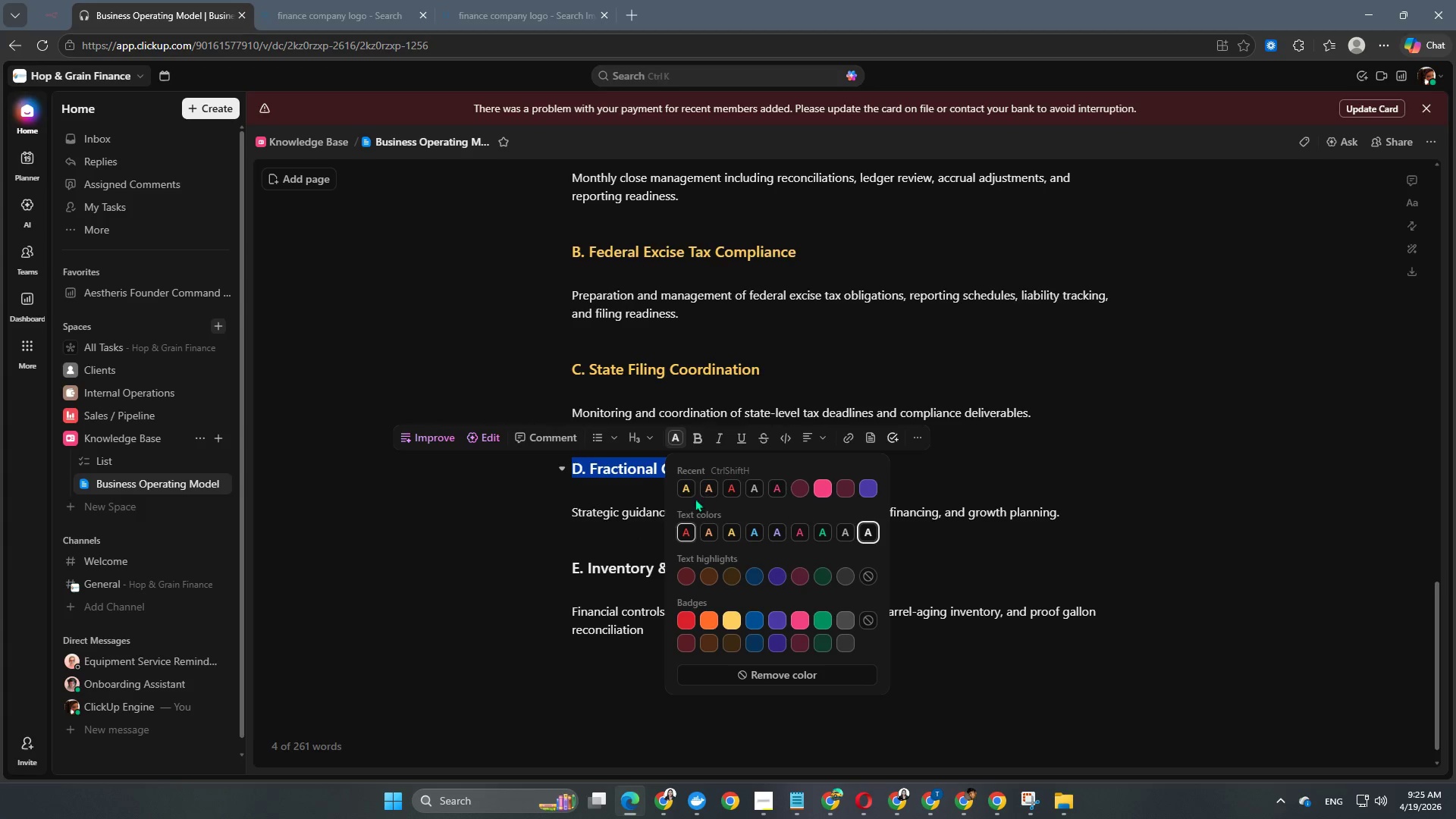 
left_click([688, 494])
 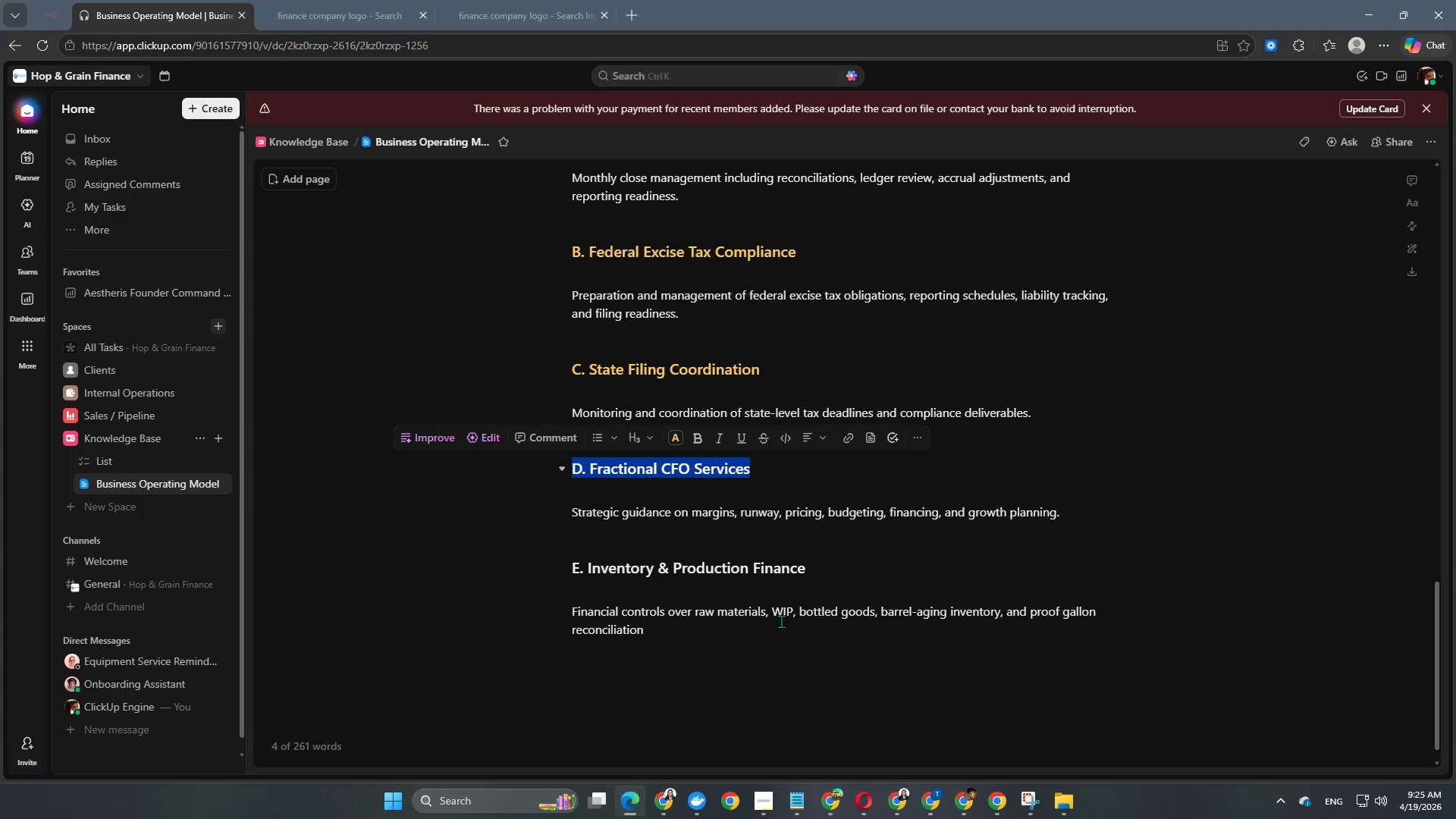 
left_click([809, 584])
 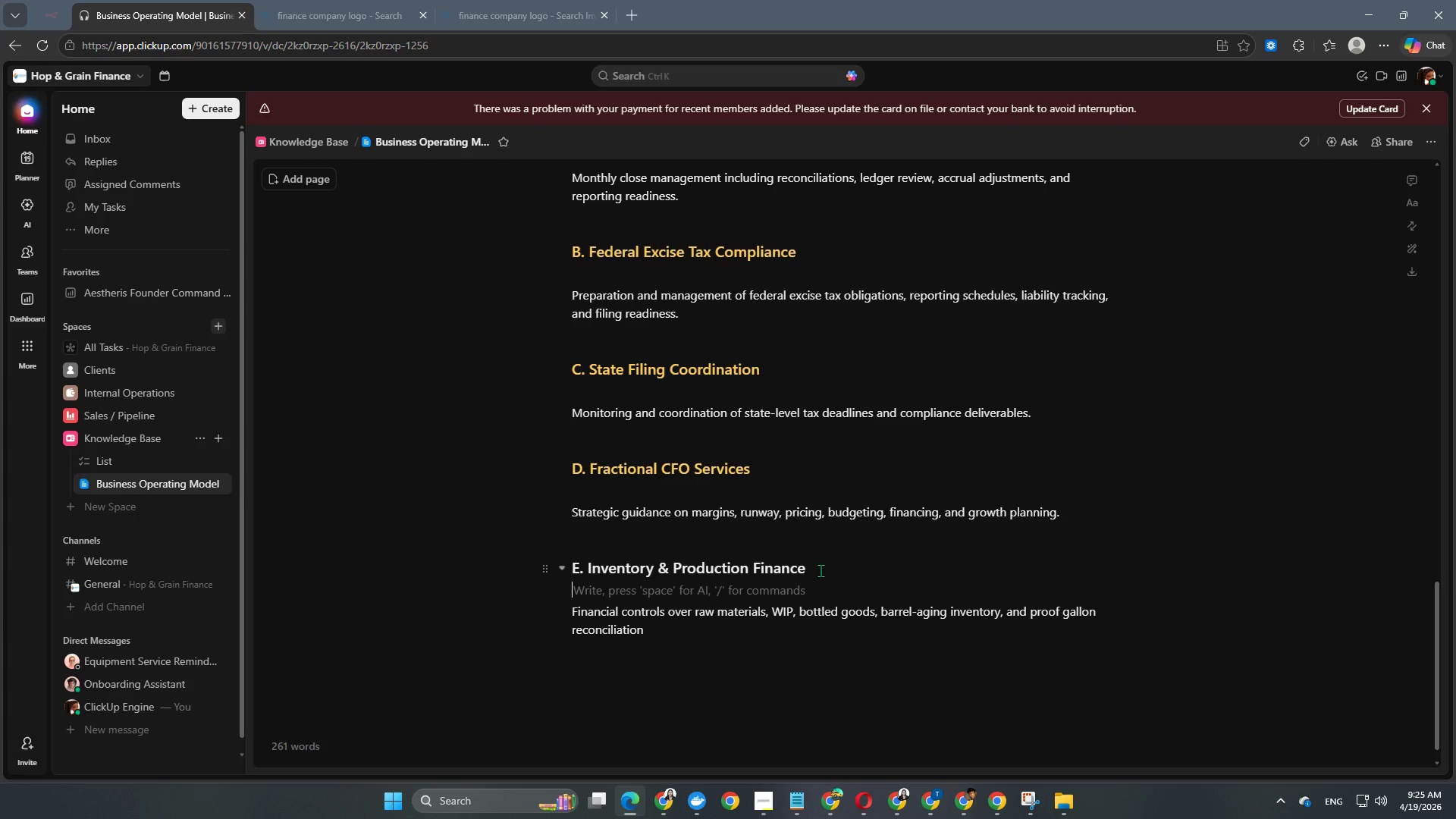 
left_click_drag(start_coordinate=[821, 569], to_coordinate=[566, 563])
 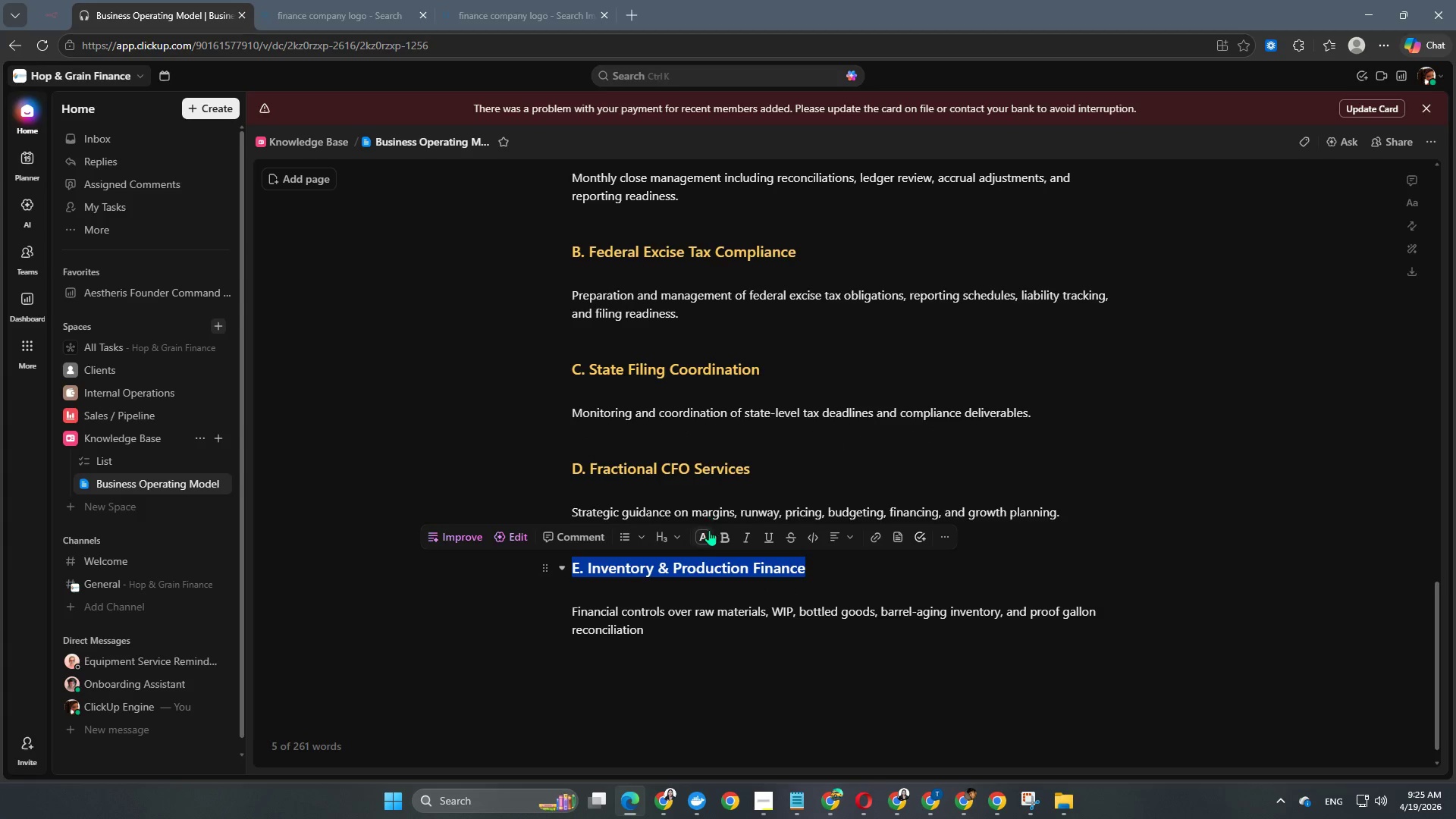 
left_click([709, 532])
 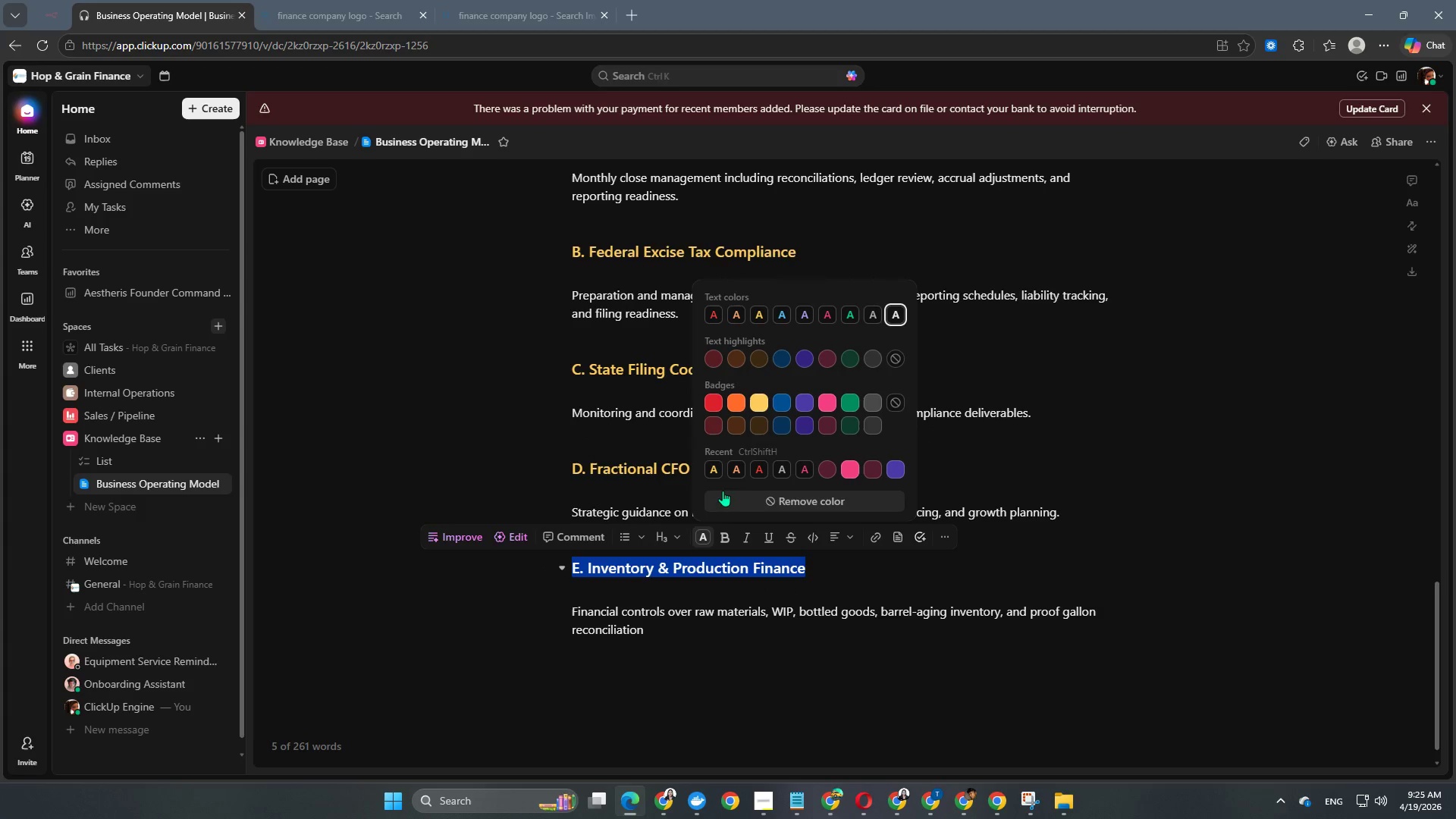 
left_click([717, 472])
 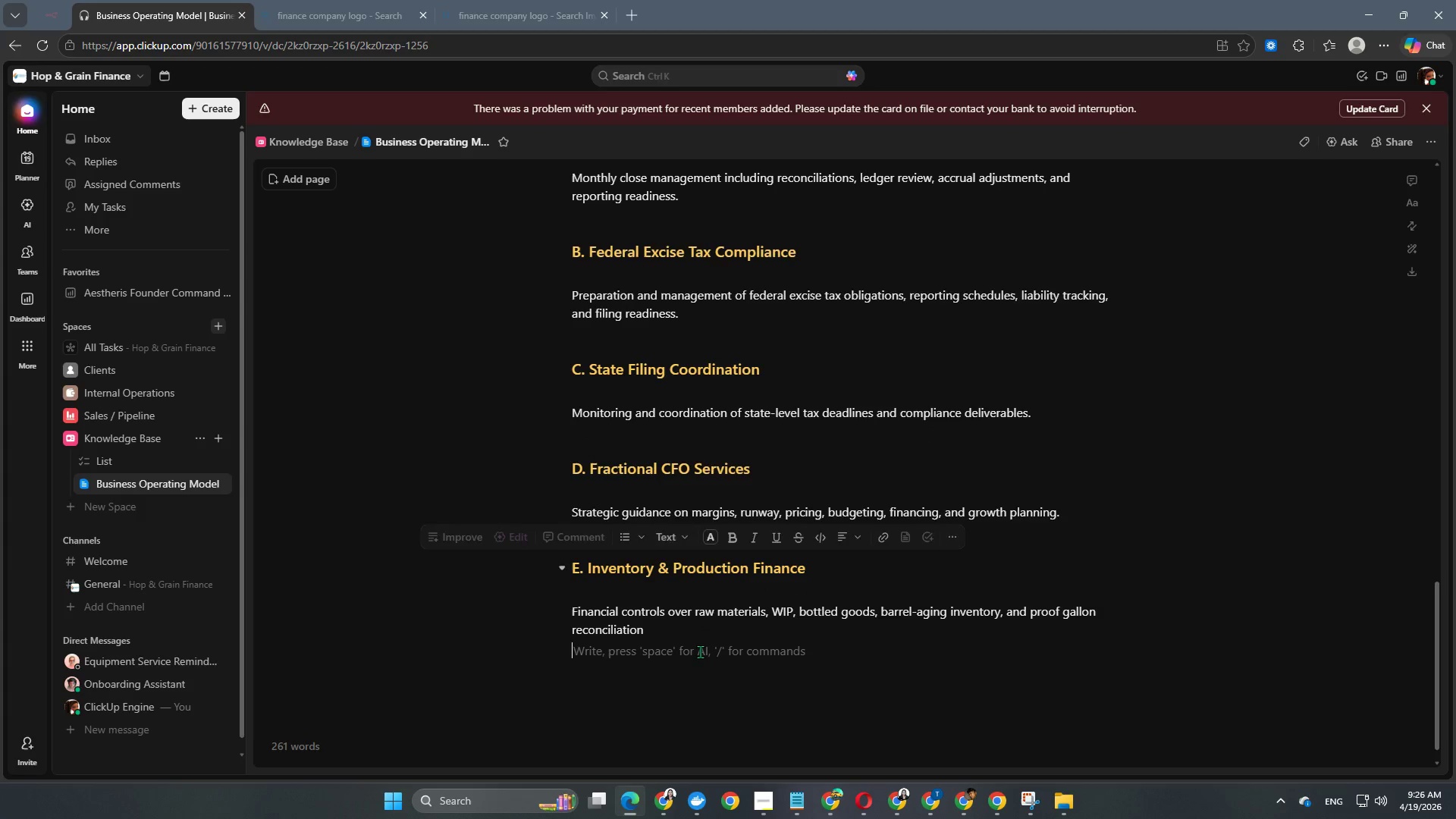 
double_click([666, 716])
 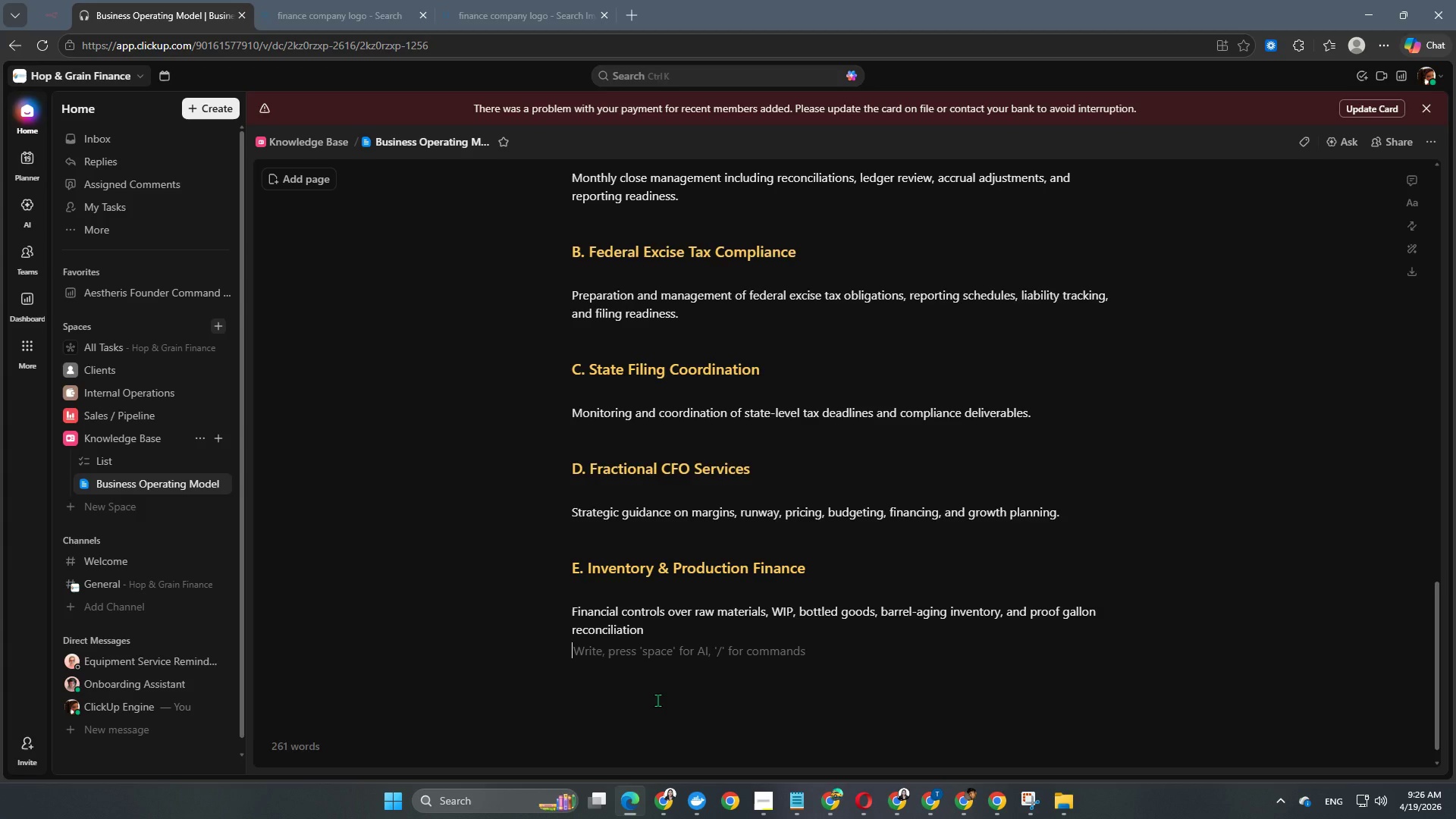 
wait(6.09)
 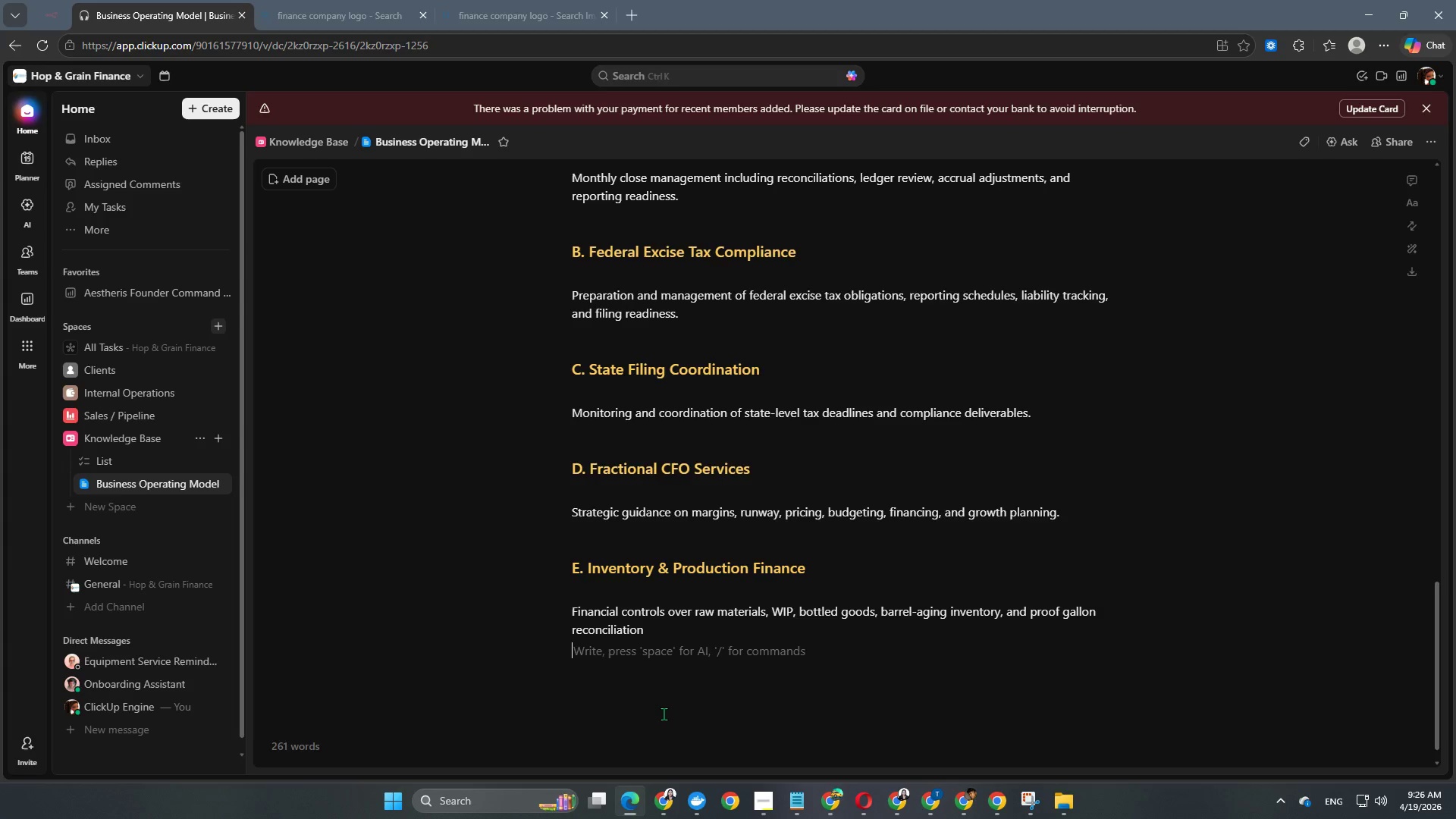 
key(Enter)
 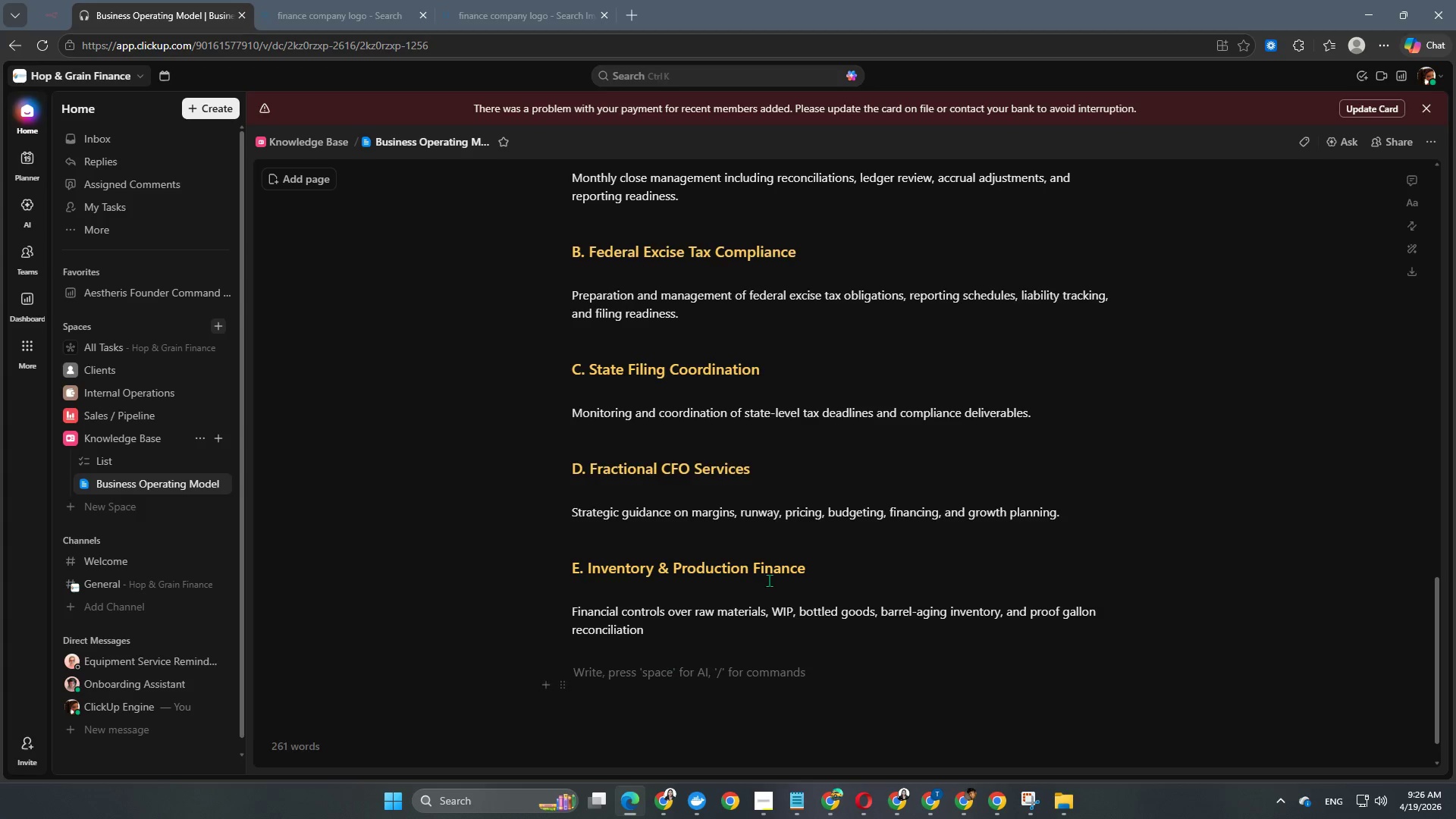 
scroll: coordinate [821, 535], scroll_direction: down, amount: 7.0
 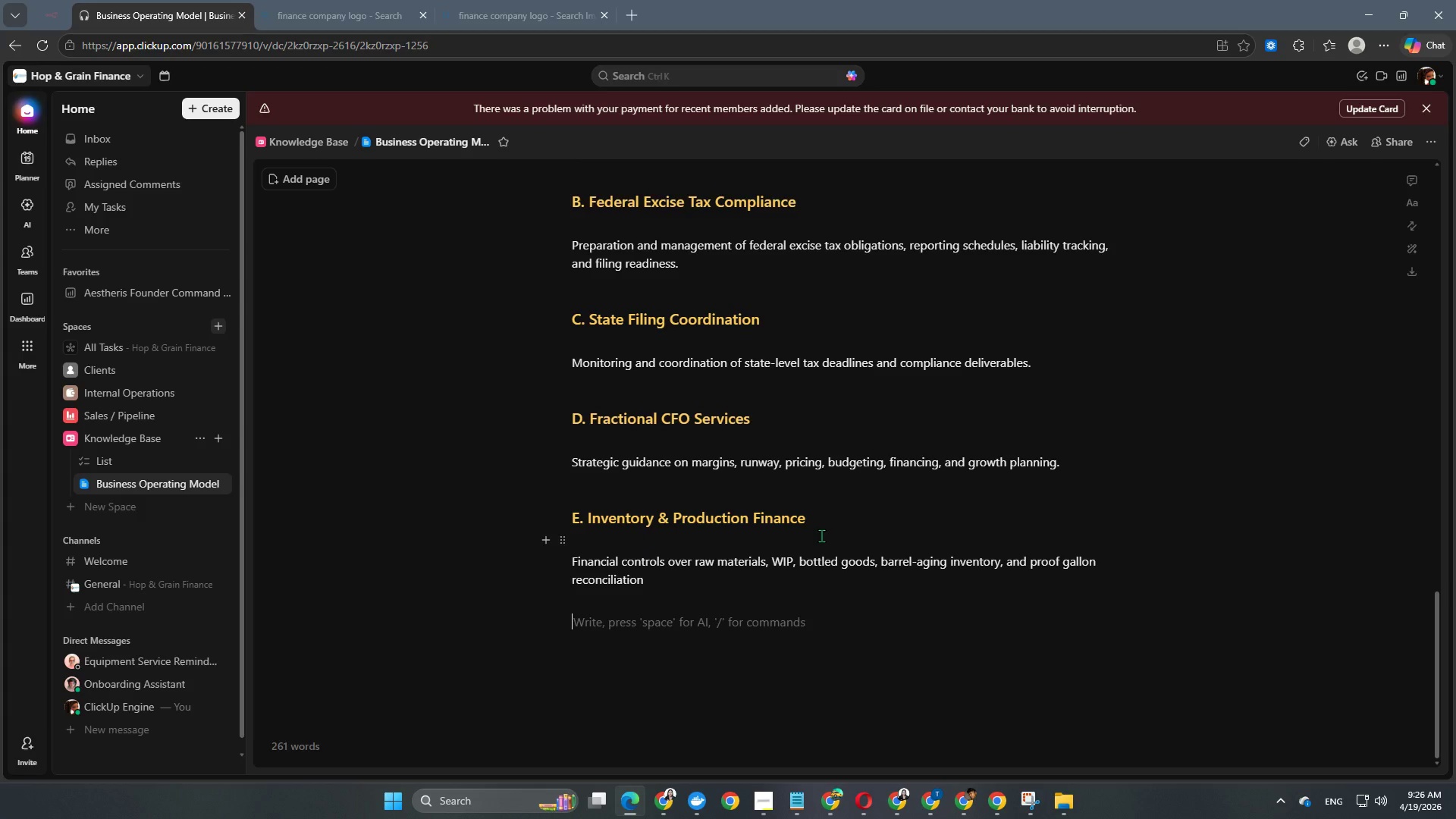 
type(F. Forecase)
key(Backspace)
type(ting & Cash Planning)
 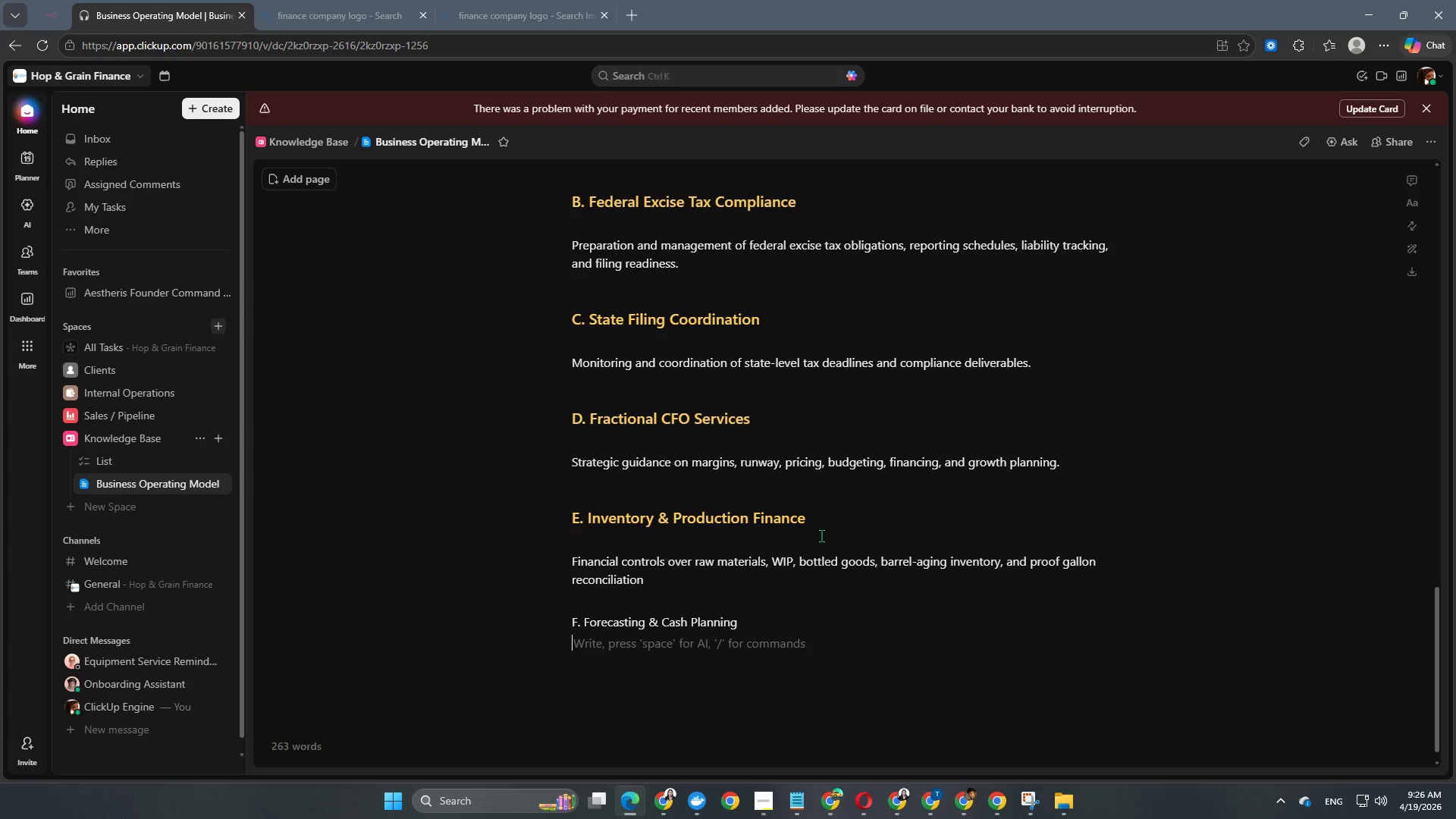 
 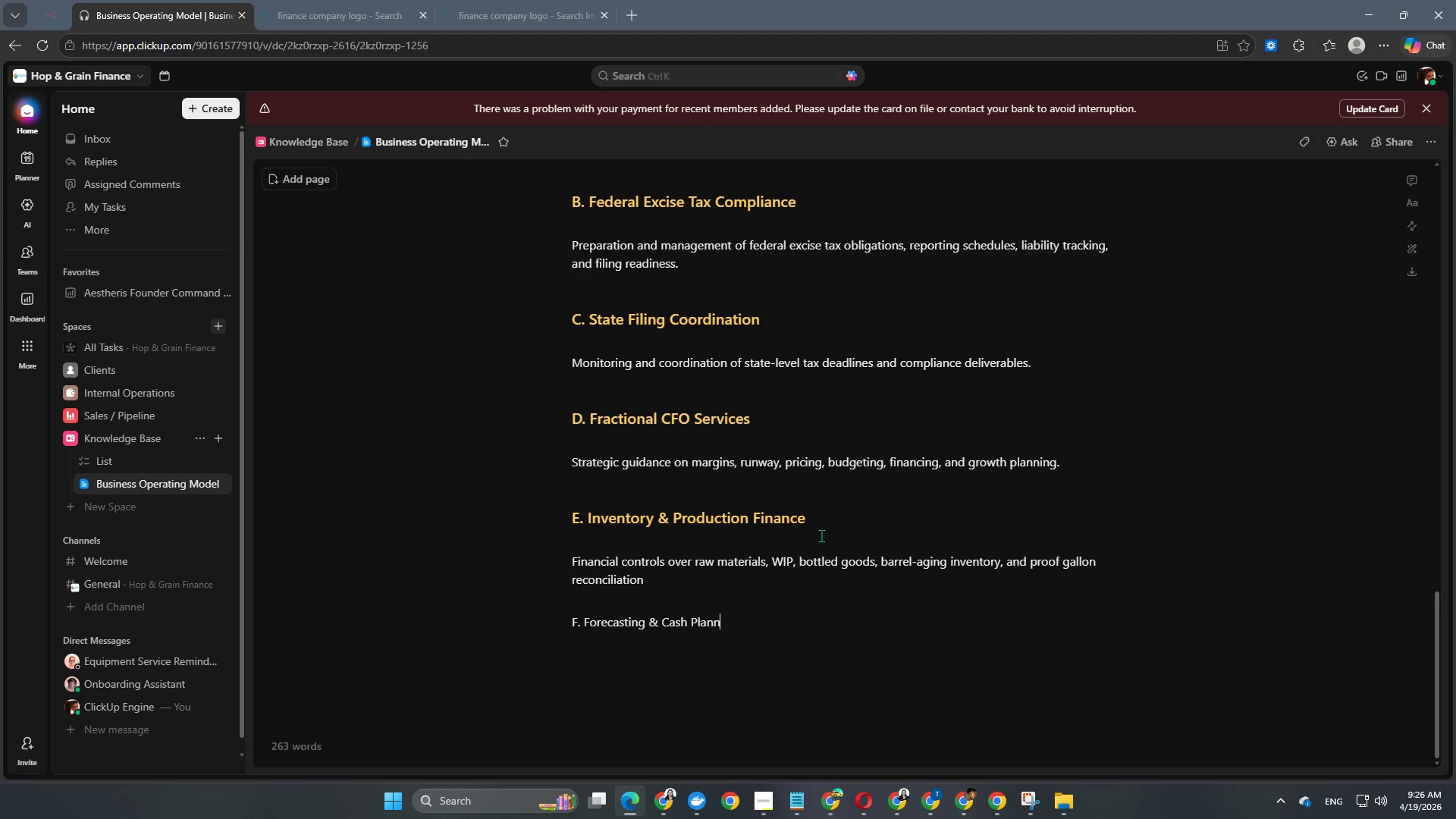 
key(Enter)
 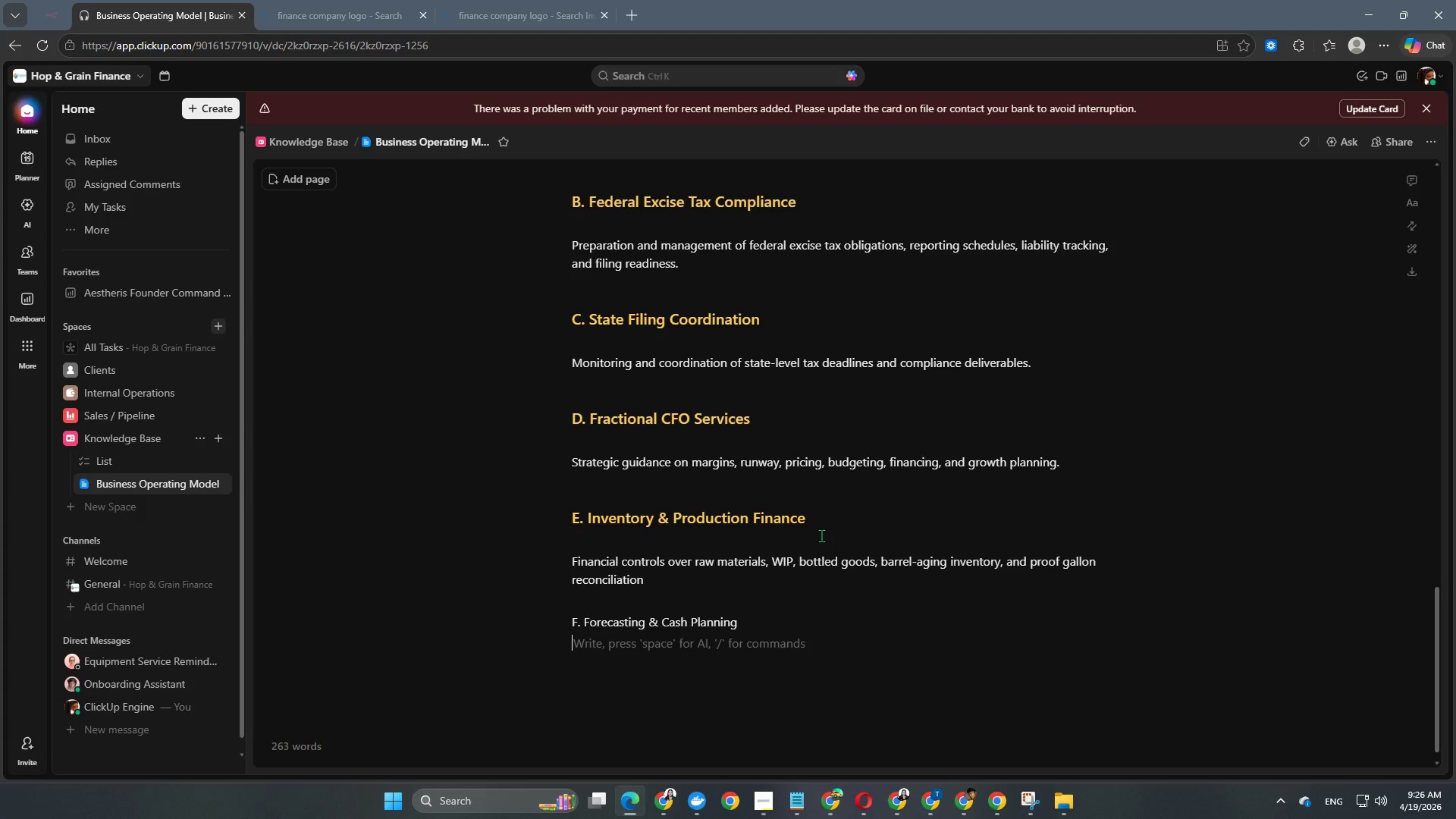 
key(Enter)
 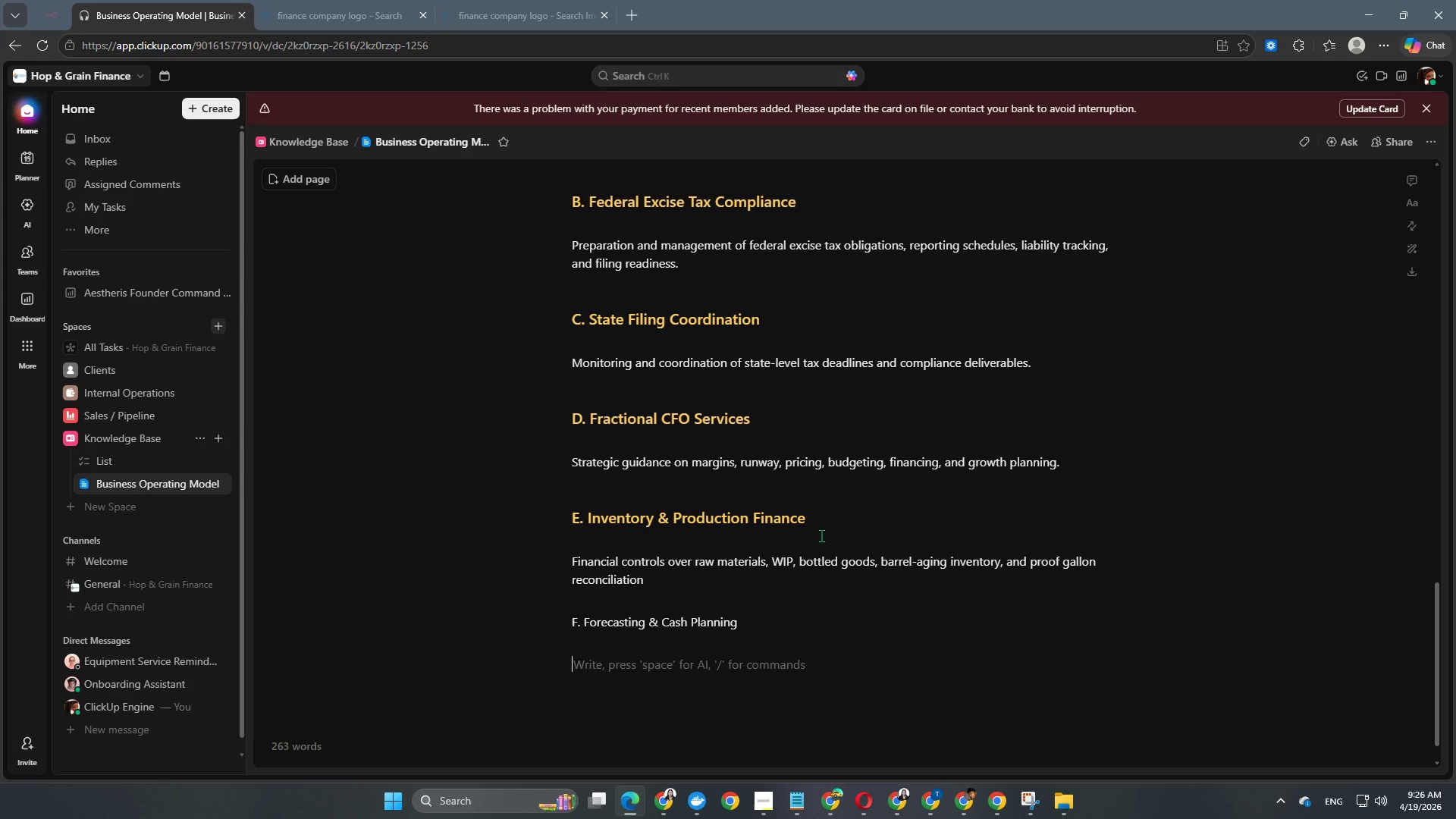 
type(13-week and motn)
key(Backspace)
key(Backspace)
type(nthly rolling case forecasts, scenra)
key(Backspace)
key(Backspace)
type(at)
key(Backspace)
type(rio modeling, and spending visiblit)
key(Backspace)
key(Backspace)
type(il)
key(Backspace)
key(Backspace)
key(Backspace)
type(ility)
 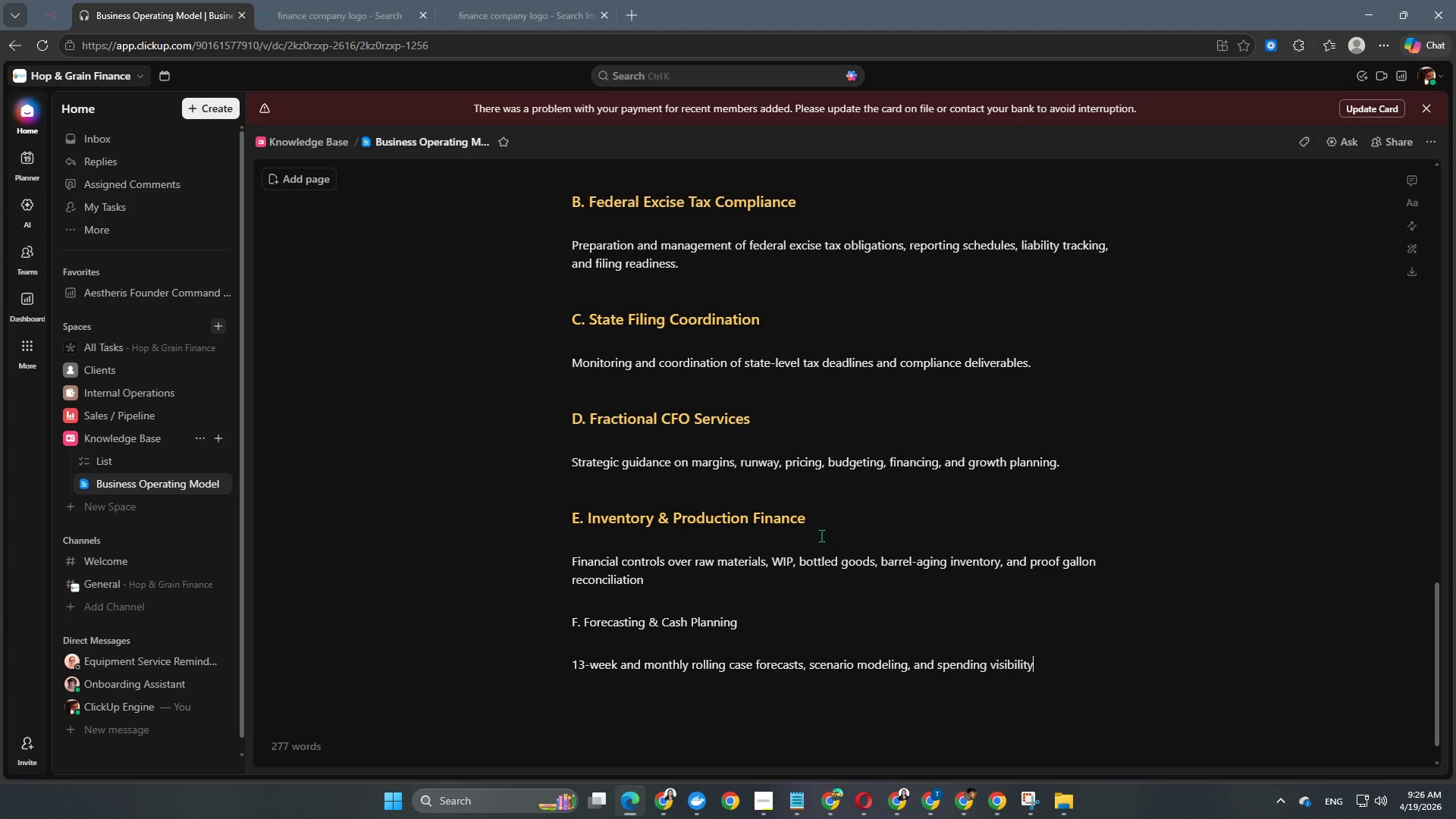 
key(Enter)
 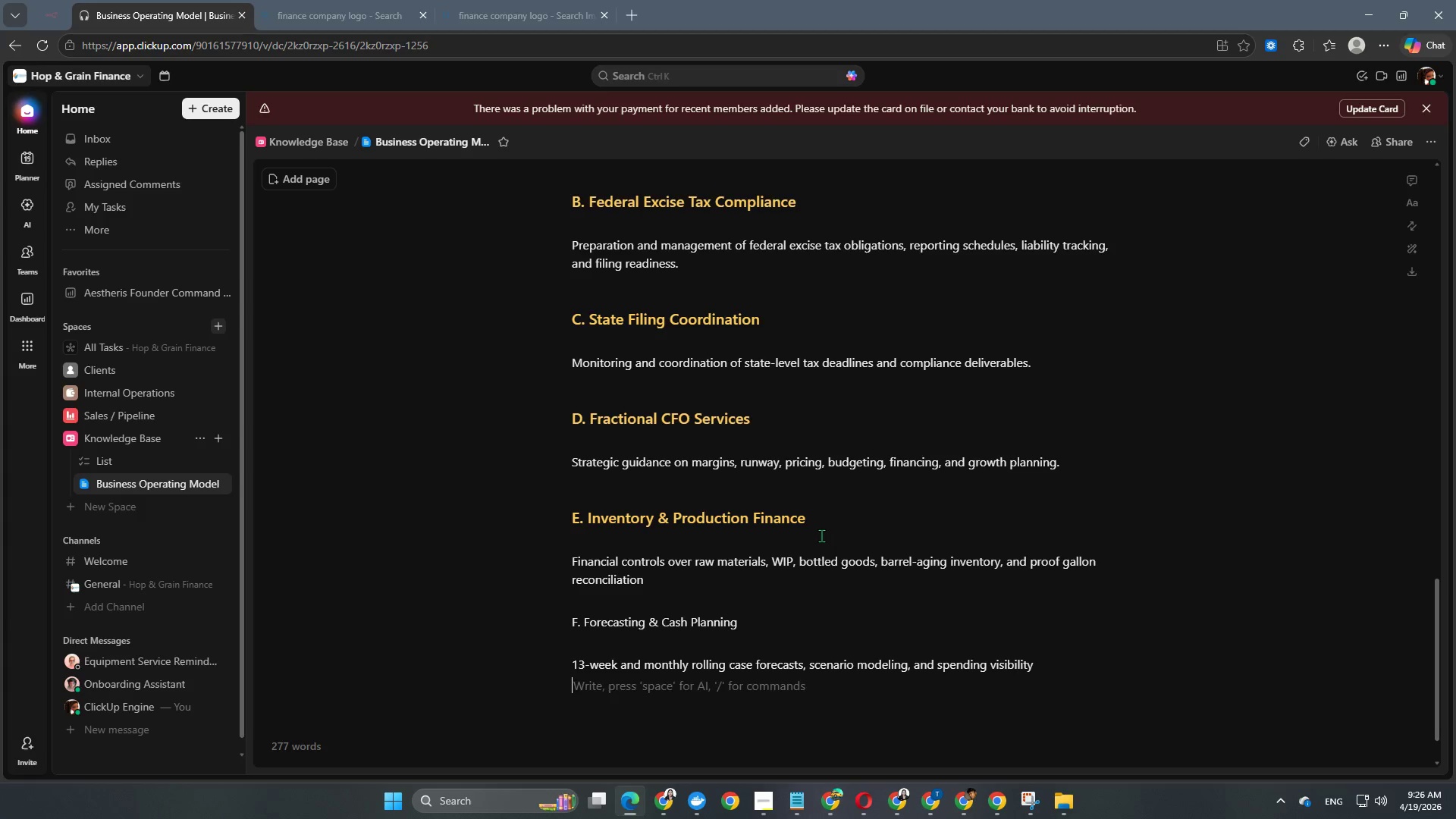 
key(Enter)
 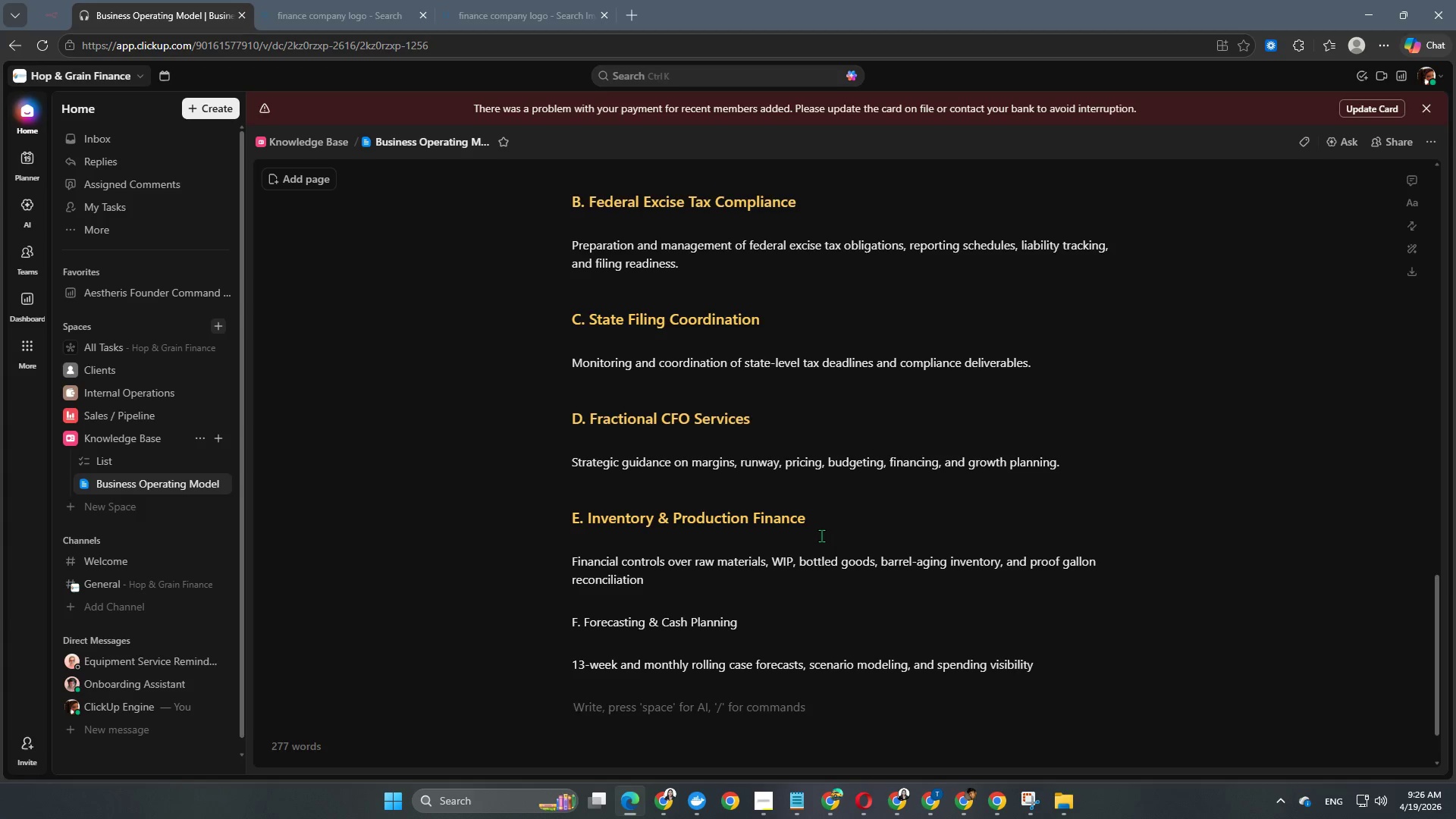 
type(G. Executin)
key(Backspace)
type(ve Reporting)
 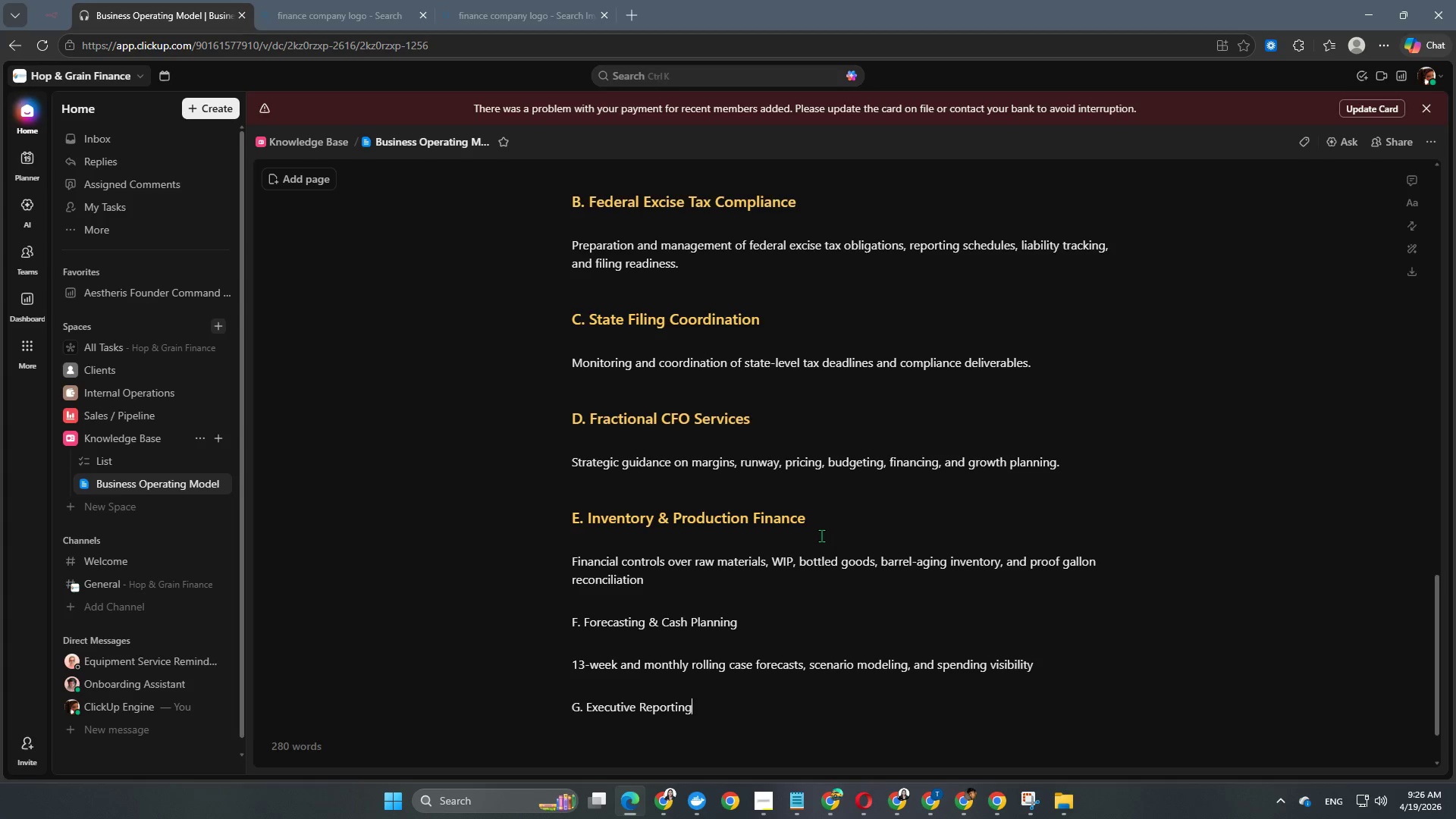 
key(Enter)
 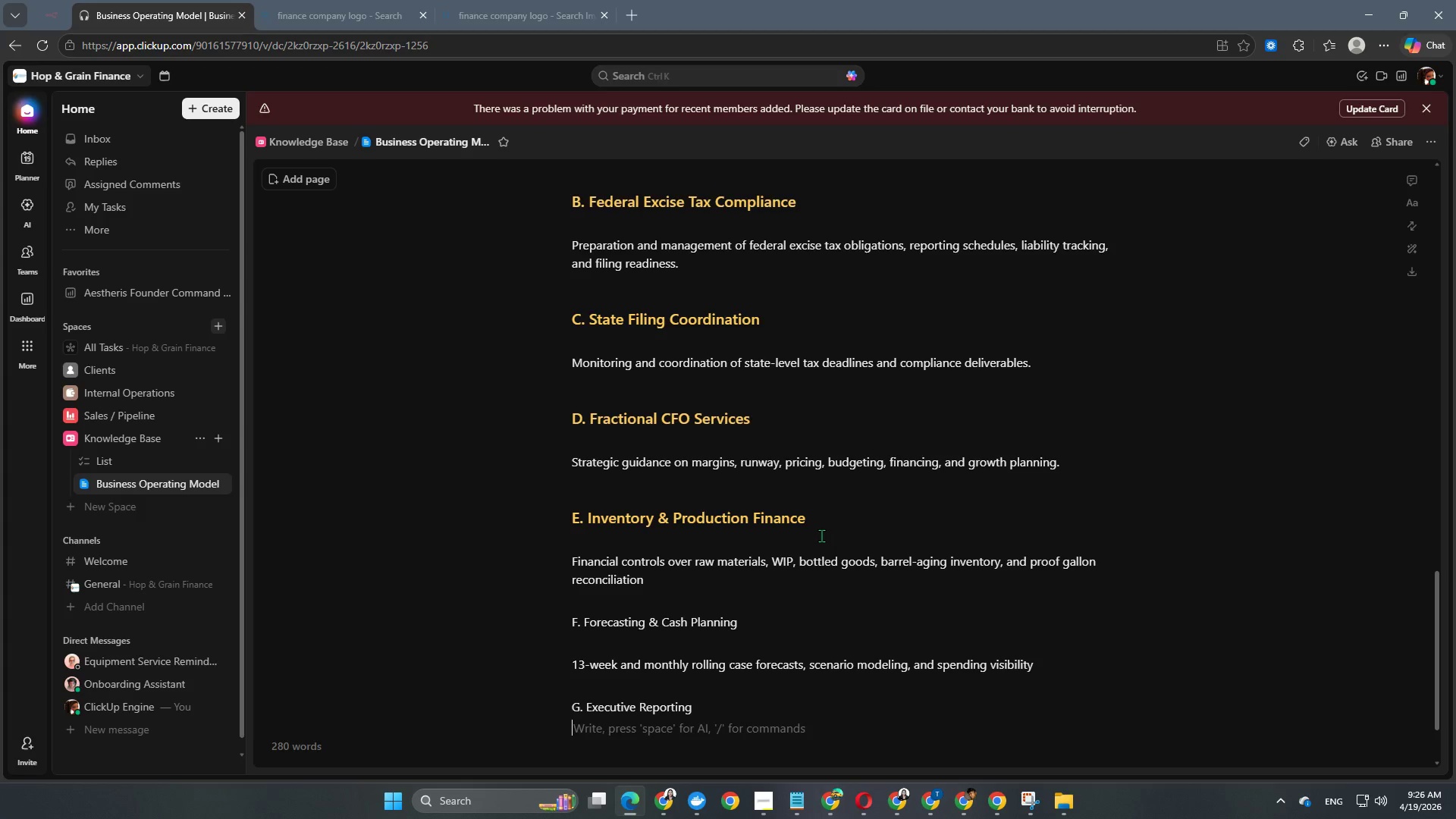 
key(Enter)
 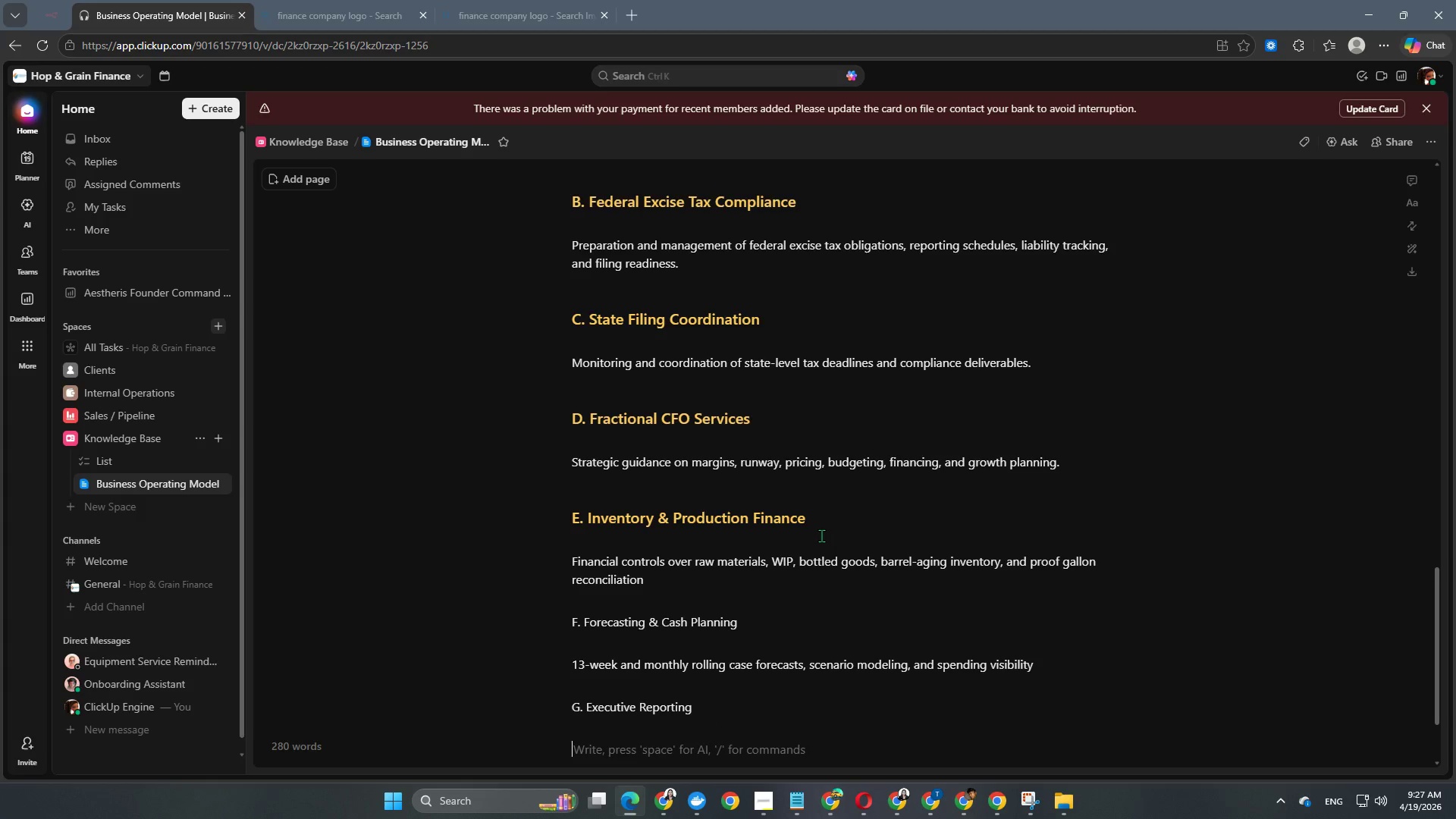 
type(Owner-facing dashbaord)
key(Backspace)
key(Backspace)
key(Backspace)
key(Backspace)
type(oards, KPI summaries, trends, and recommendations)
 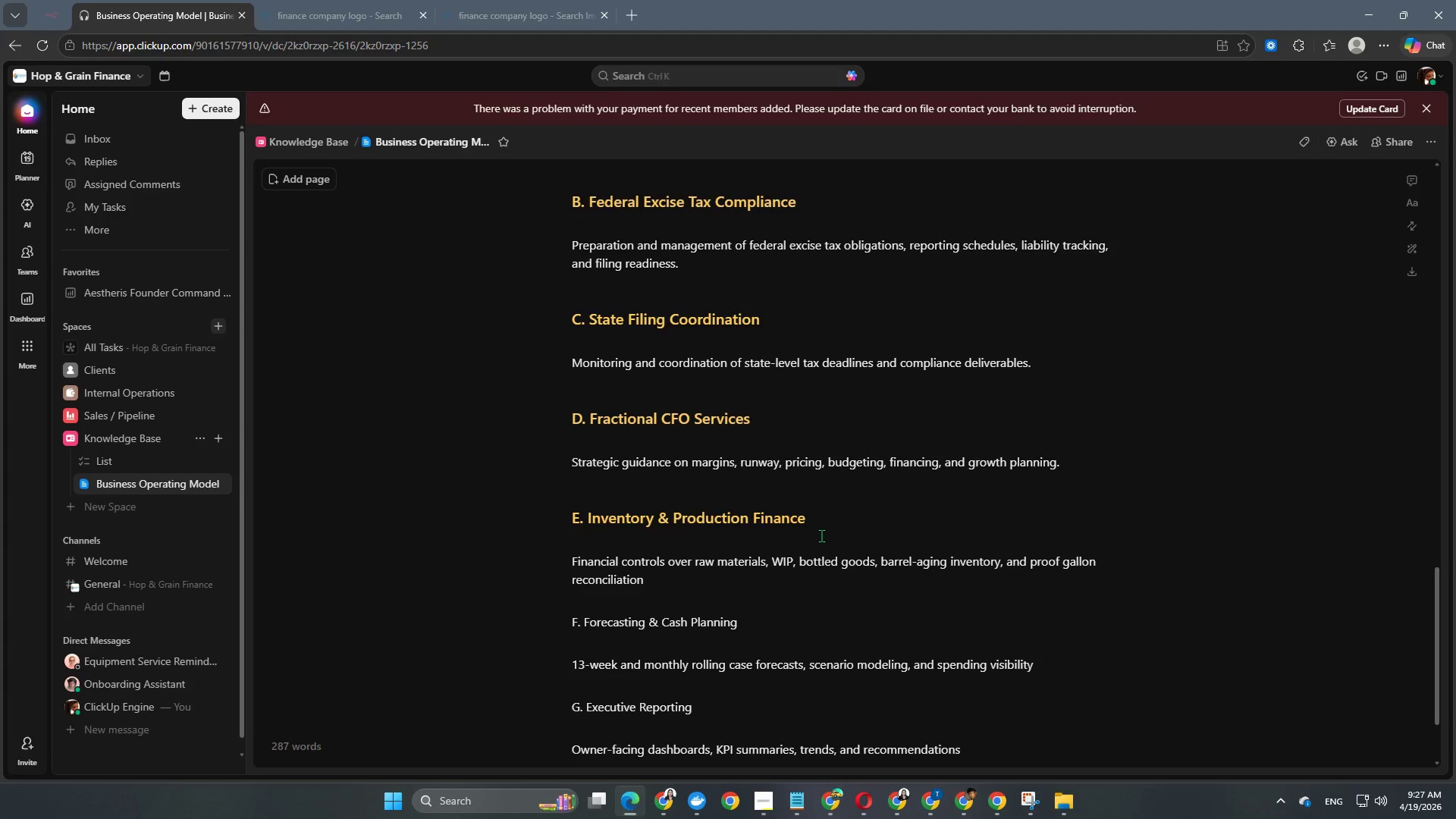 
key(Enter)
 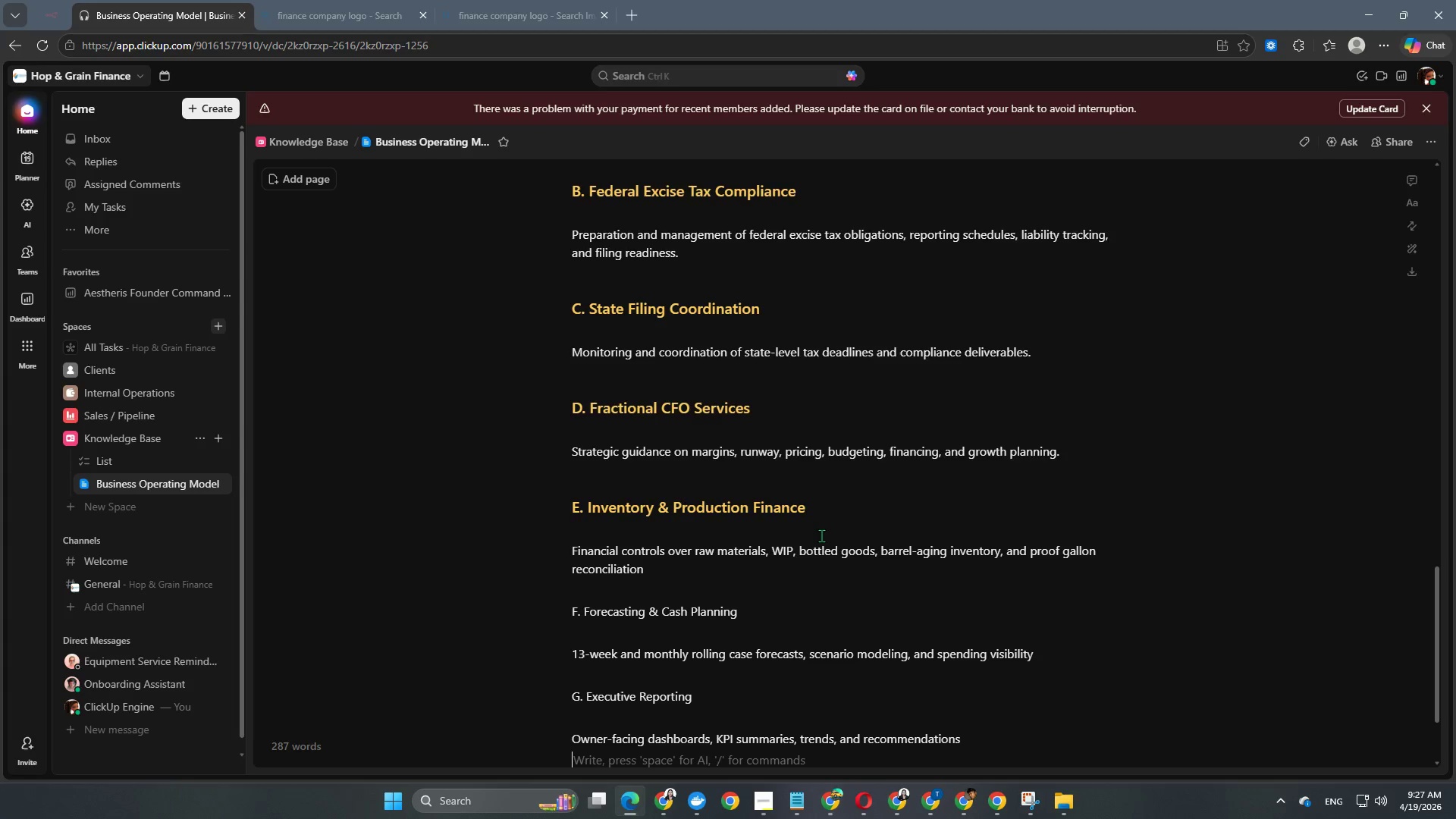 
key(Enter)
 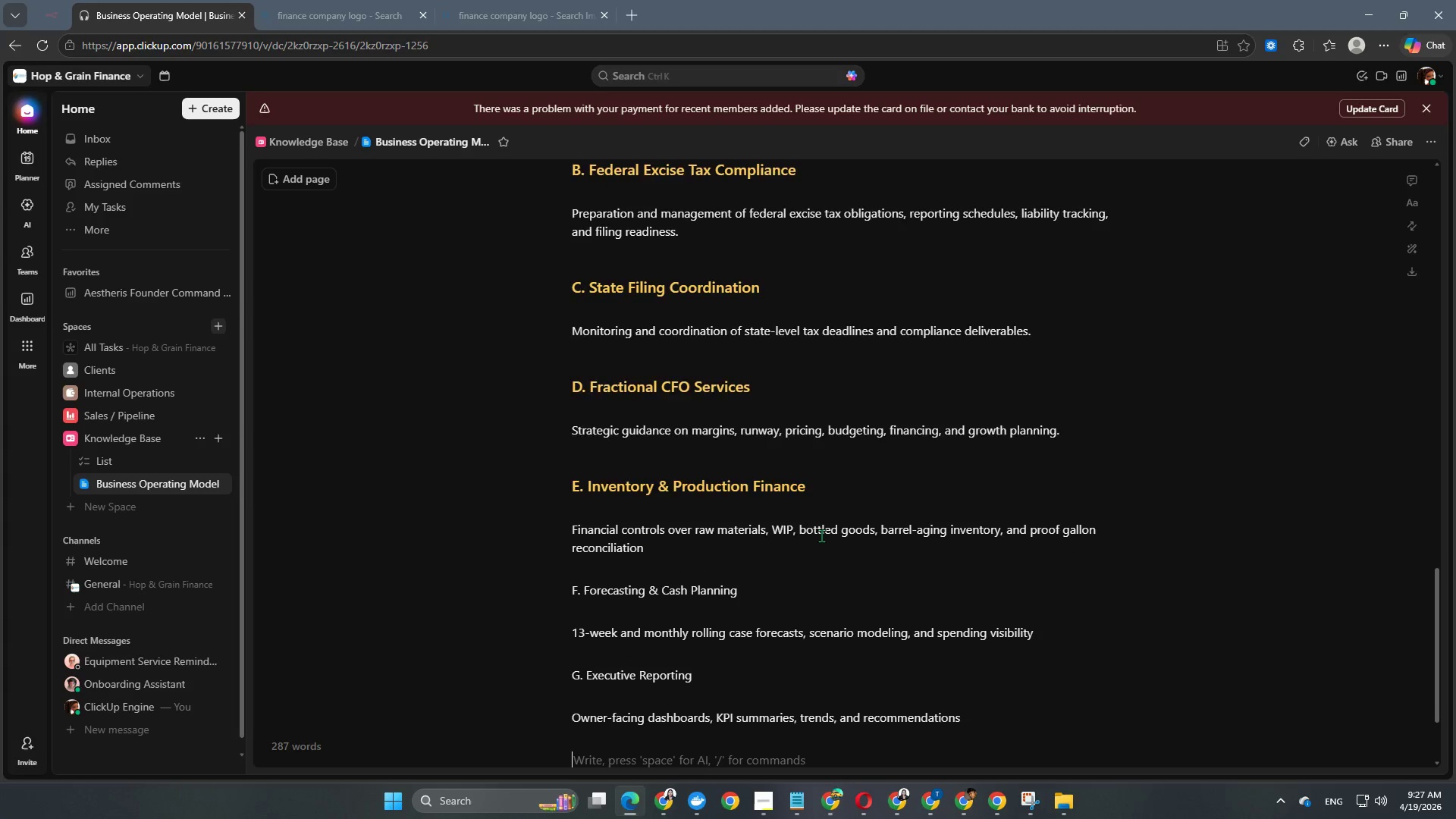 
key(Enter)
 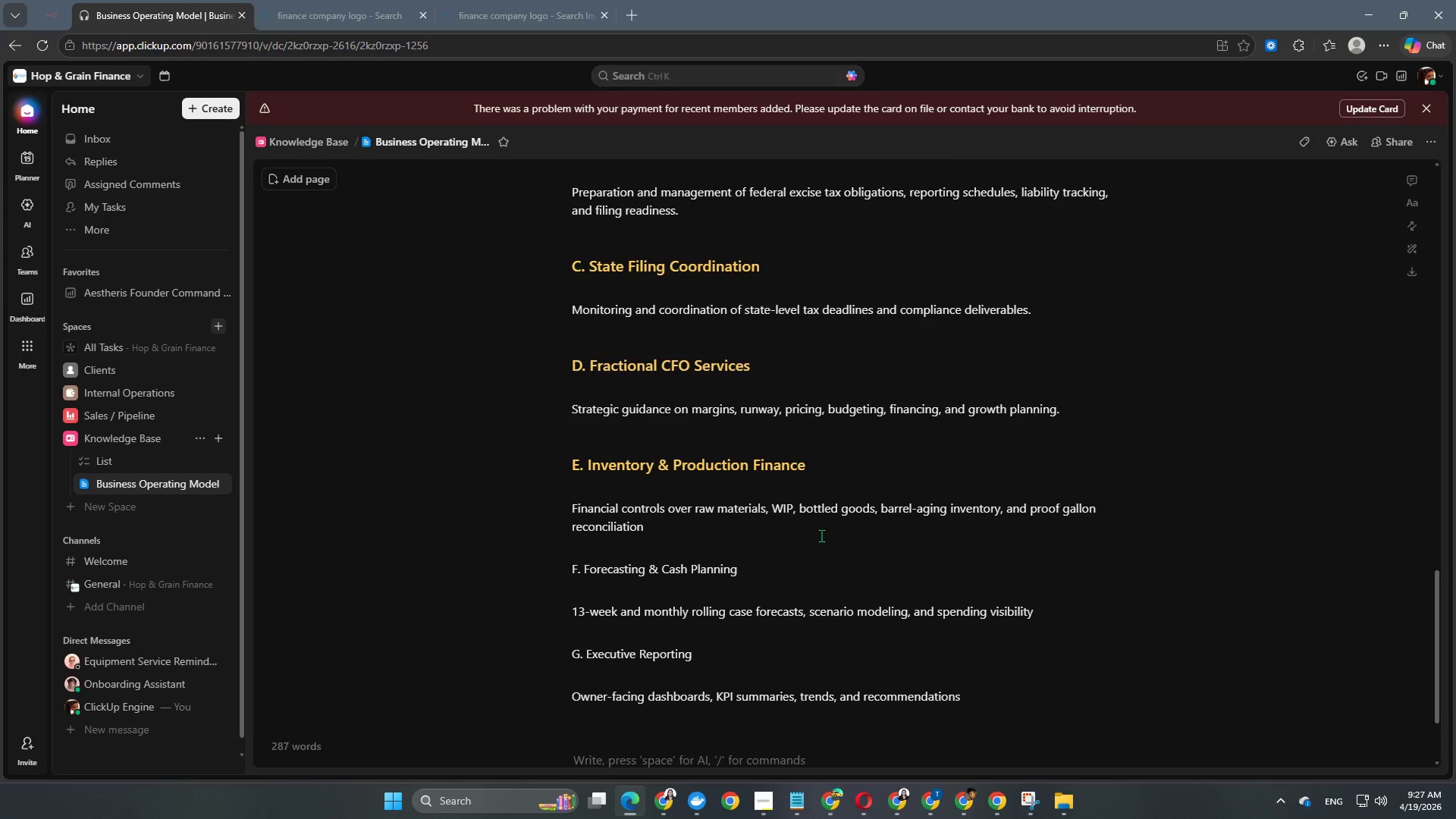 
scroll: coordinate [821, 535], scroll_direction: down, amount: 4.0
 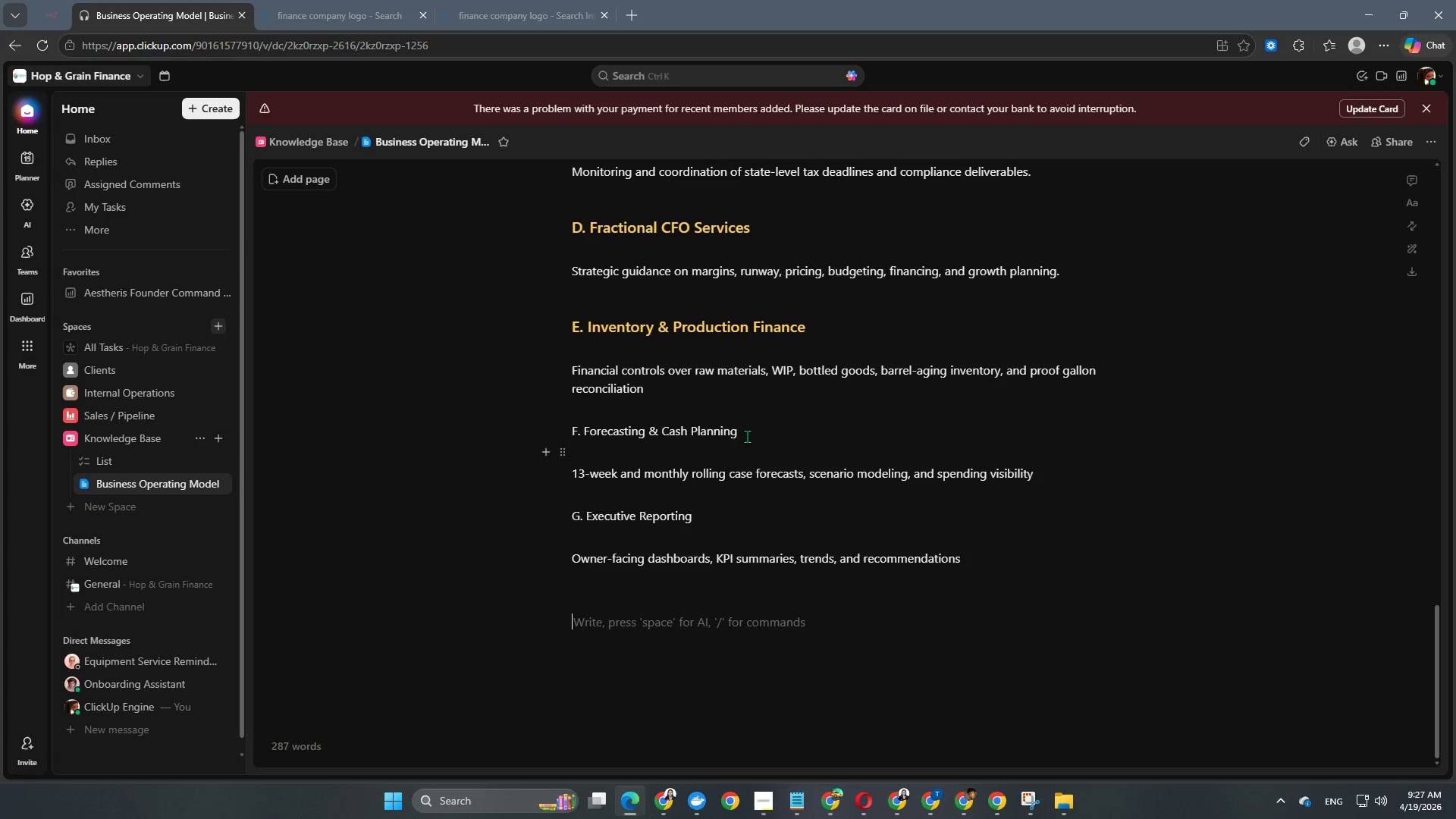 
left_click_drag(start_coordinate=[751, 430], to_coordinate=[549, 431])
 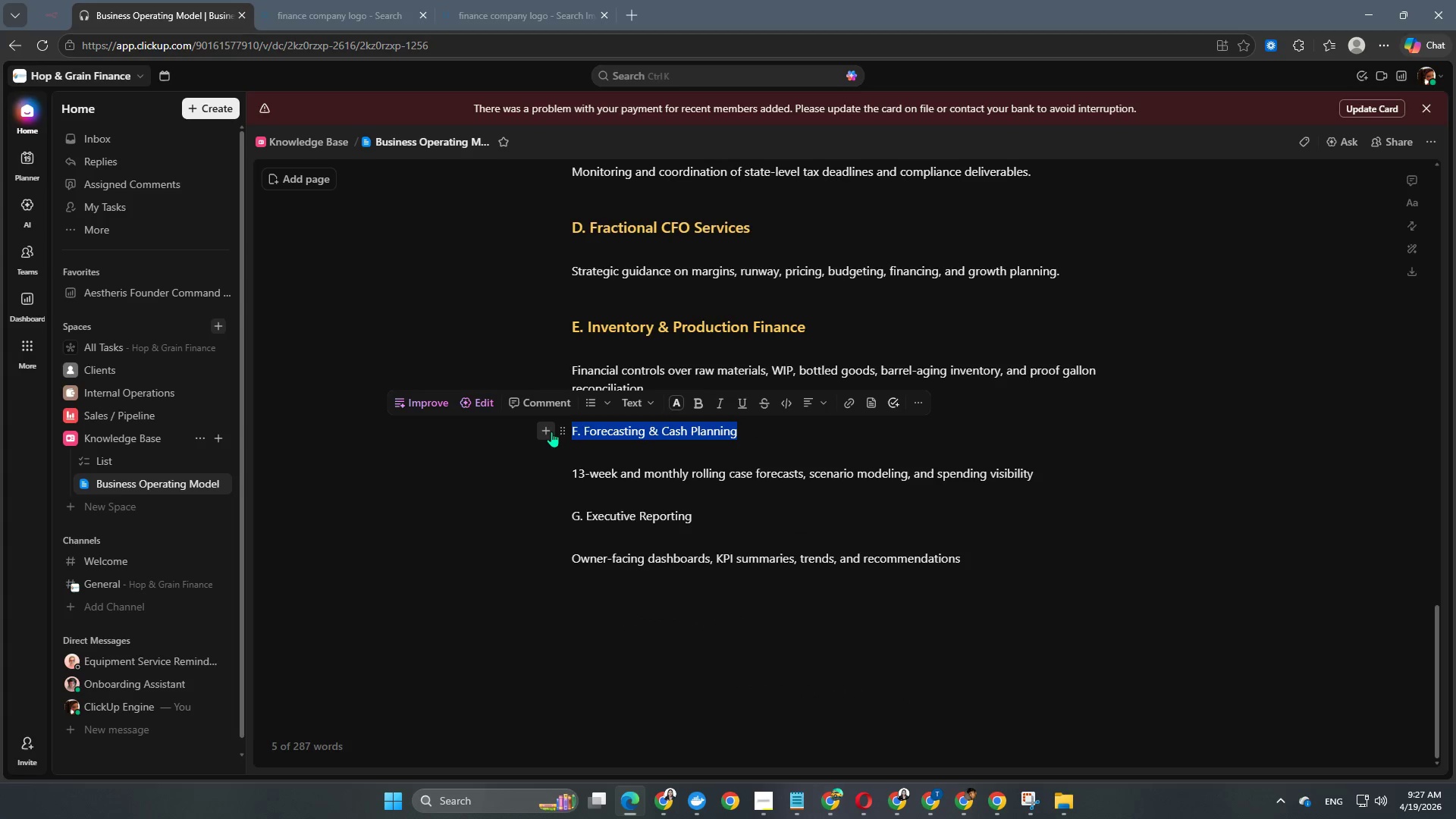 
key(Alt+Control+Numpad3)
 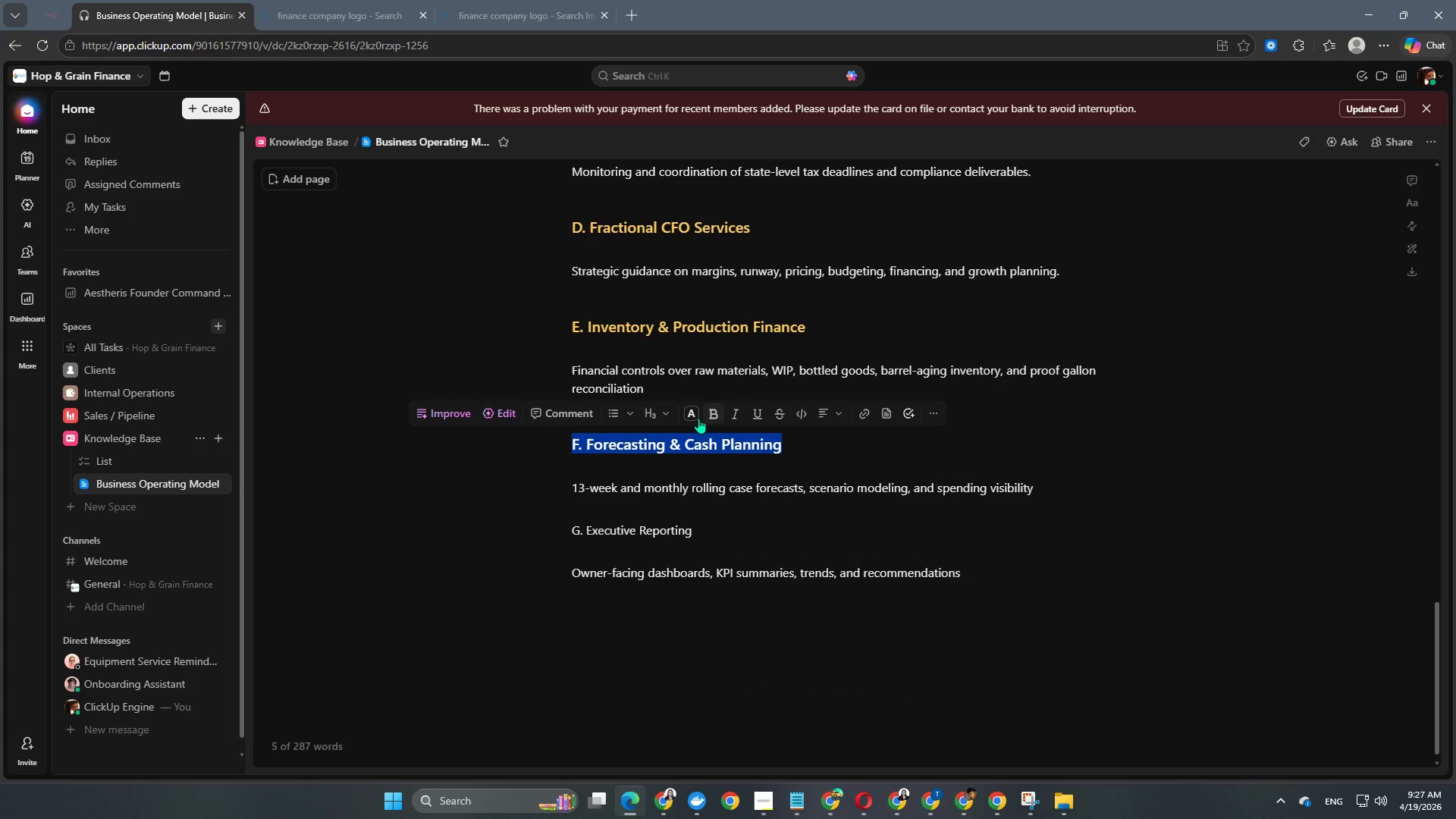 
left_click([692, 416])
 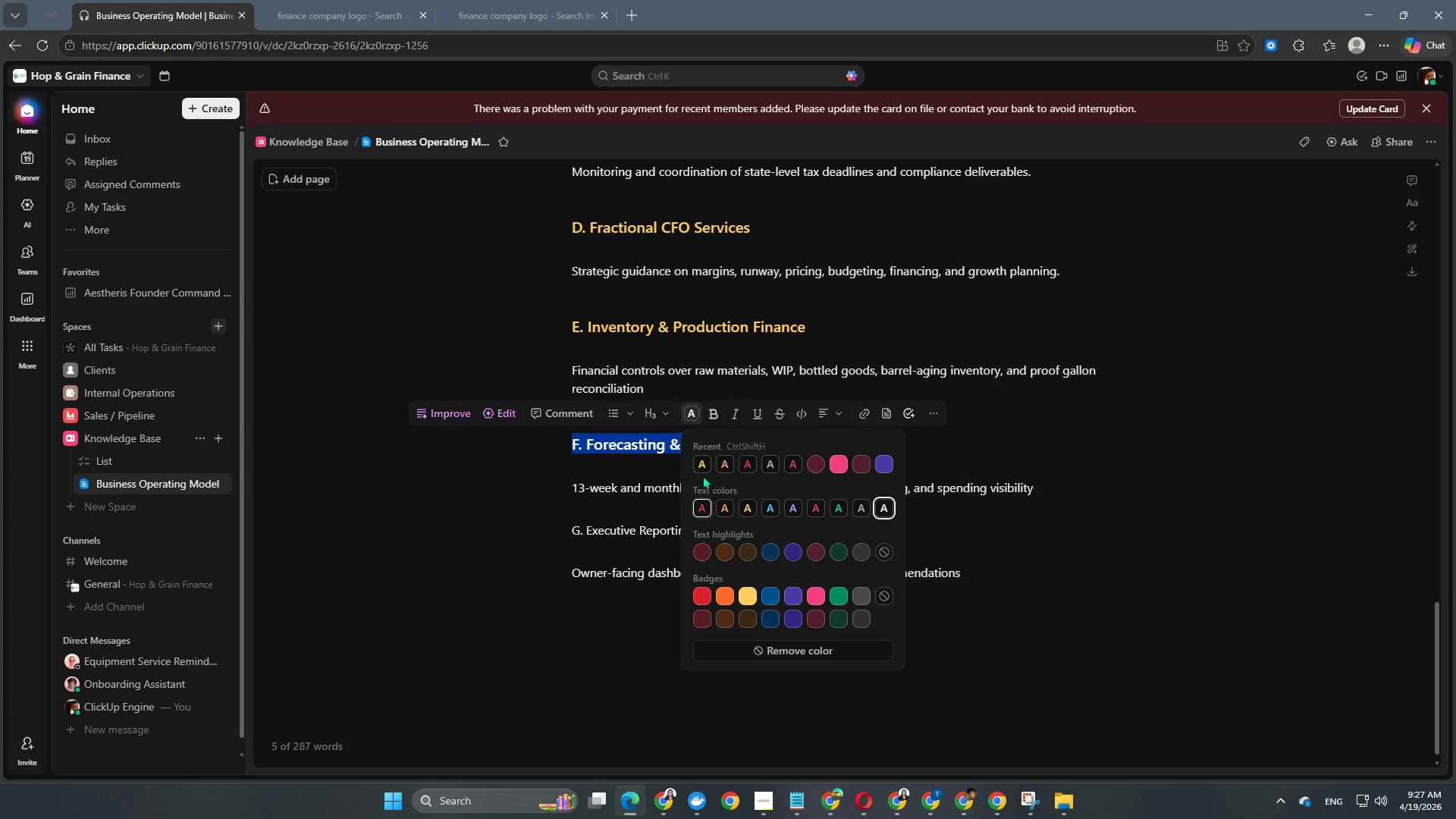 
left_click([695, 466])
 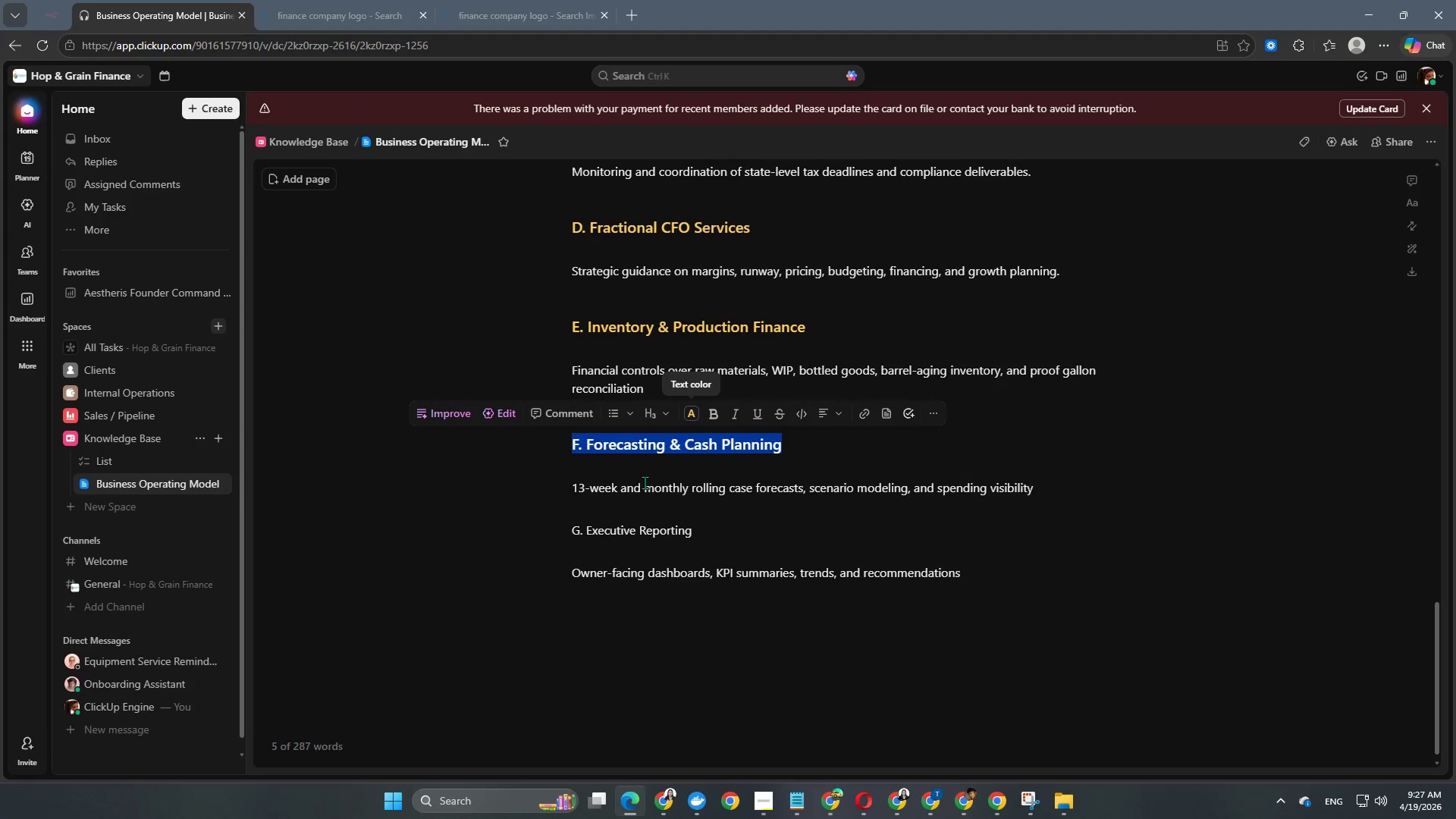 
left_click([626, 500])
 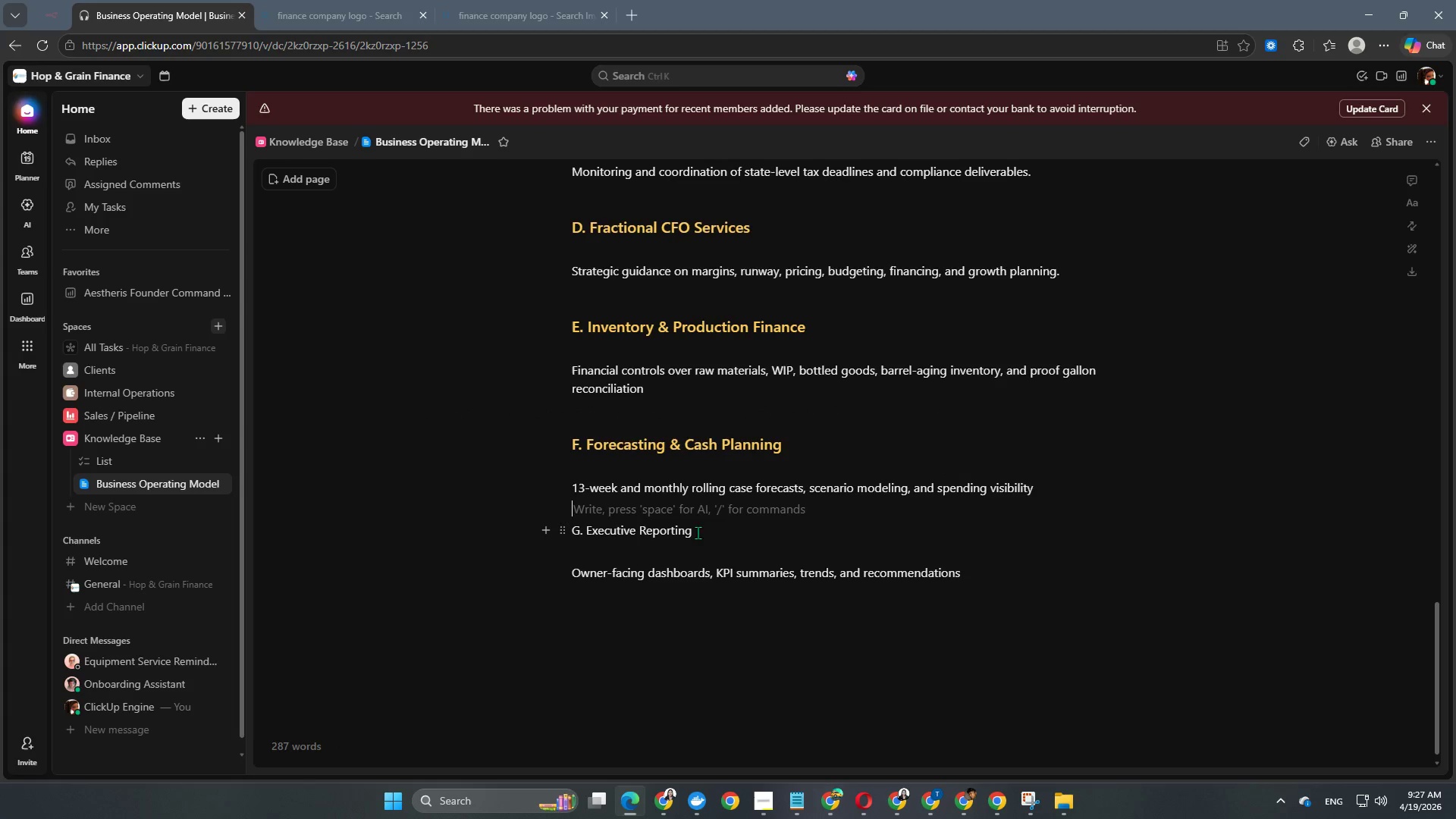 
left_click_drag(start_coordinate=[701, 535], to_coordinate=[569, 535])
 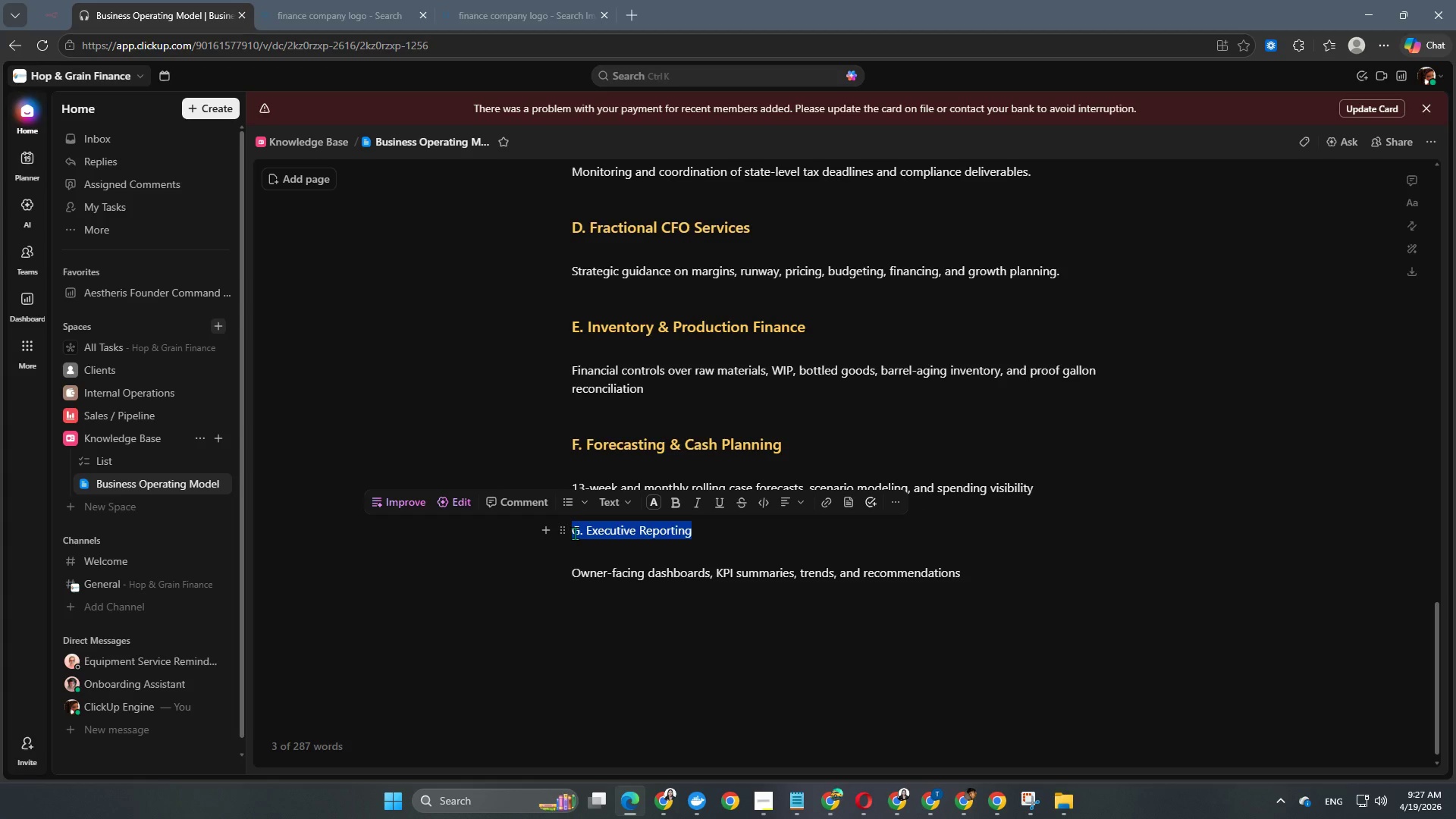 
key(Alt+Control+Numpad3)
 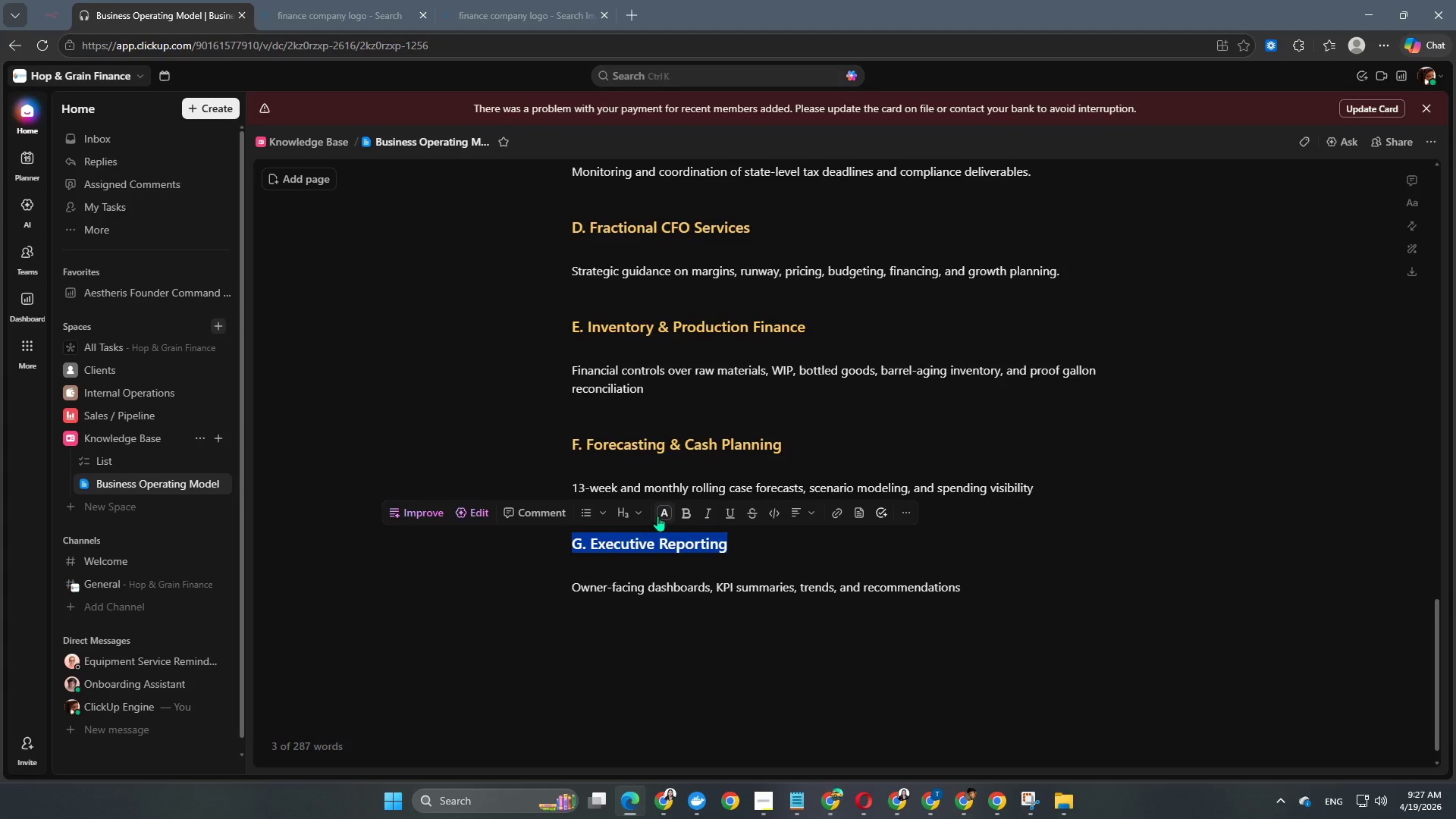 
left_click([662, 515])
 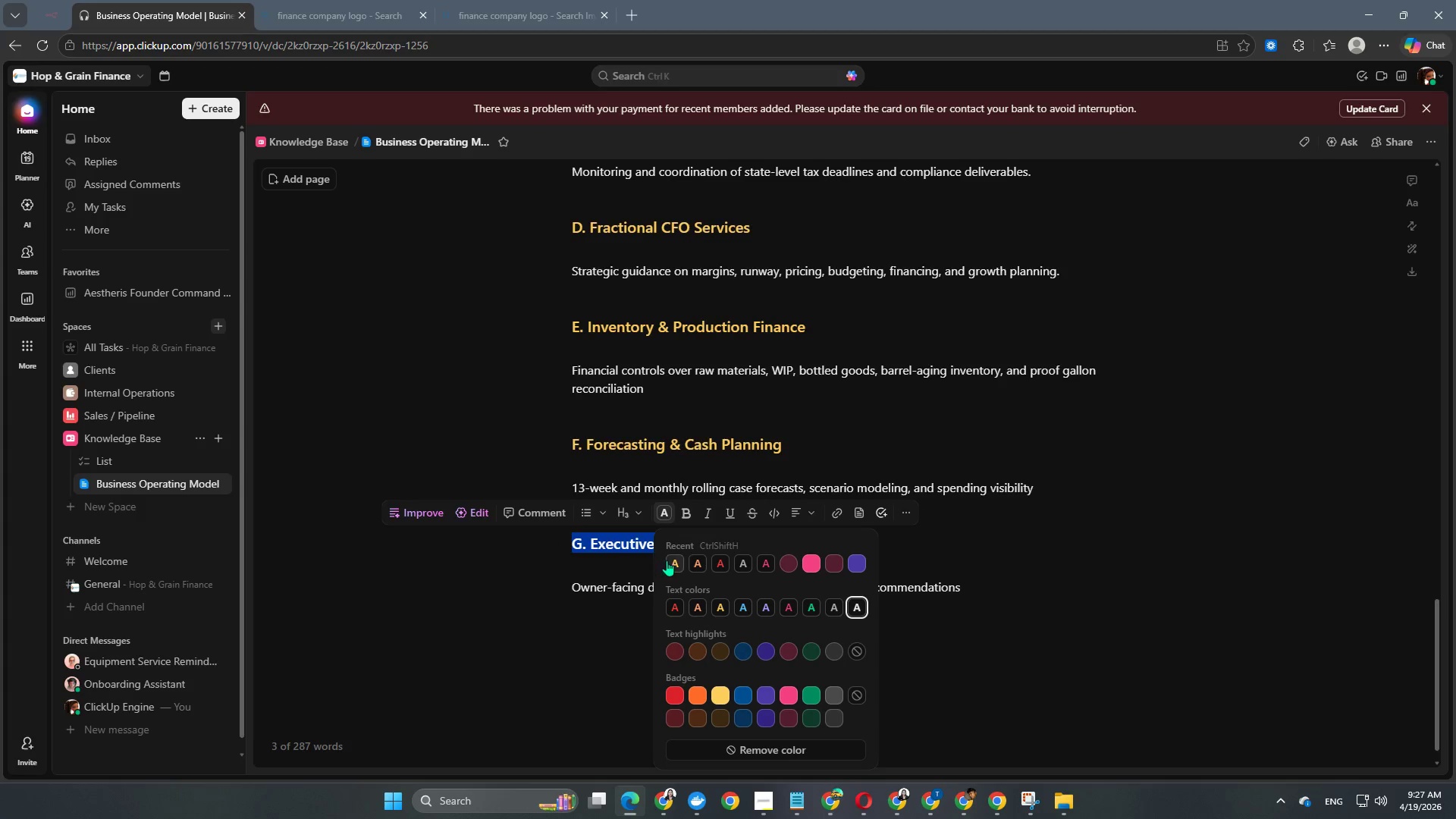 
left_click([671, 560])
 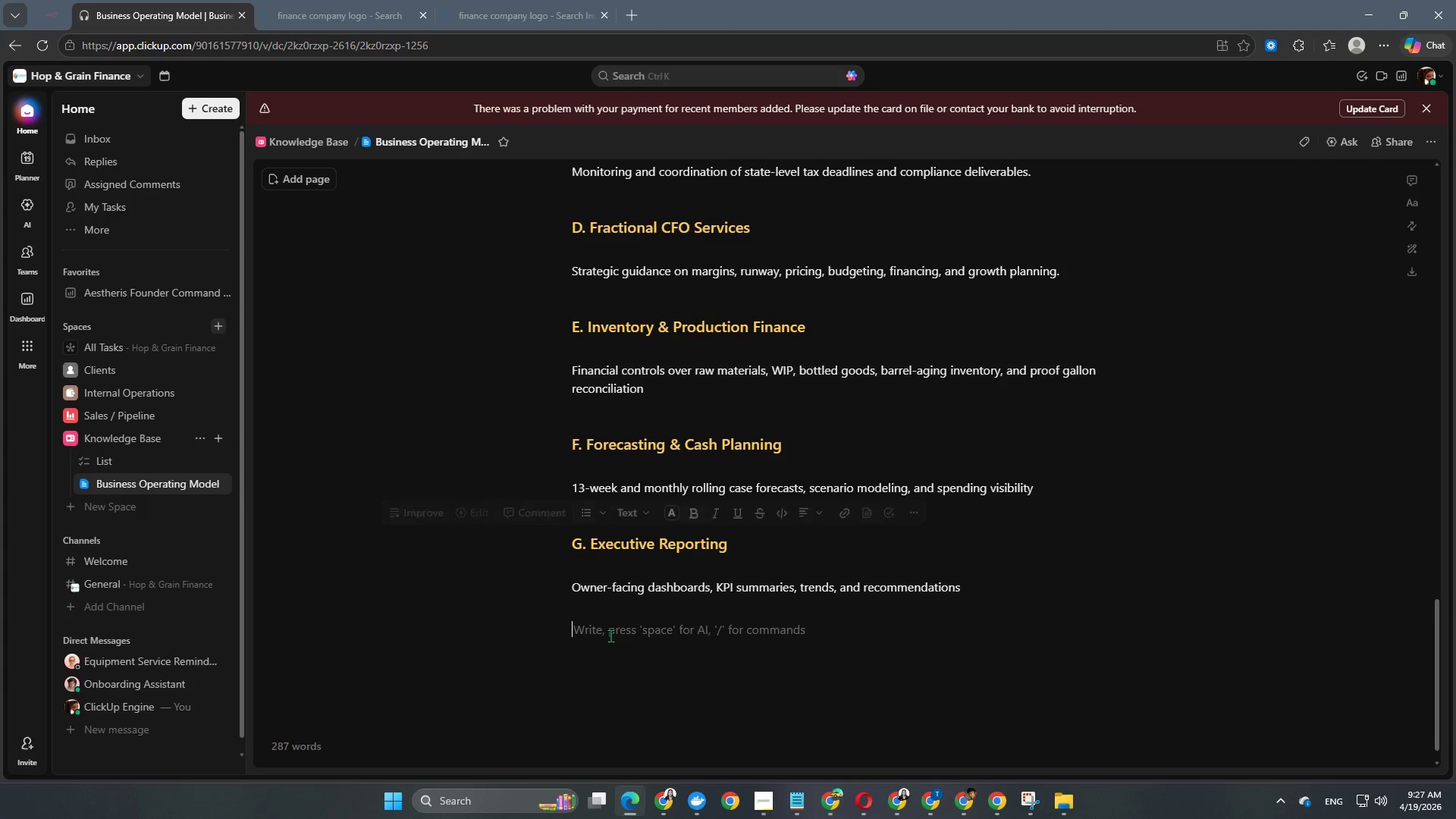 
double_click([611, 658])
 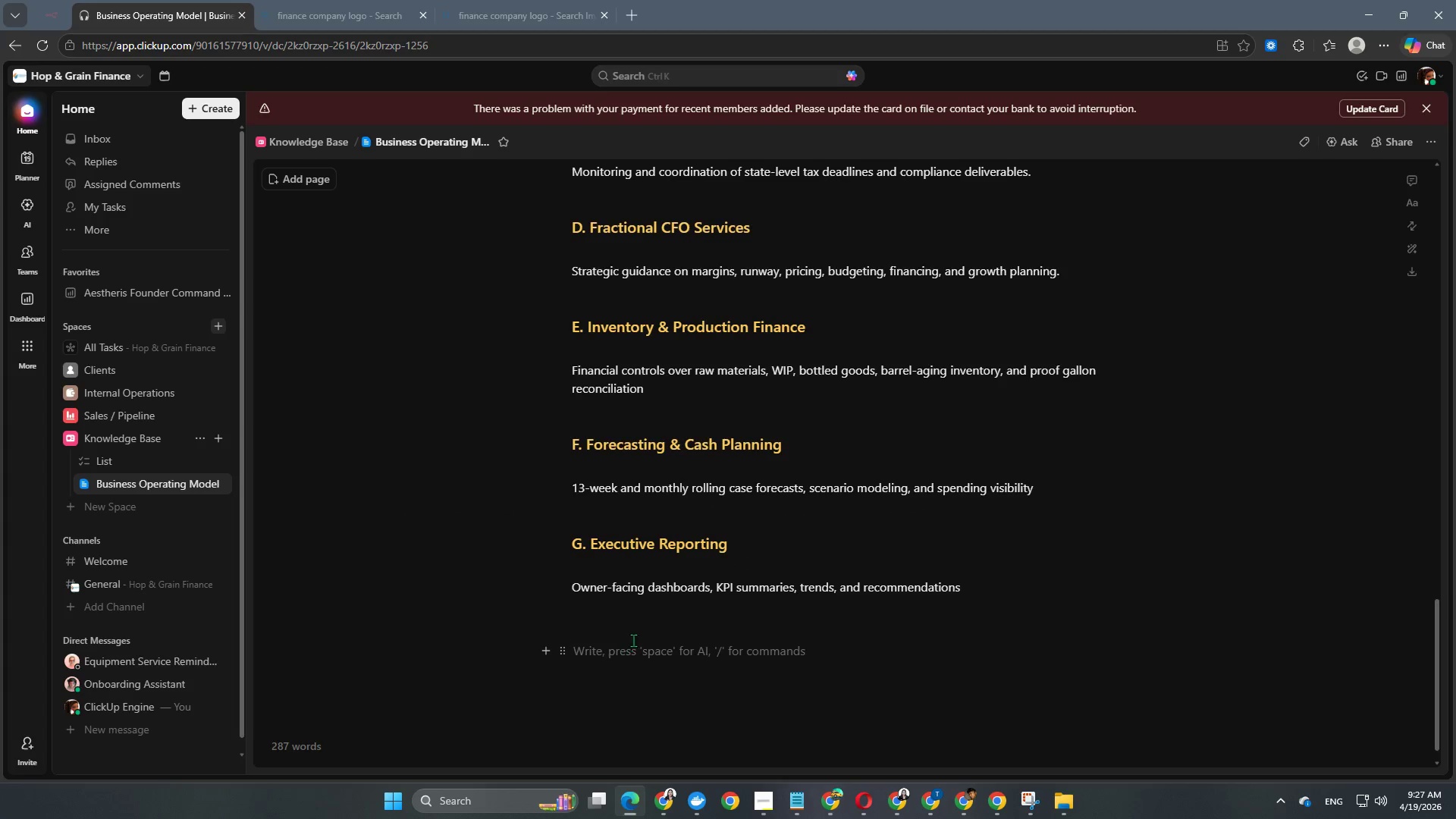 
scroll: coordinate [670, 524], scroll_direction: up, amount: 2.0
 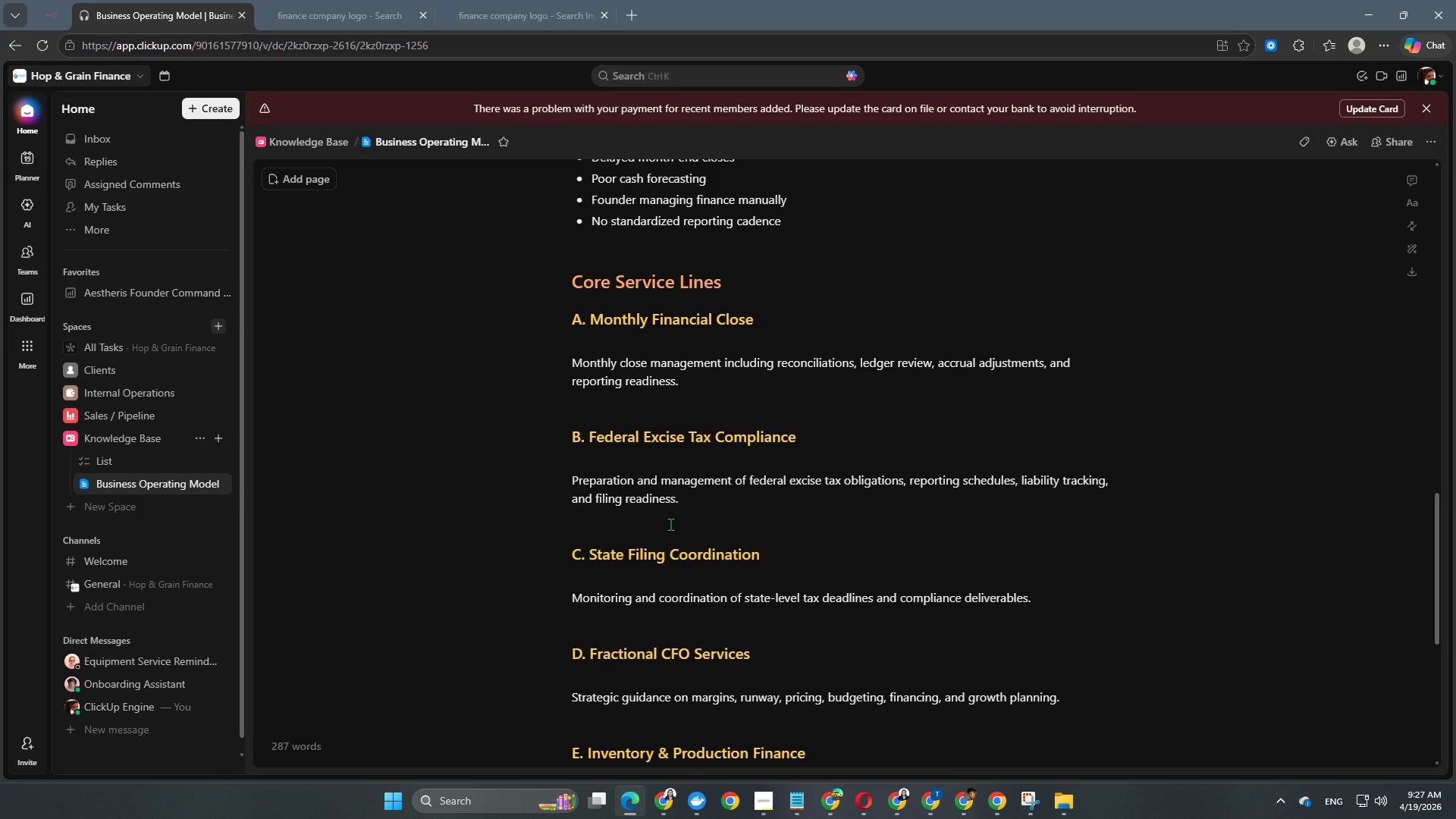 
scroll: coordinate [670, 524], scroll_direction: down, amount: 10.0
 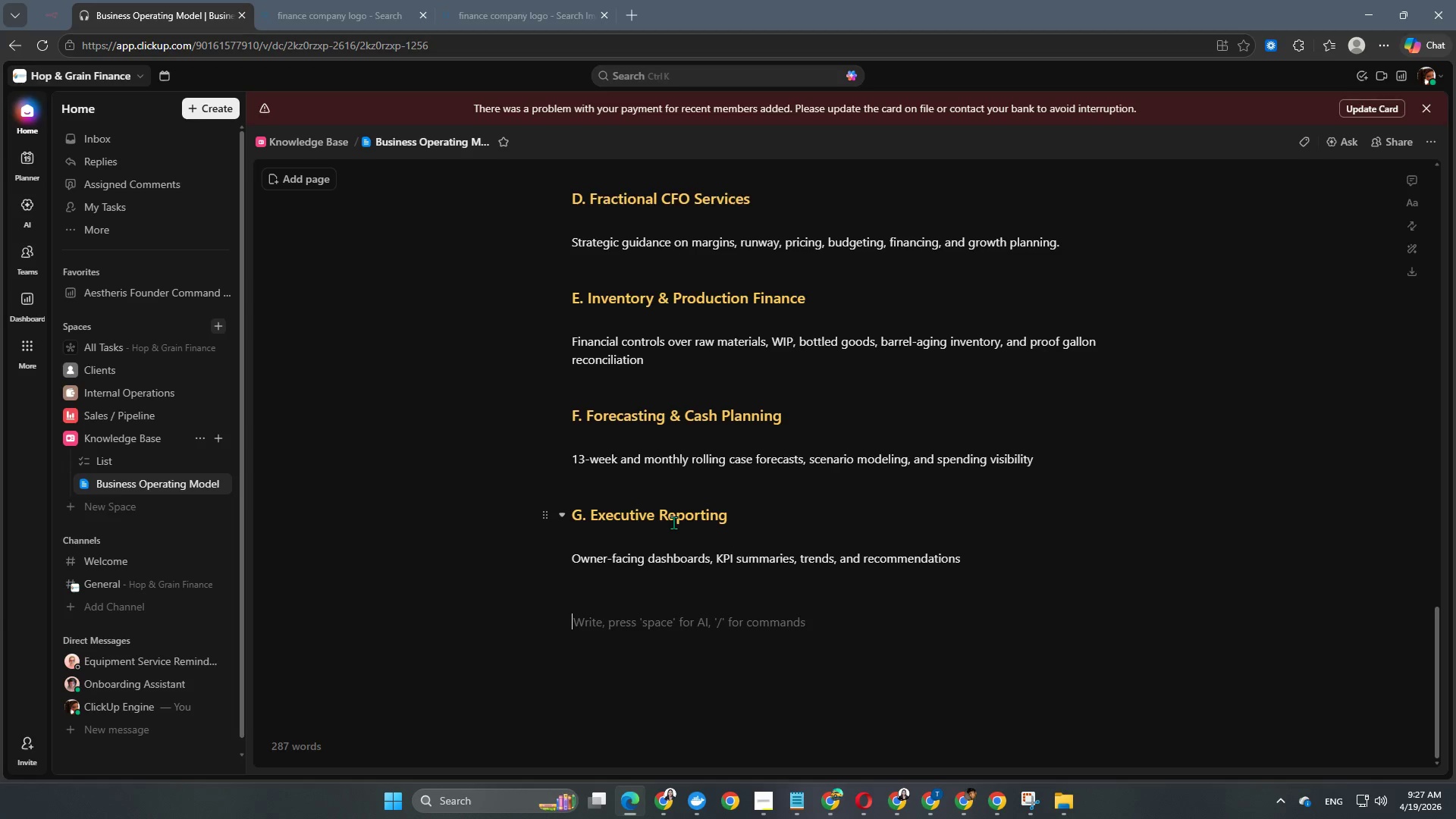 
type(Operating Princei)
key(Backspace)
key(Backspace)
type(iples)
 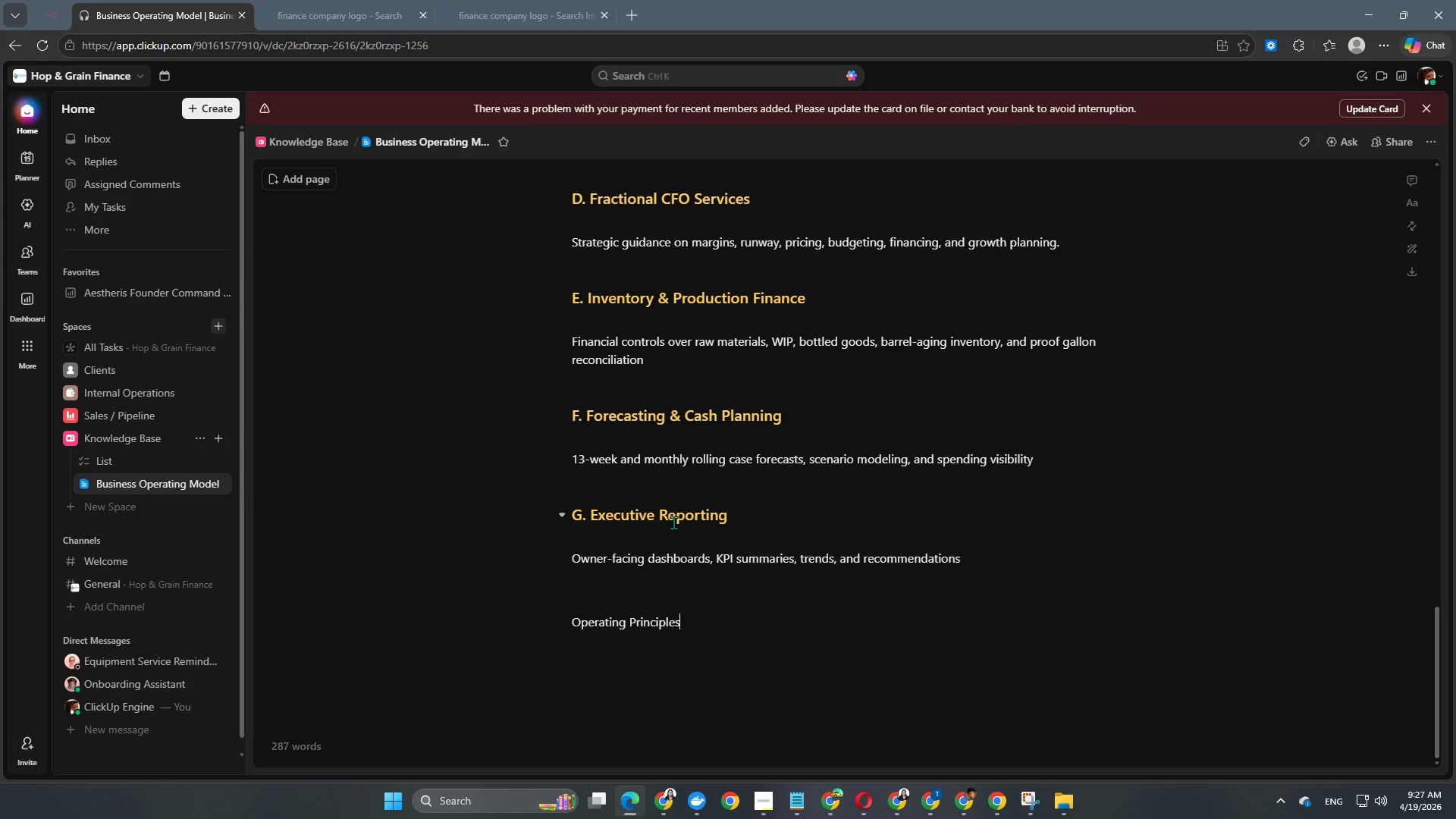 
key(Enter)
 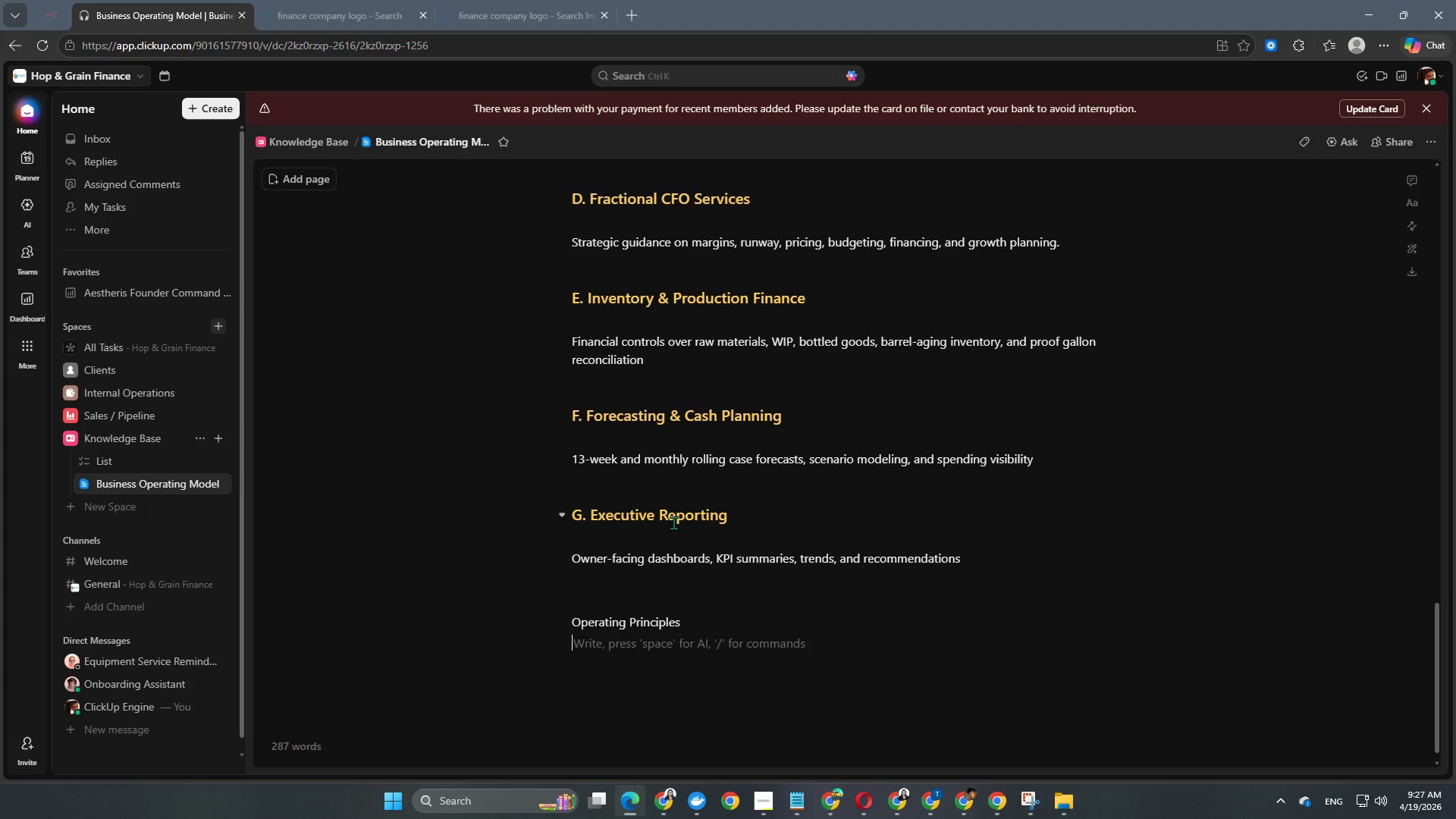 
key(Enter)
 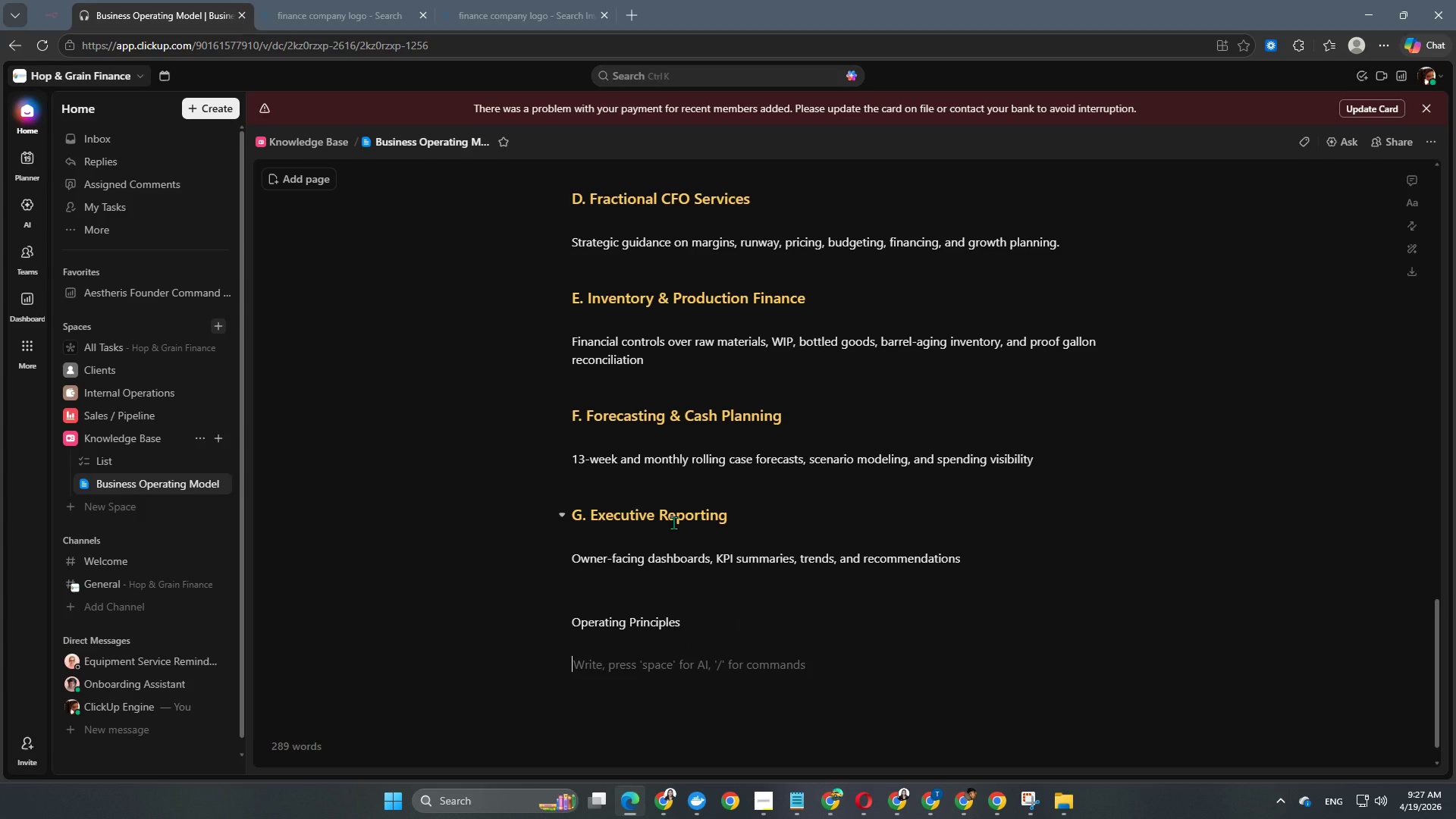 
key(Numpad1)
 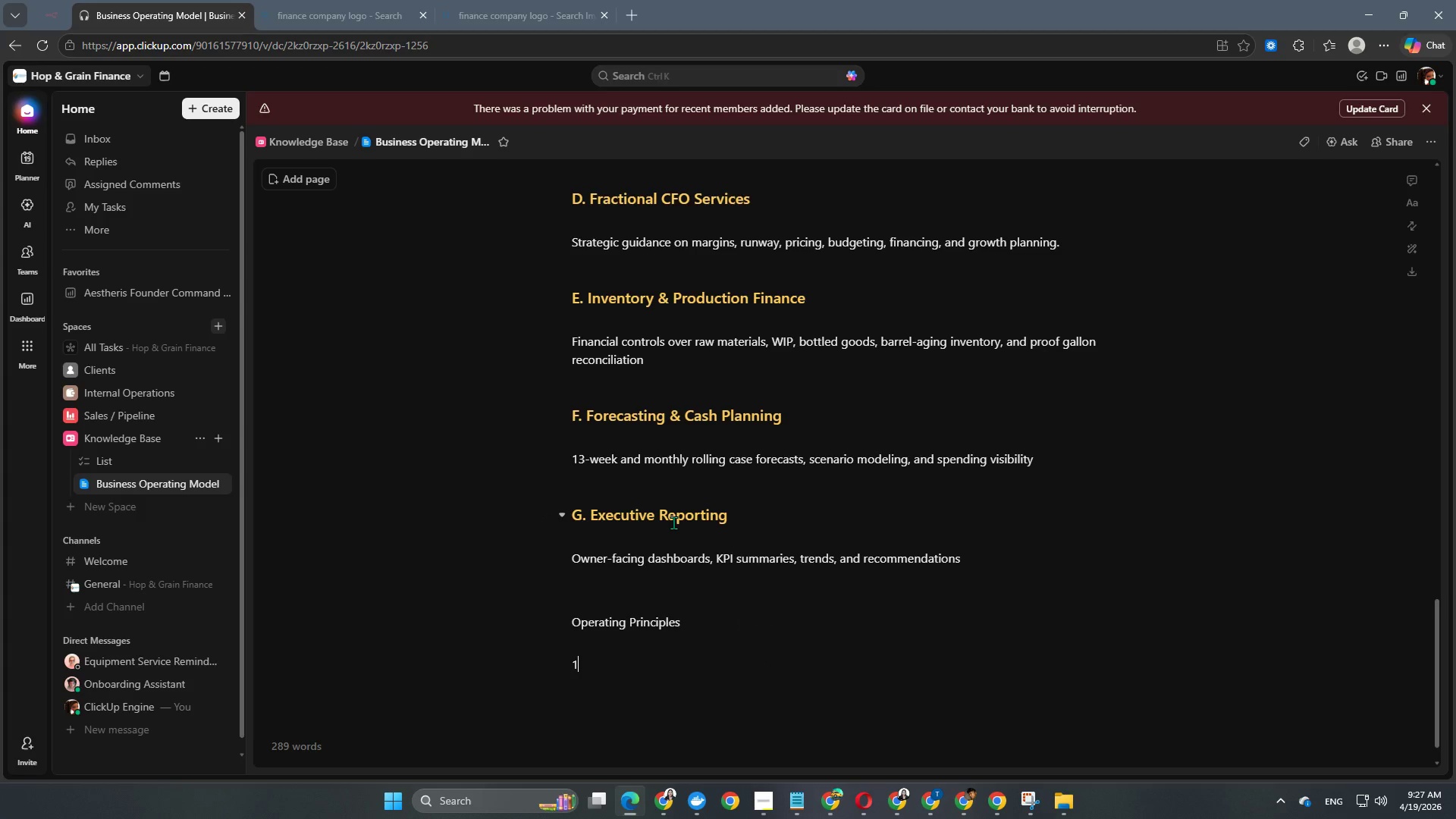 
key(NumpadDecimal)
 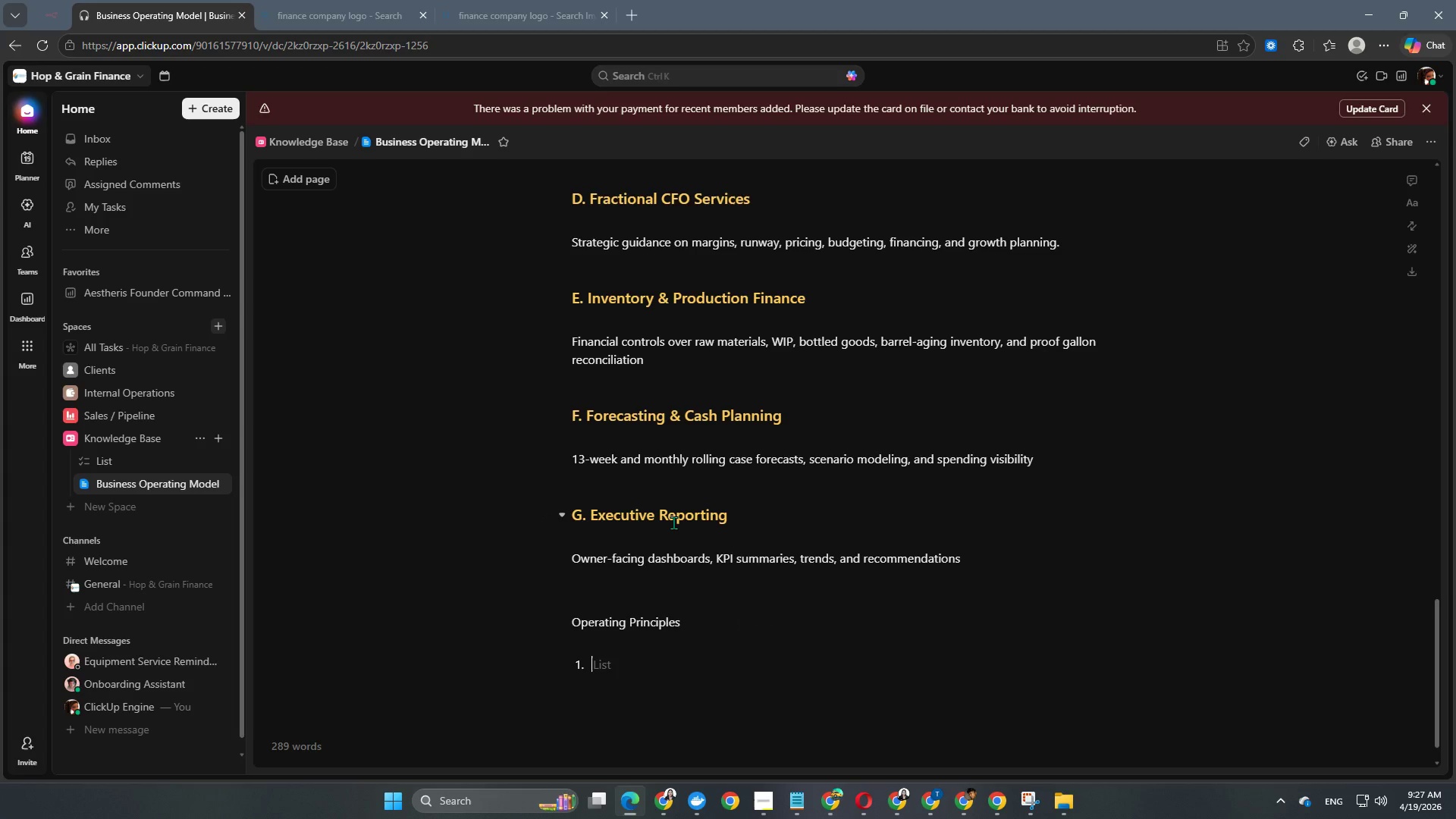 
key(Space)
 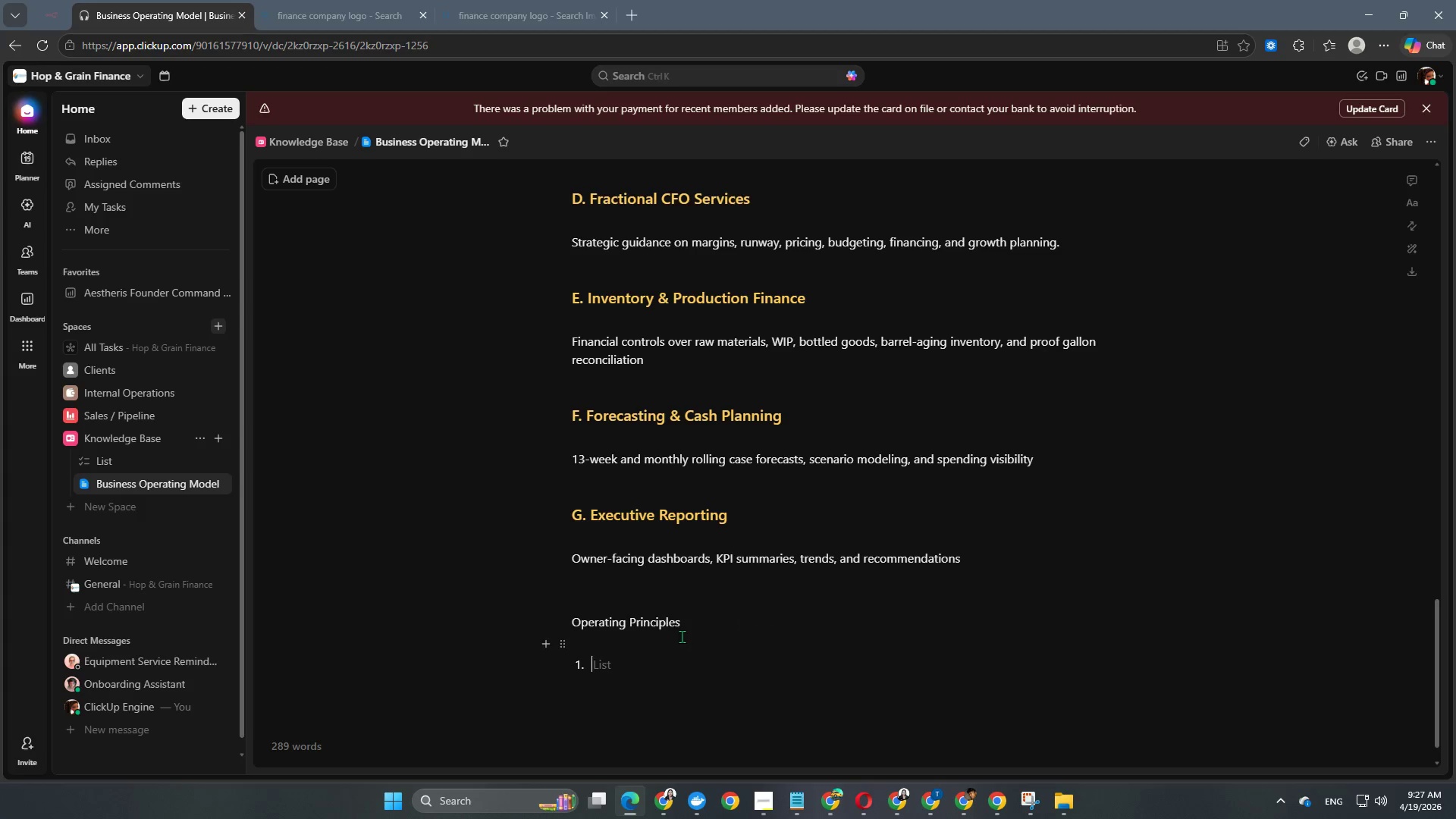 
left_click_drag(start_coordinate=[687, 632], to_coordinate=[531, 625])
 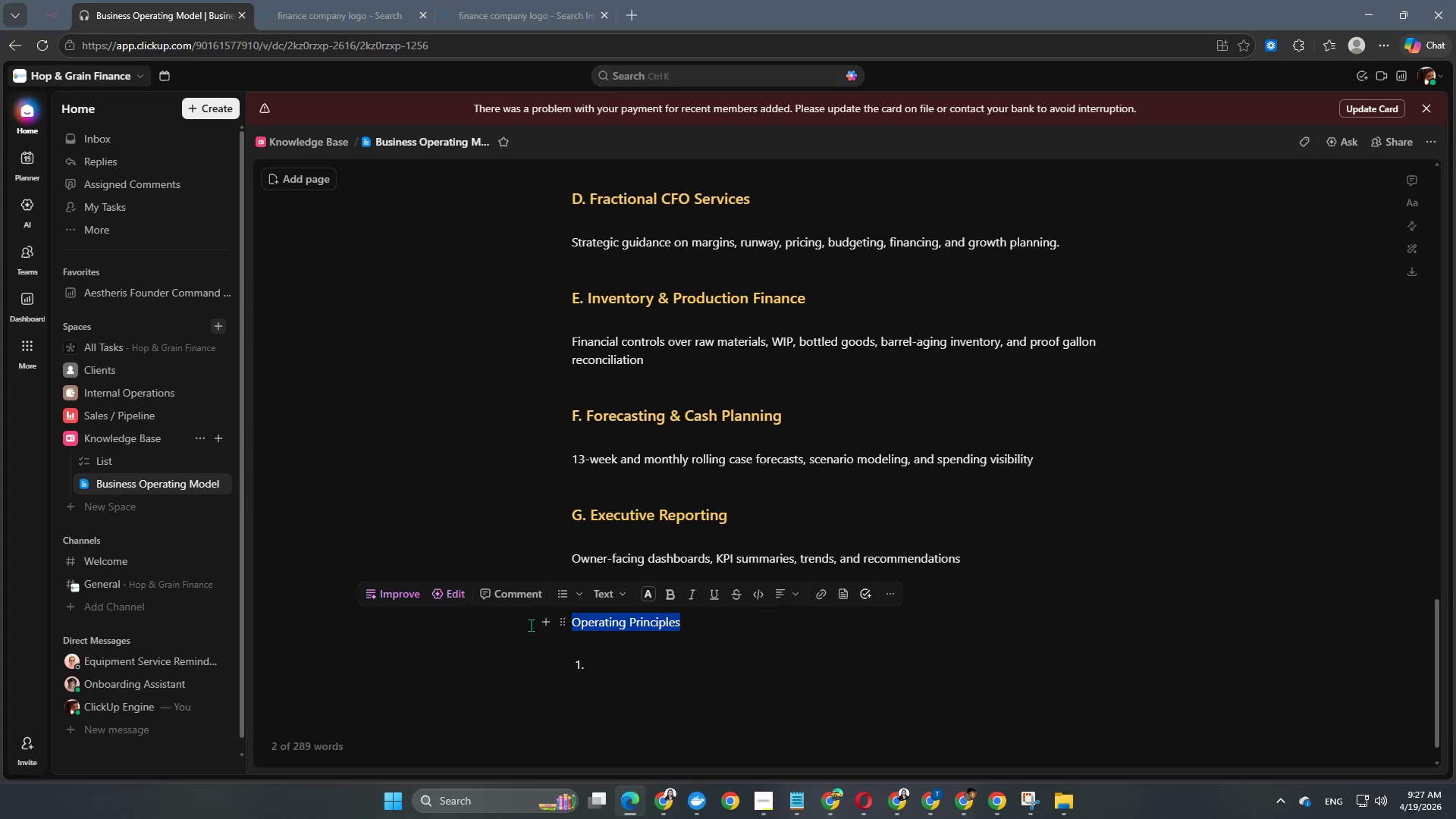 
key(Alt+Control+Numpad2)
 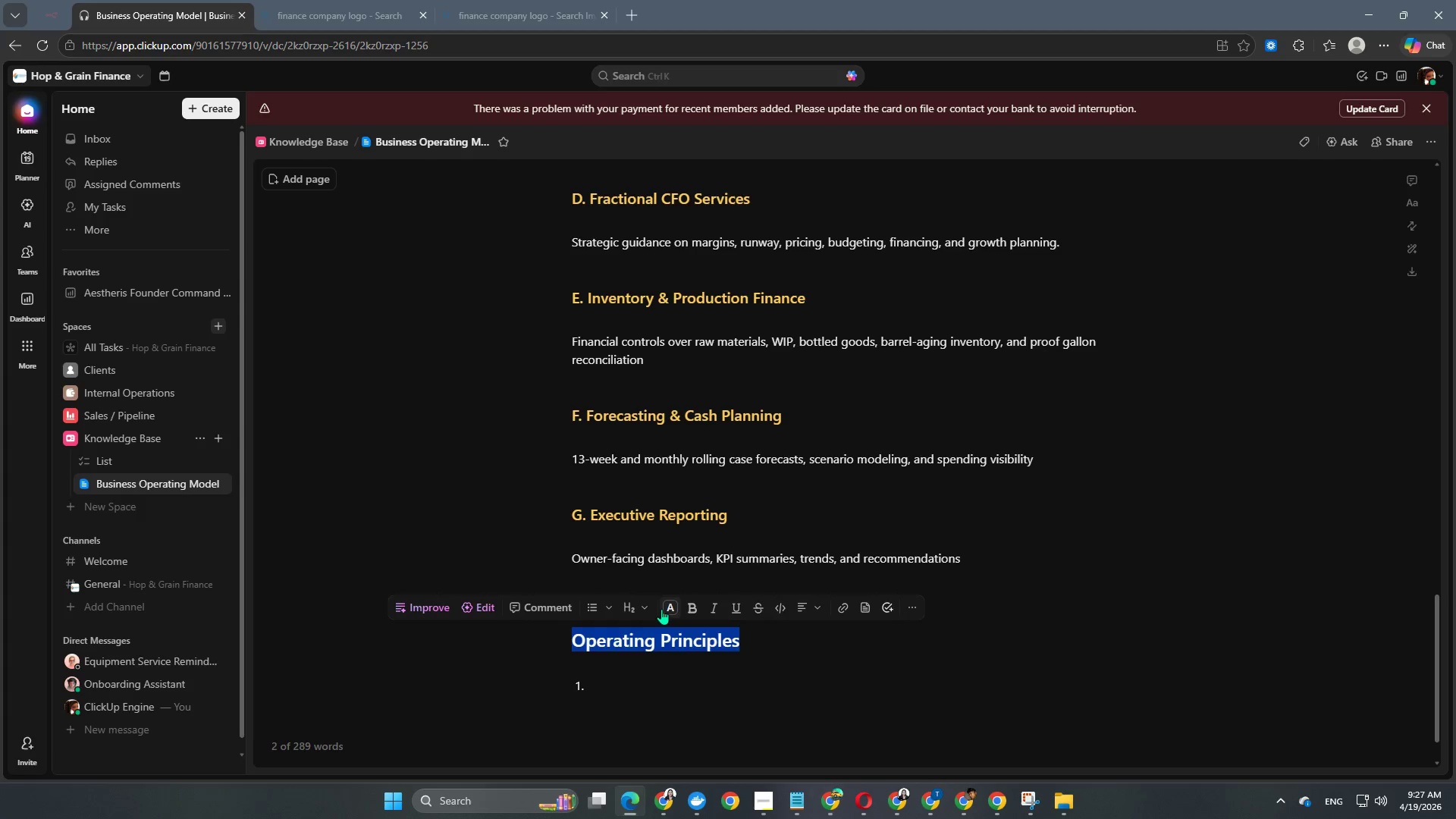 
left_click([669, 610])
 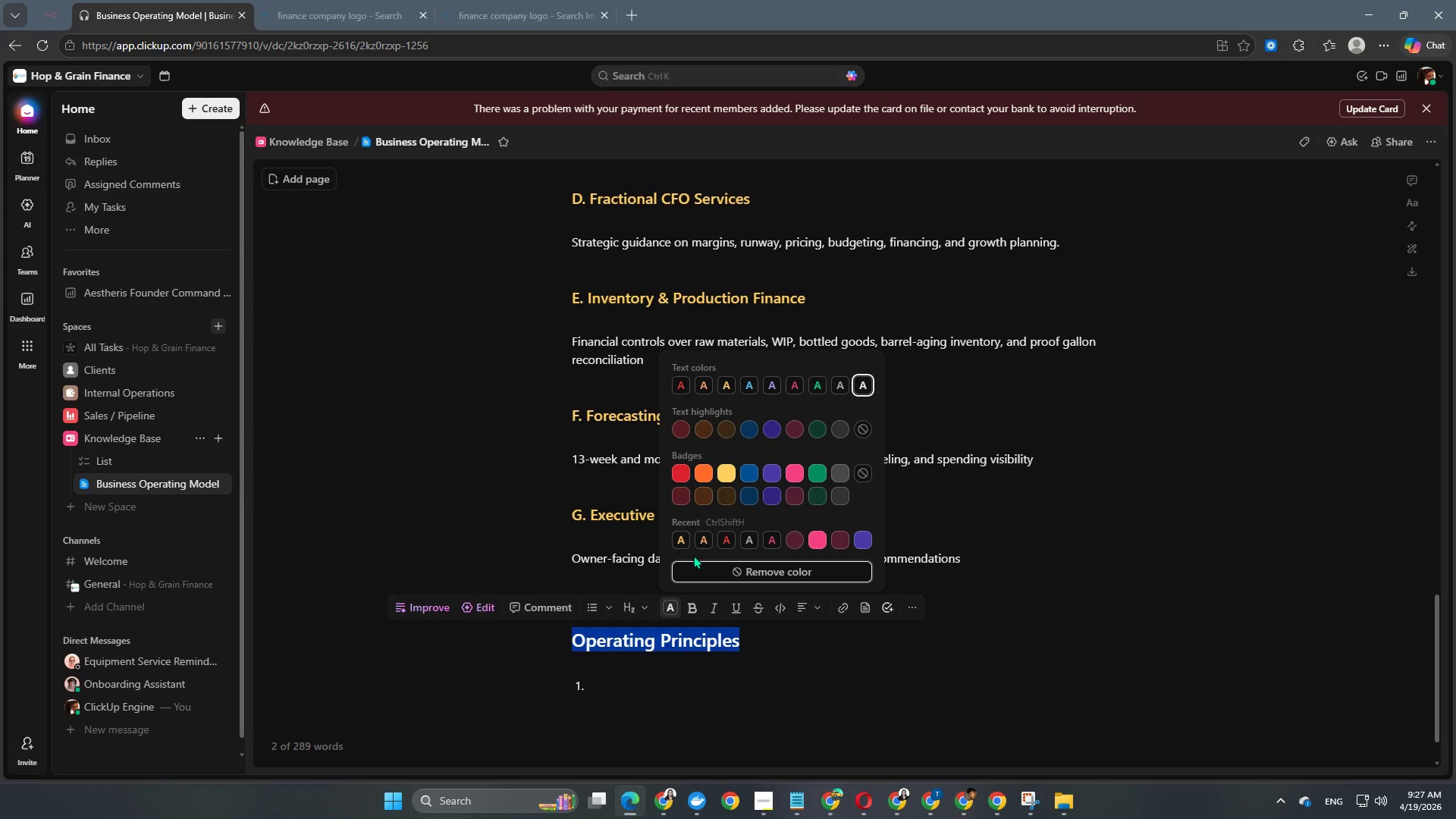 
left_click([697, 541])
 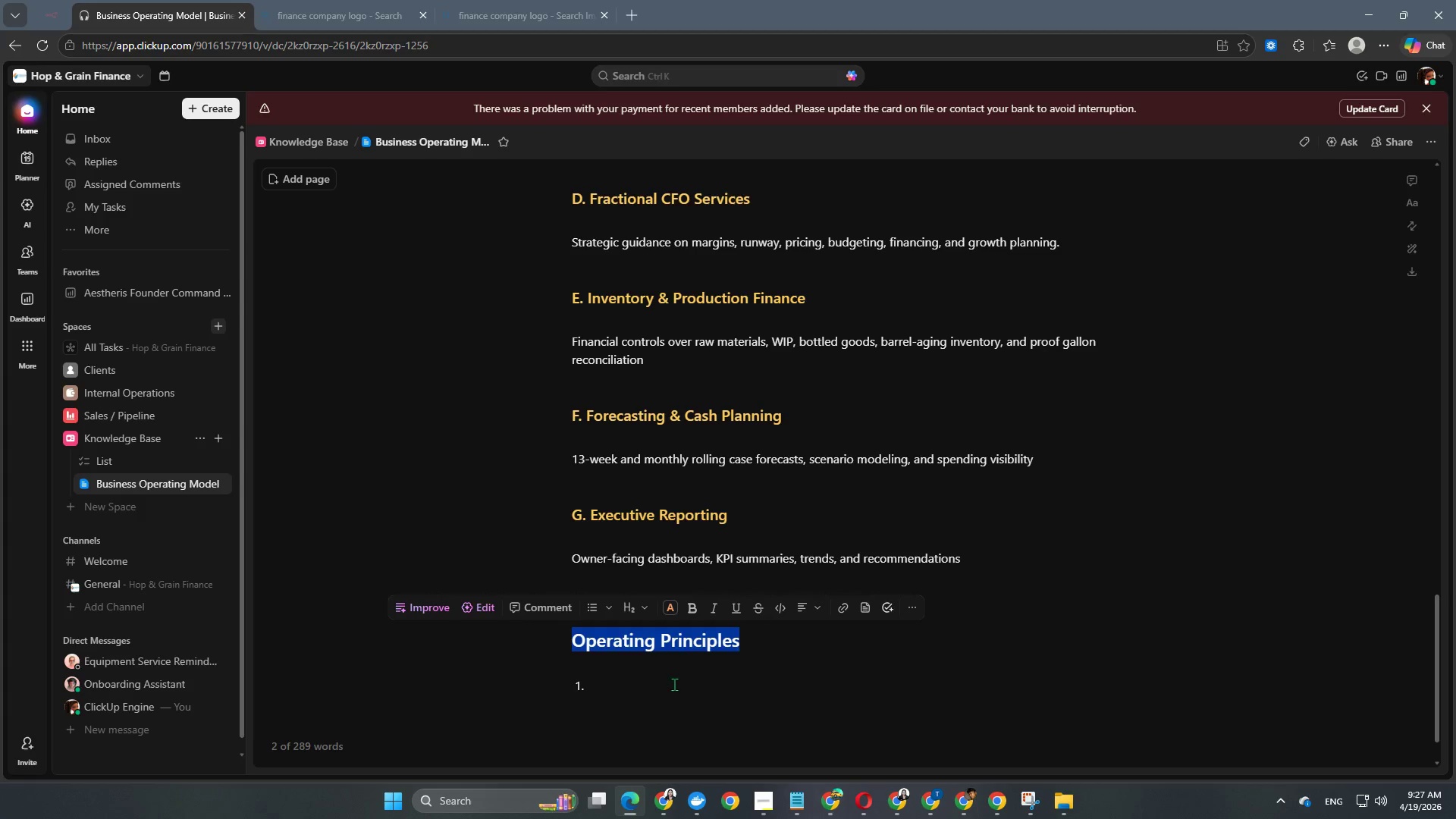 
left_click([668, 698])
 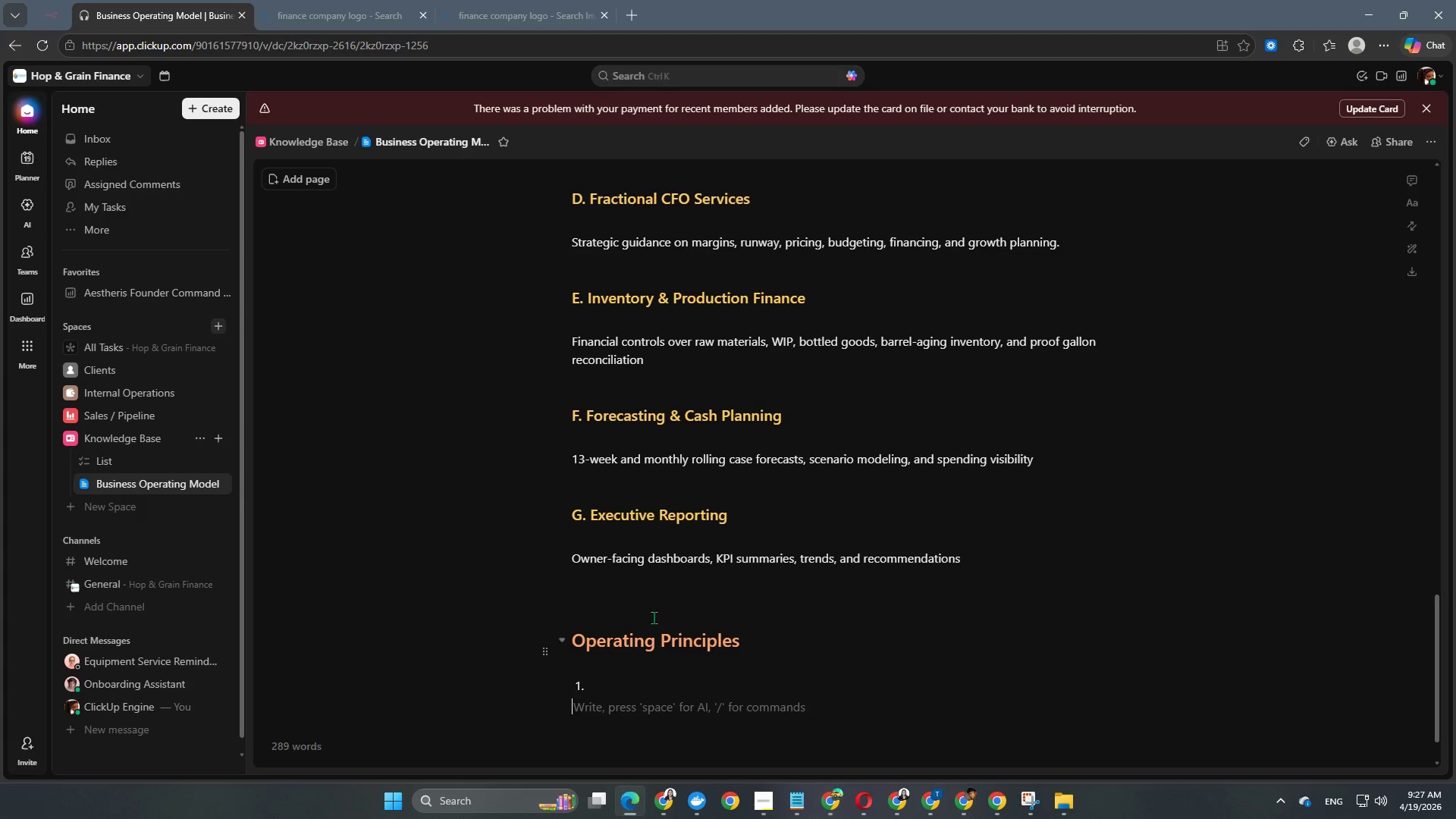 
left_click([653, 596])
 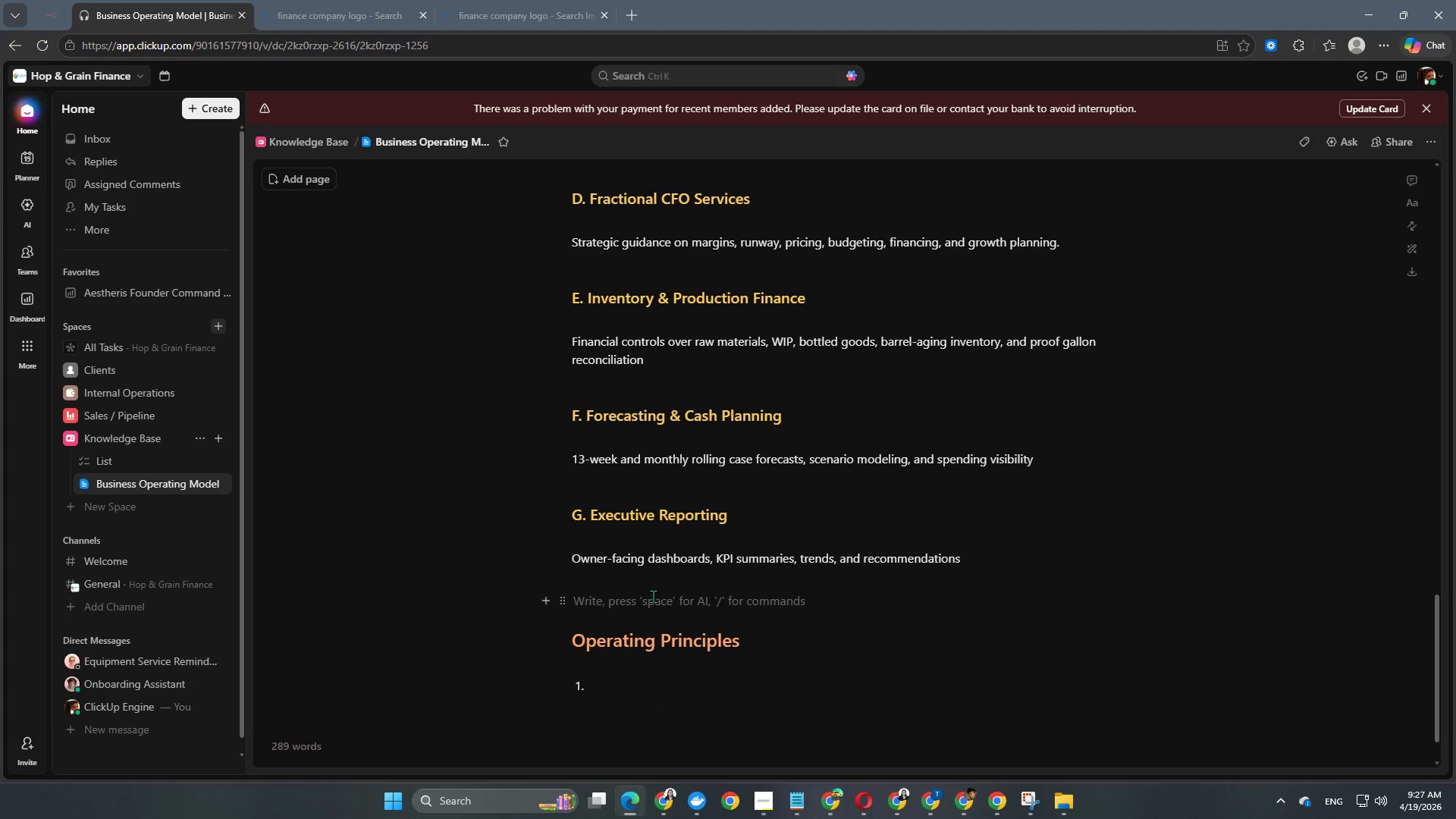 
key(Backspace)
 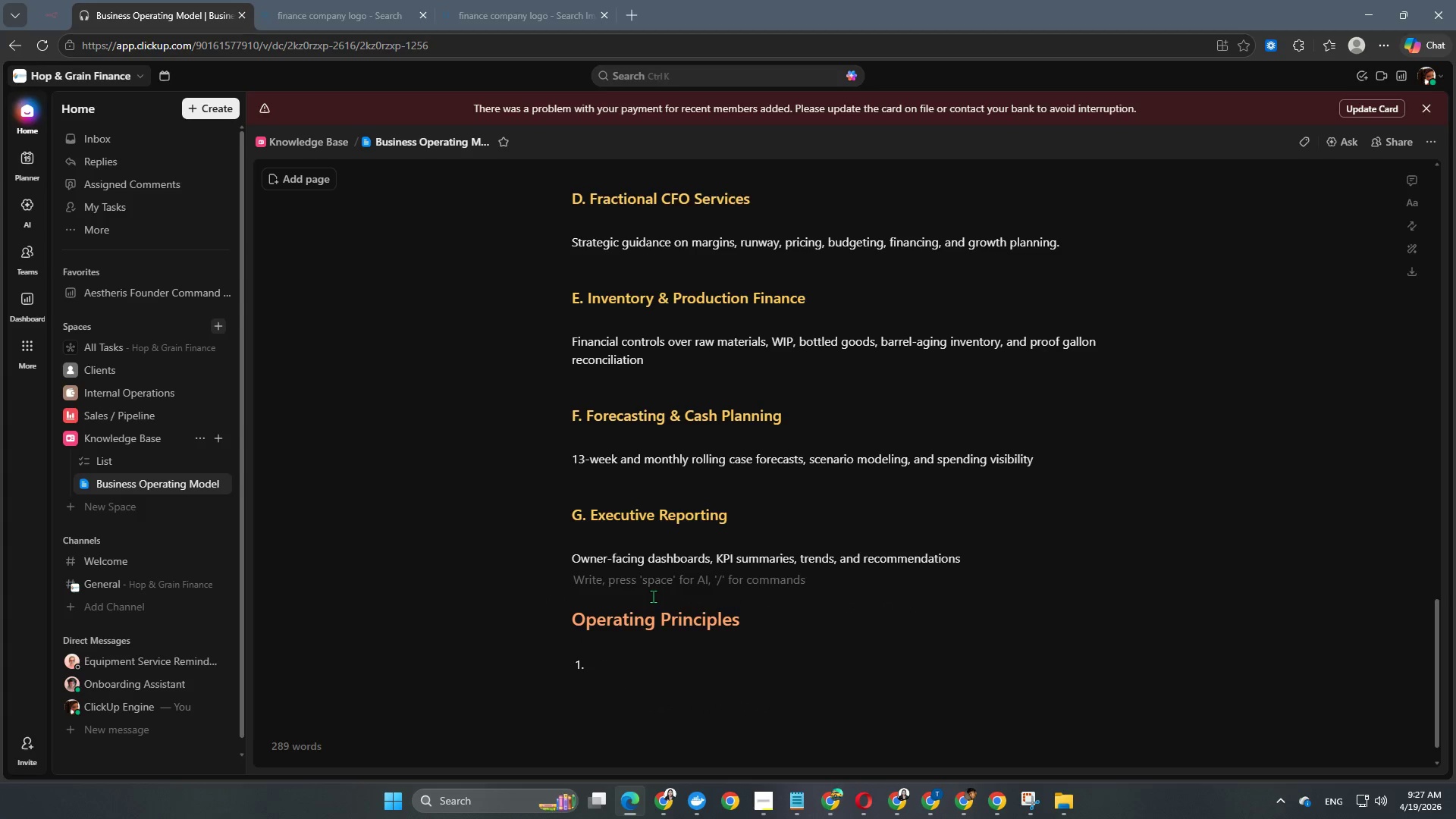 
key(Backspace)
 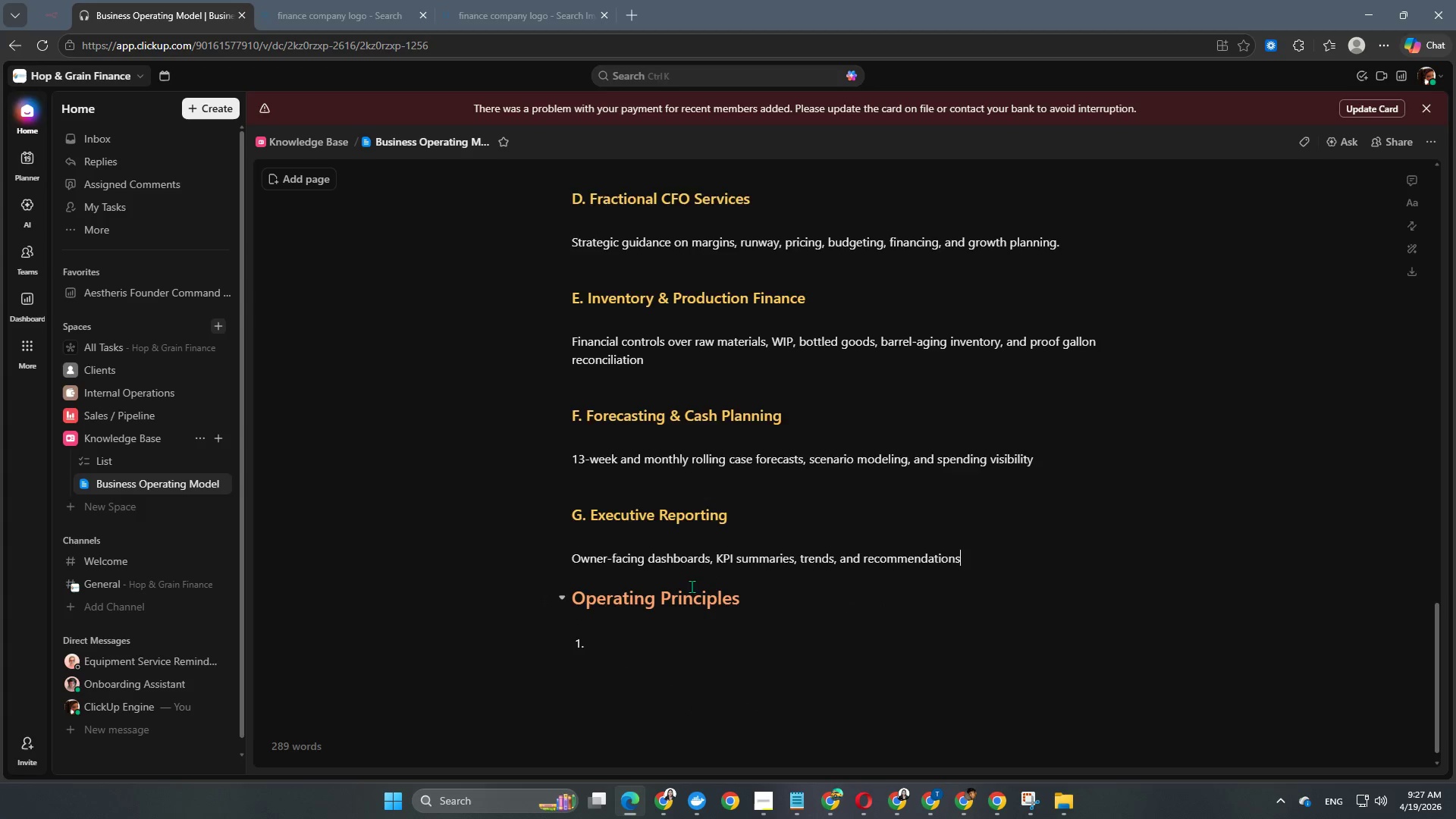 
scroll: coordinate [815, 633], scroll_direction: down, amount: 2.0
 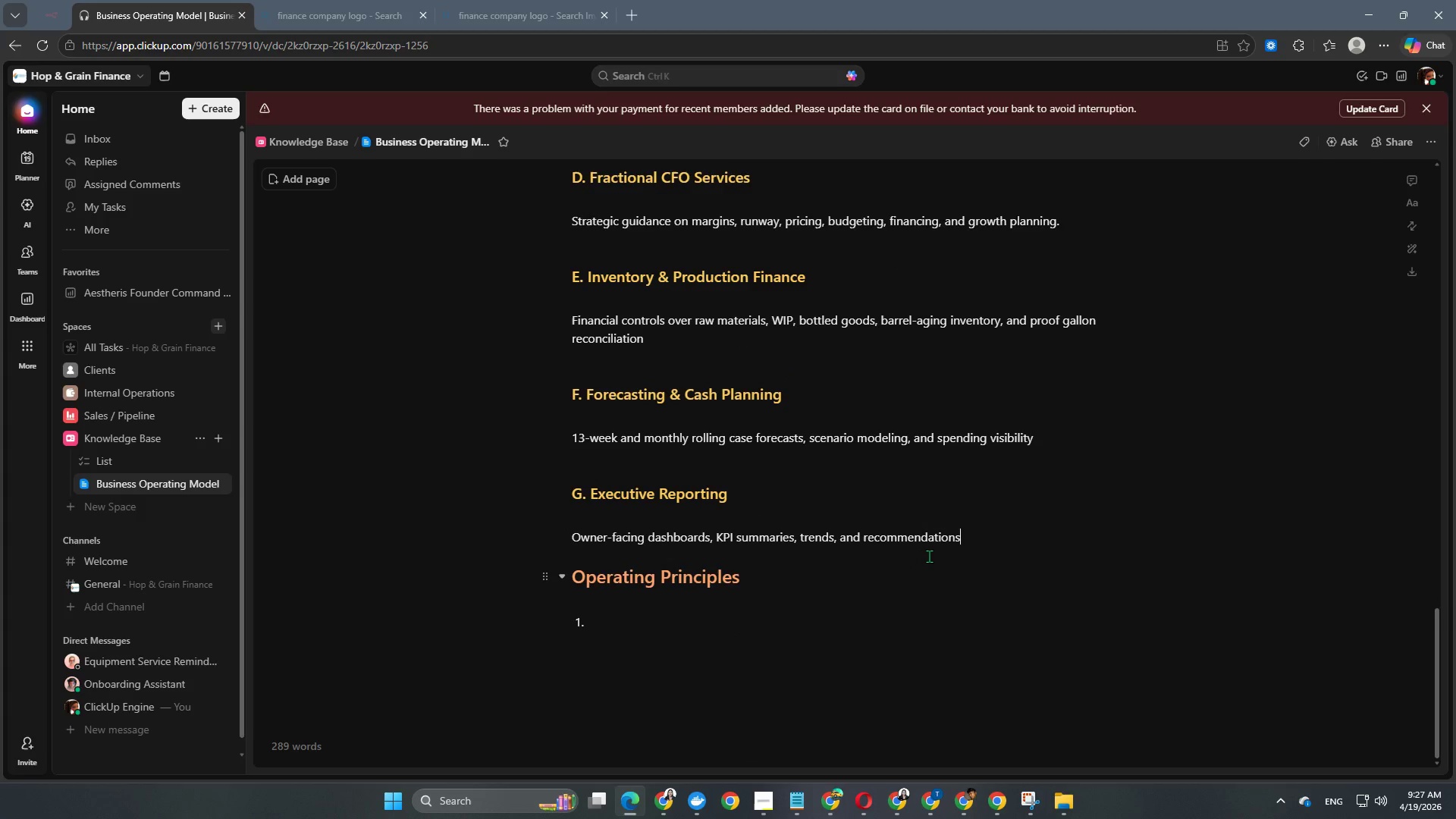 
key(Enter)
 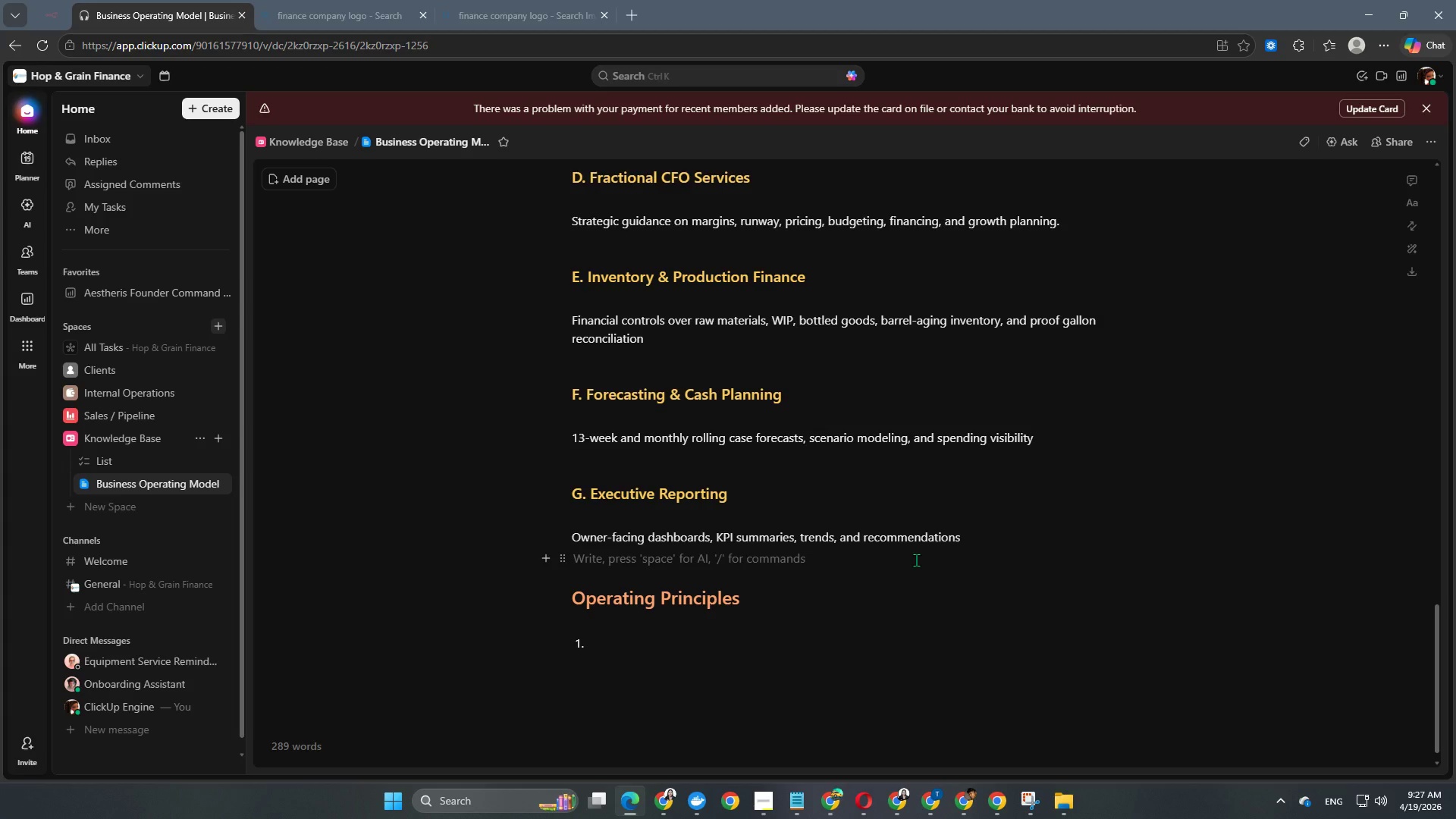 
scroll: coordinate [916, 560], scroll_direction: up, amount: 9.0
 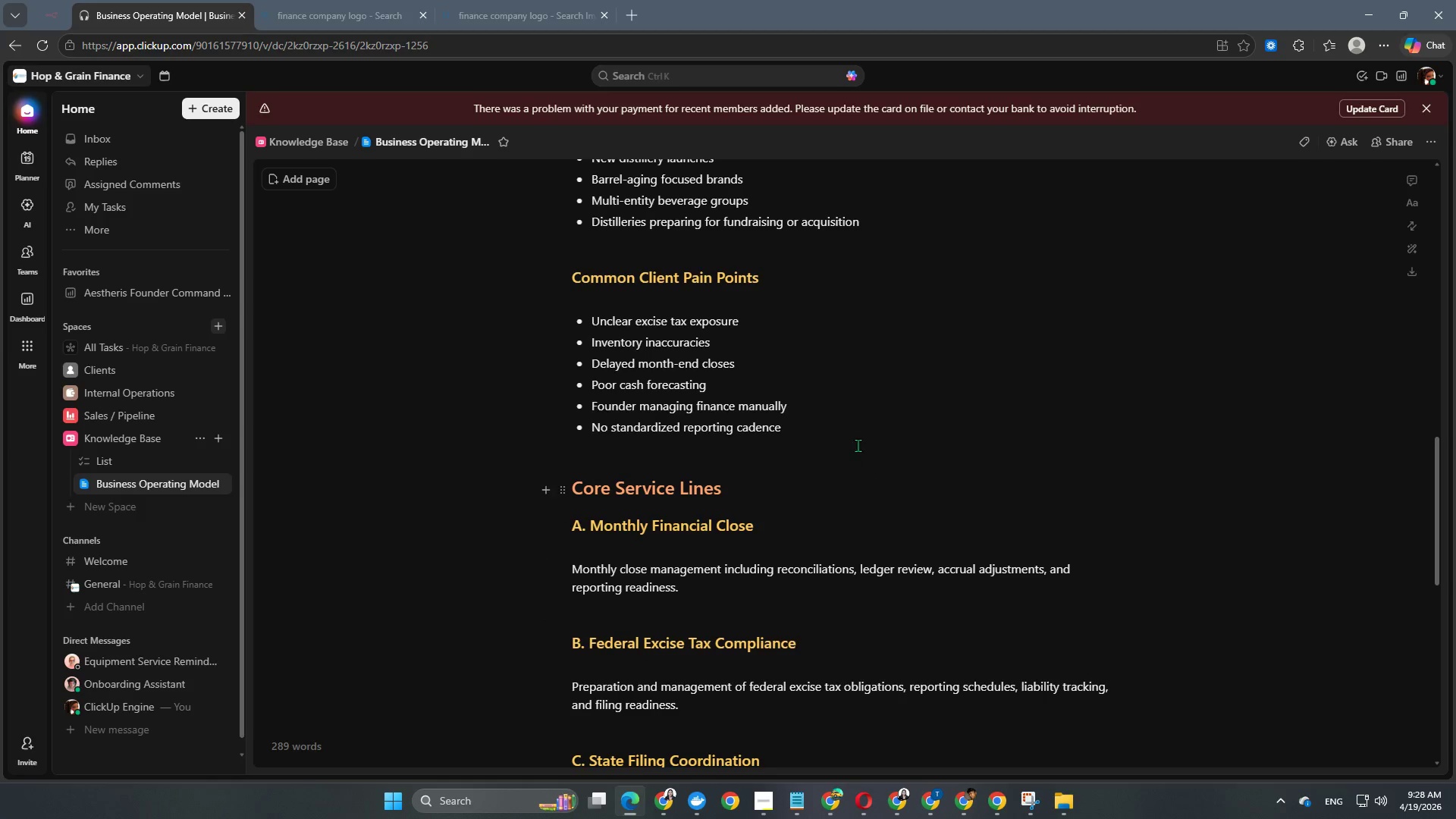 
left_click([856, 428])
 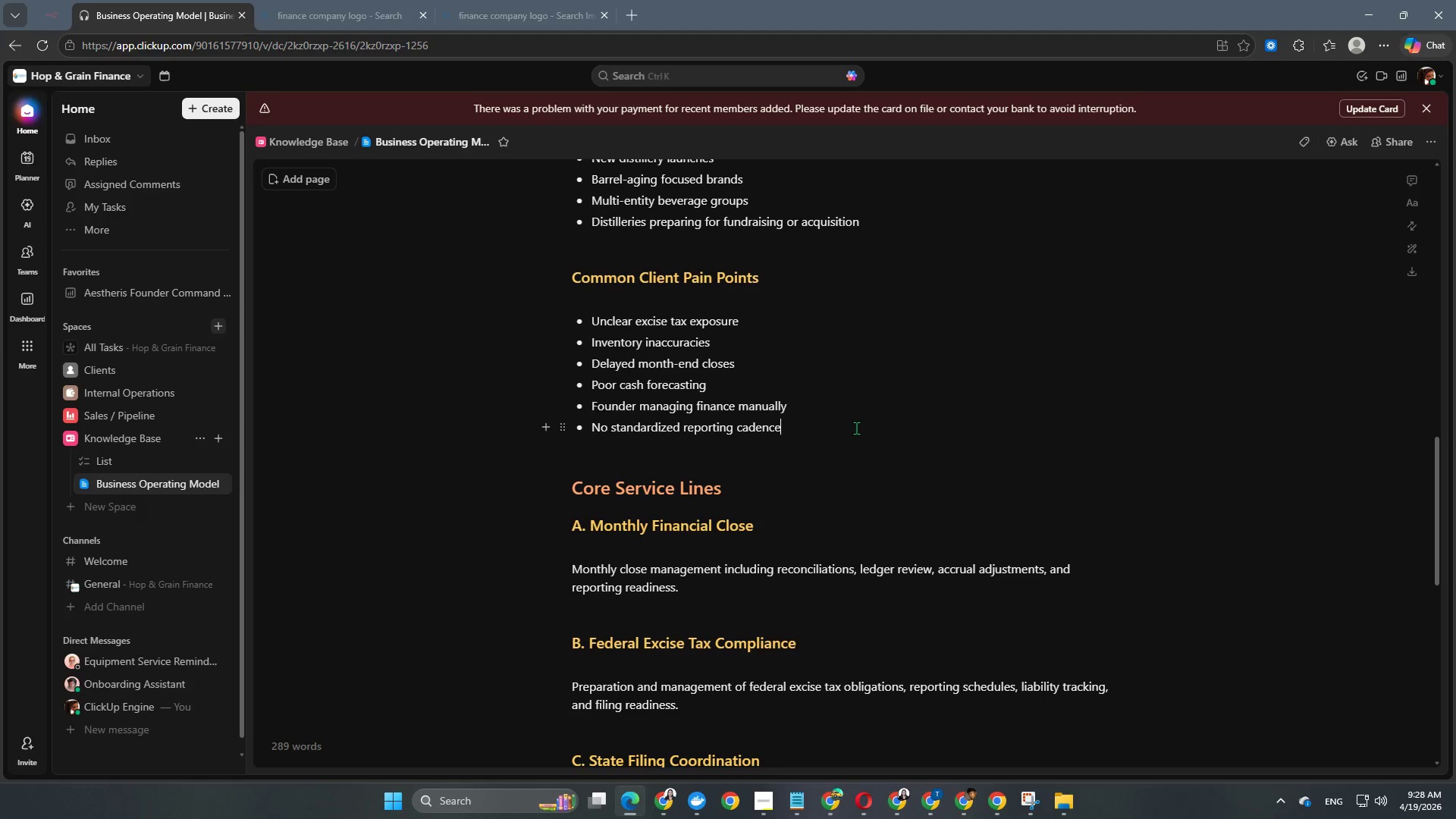 
key(Enter)
 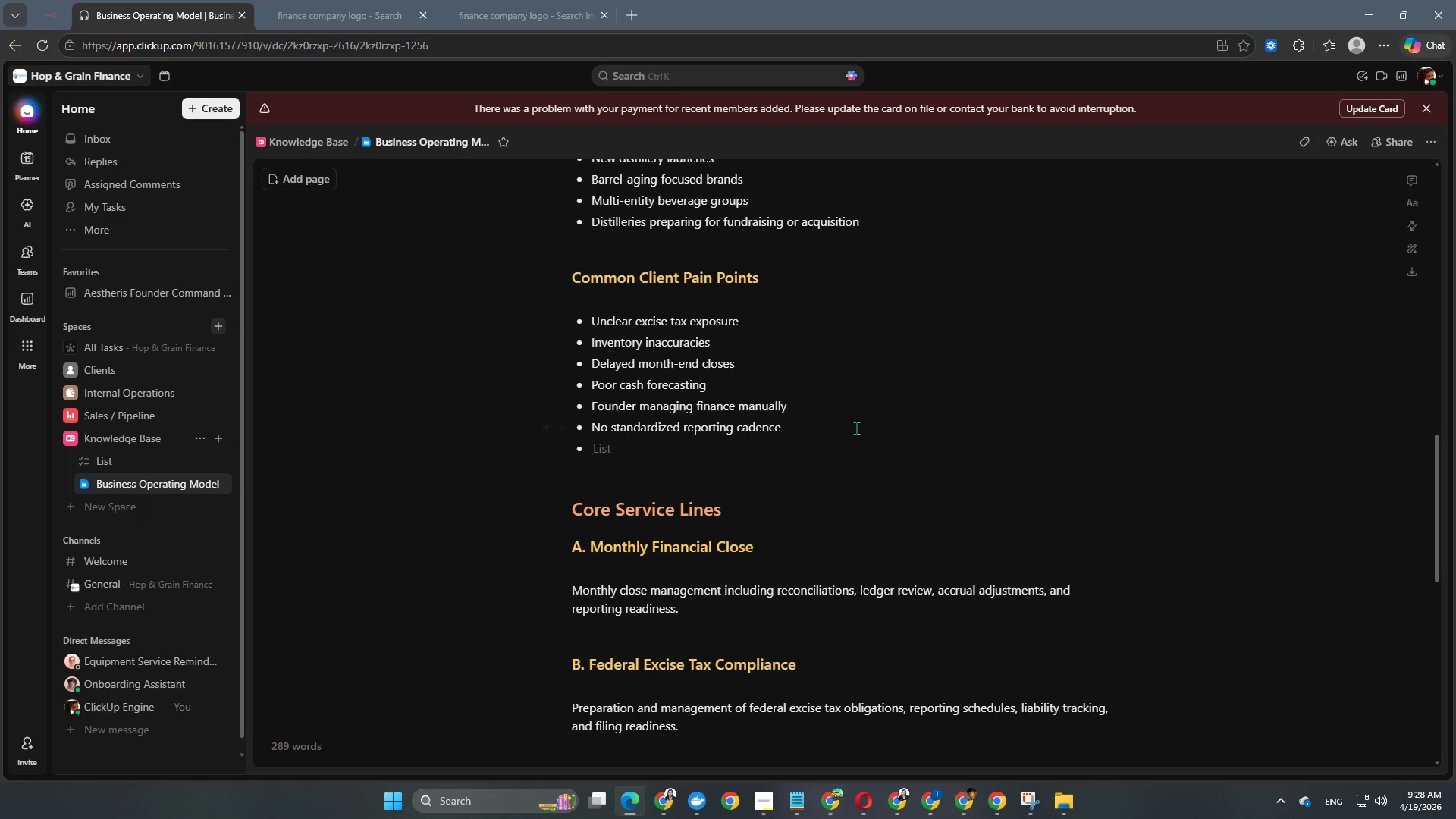 
scroll: coordinate [859, 428], scroll_direction: up, amount: 9.0
 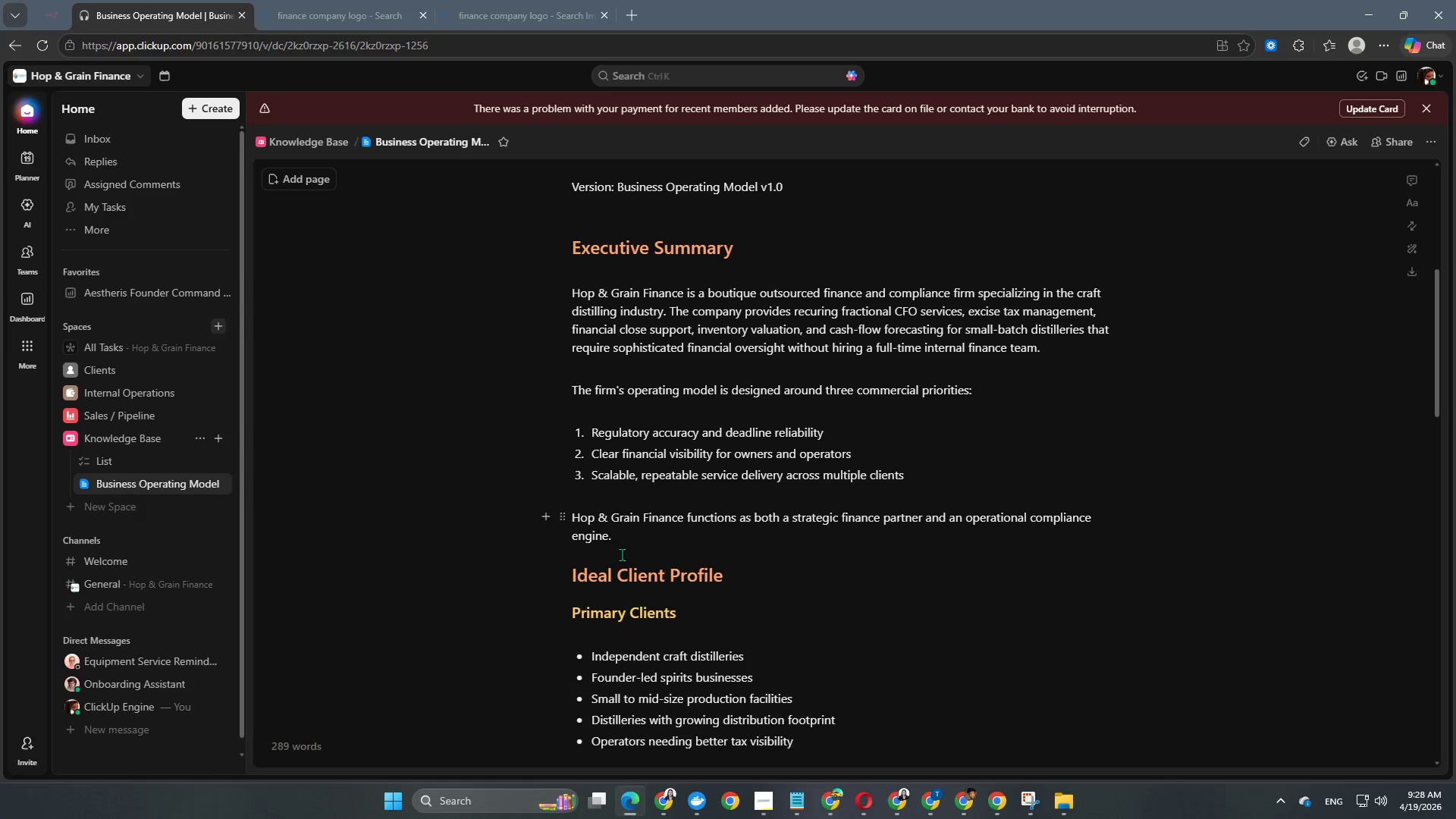 
left_click([635, 544])
 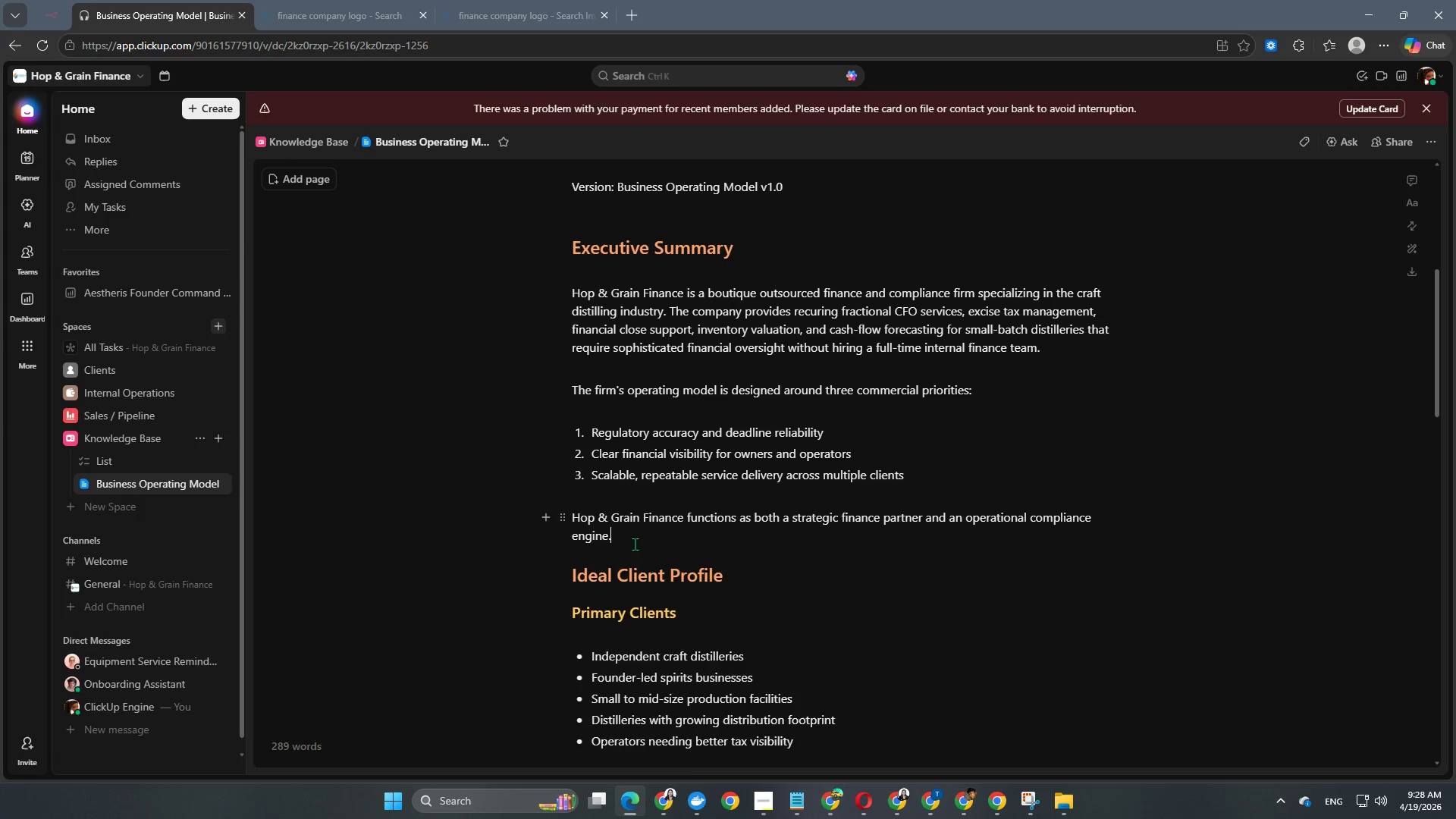 
key(Enter)
 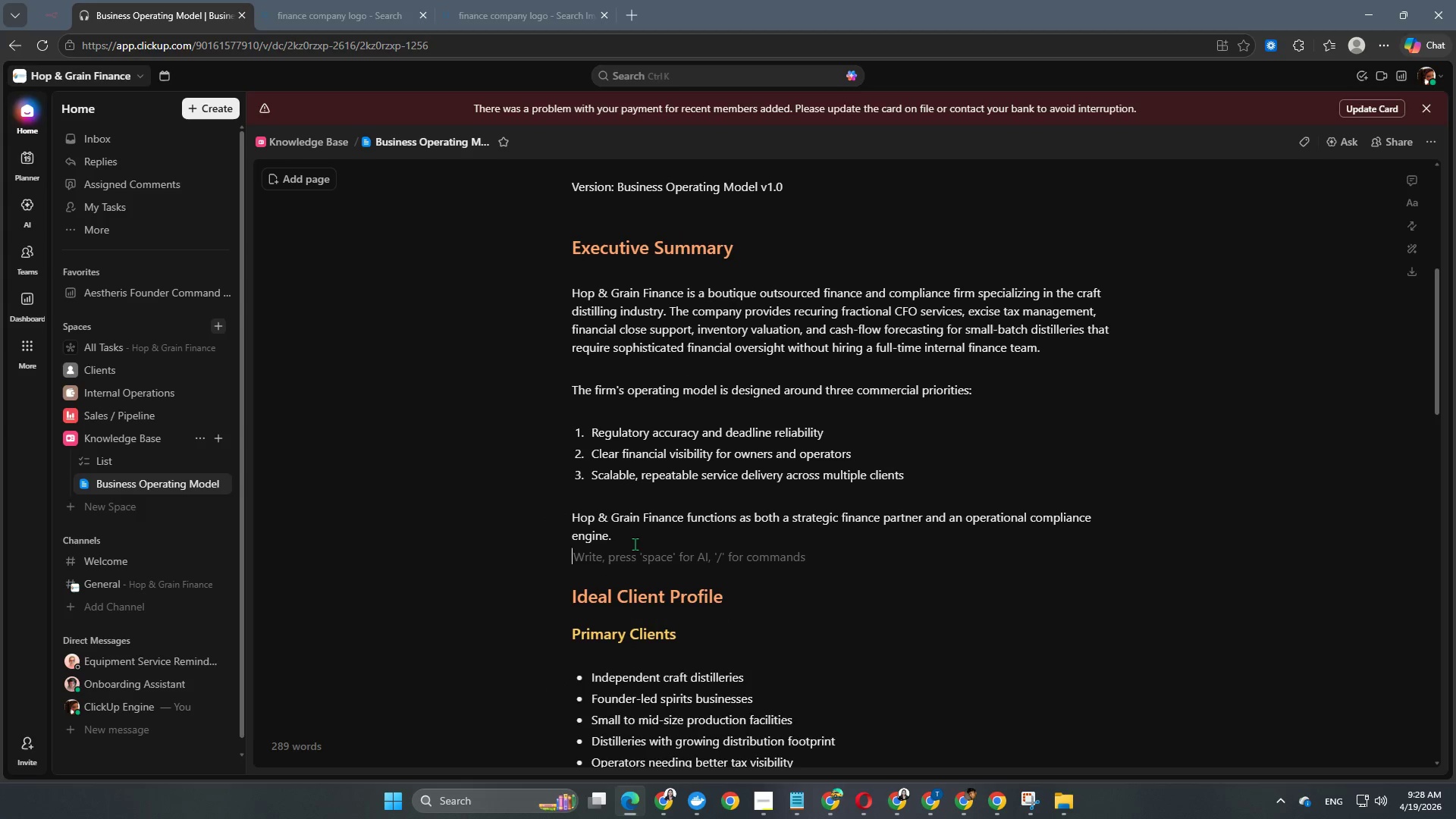 
key(Enter)
 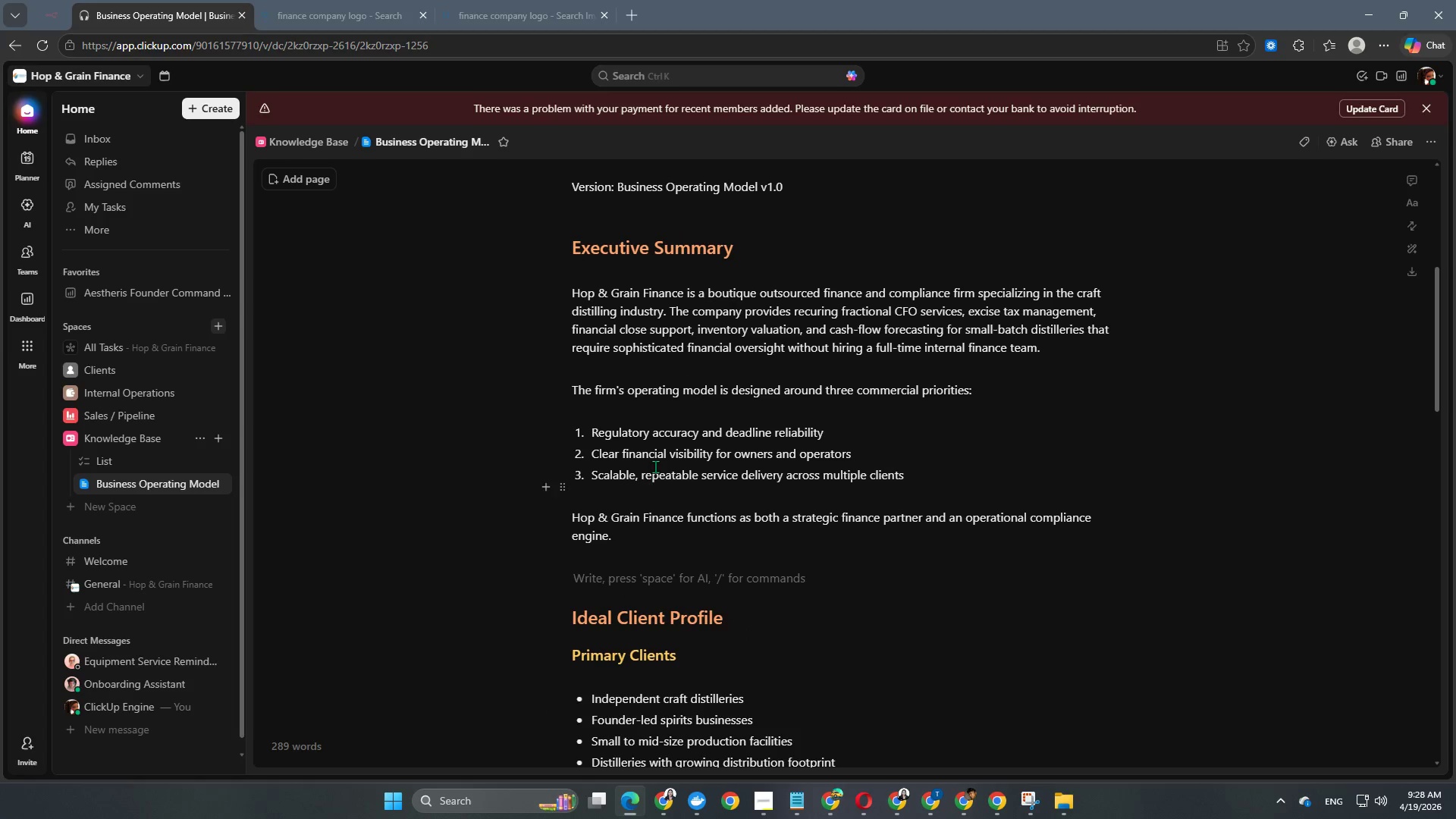 
scroll: coordinate [748, 546], scroll_direction: down, amount: 10.0
 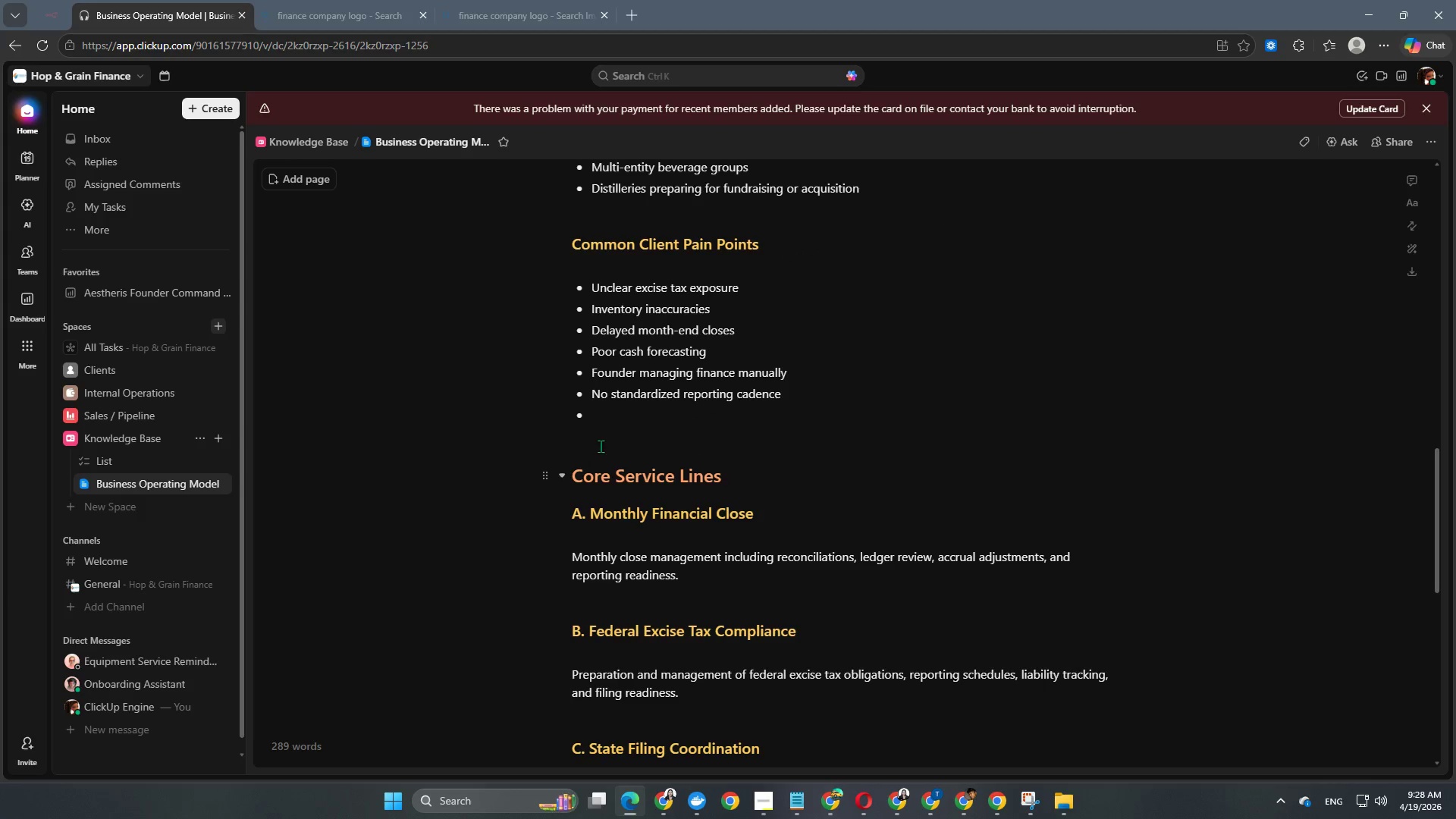 
left_click([601, 440])
 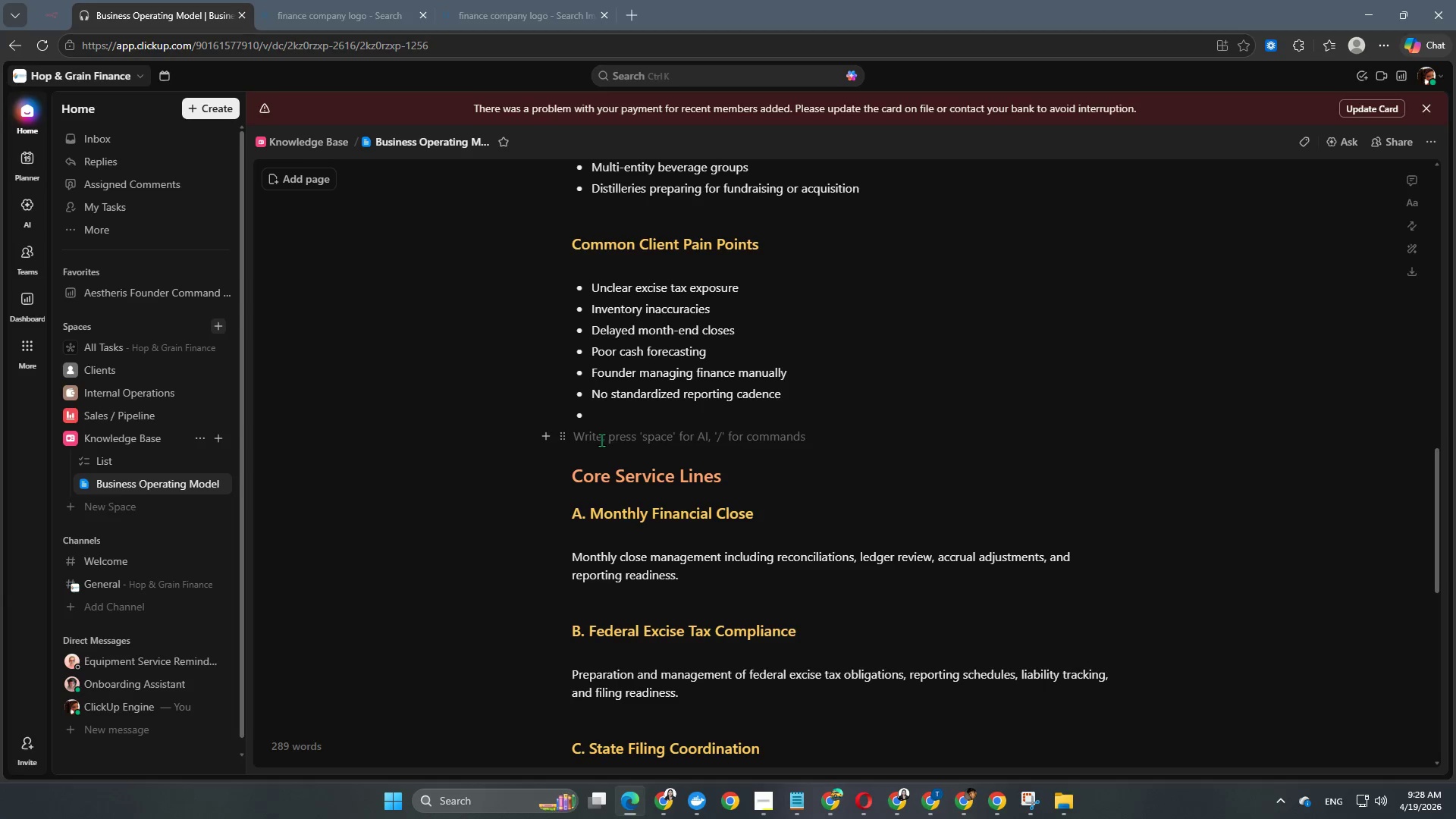 
key(Enter)
 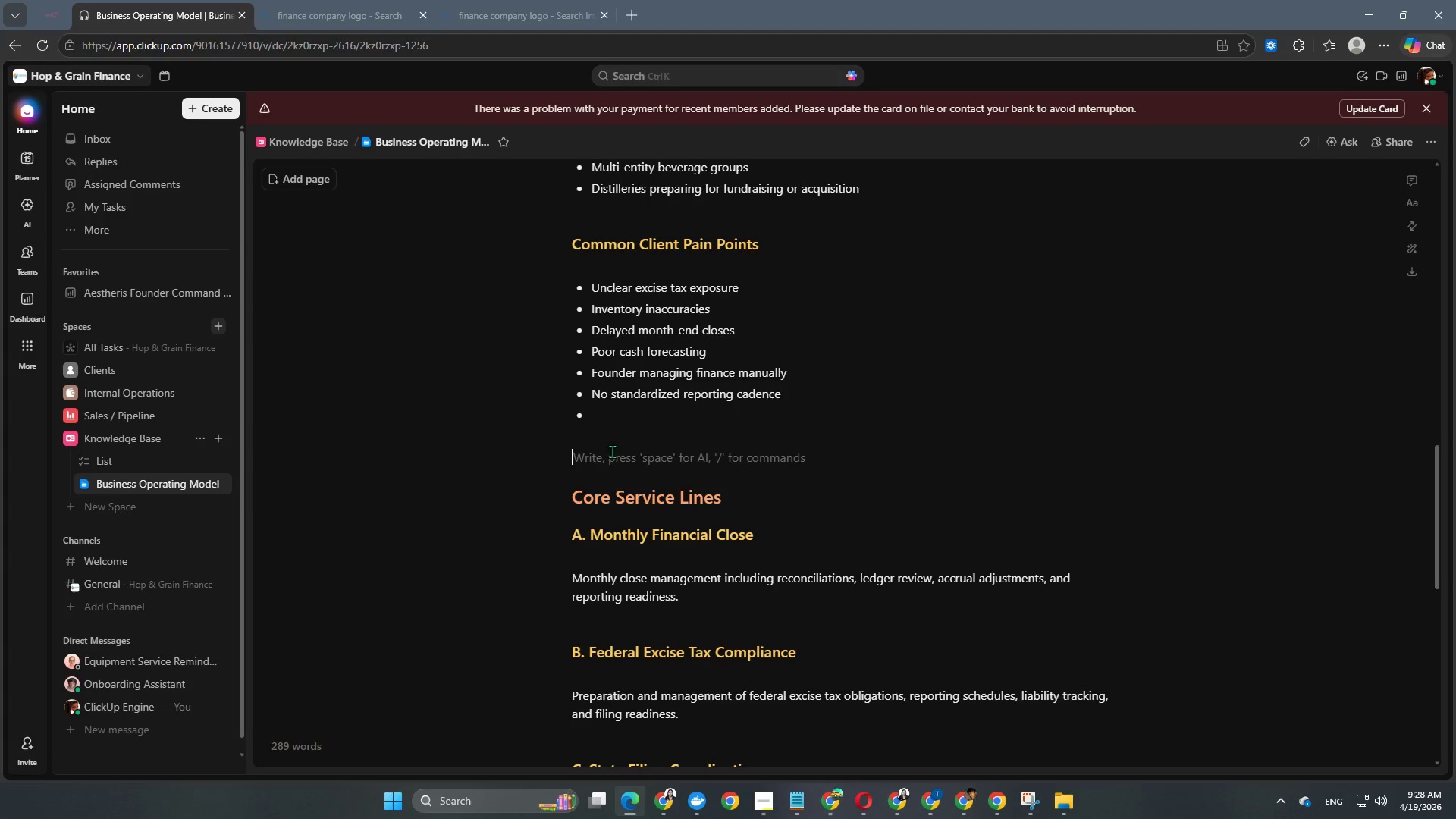 
scroll: coordinate [635, 509], scroll_direction: down, amount: 11.0
 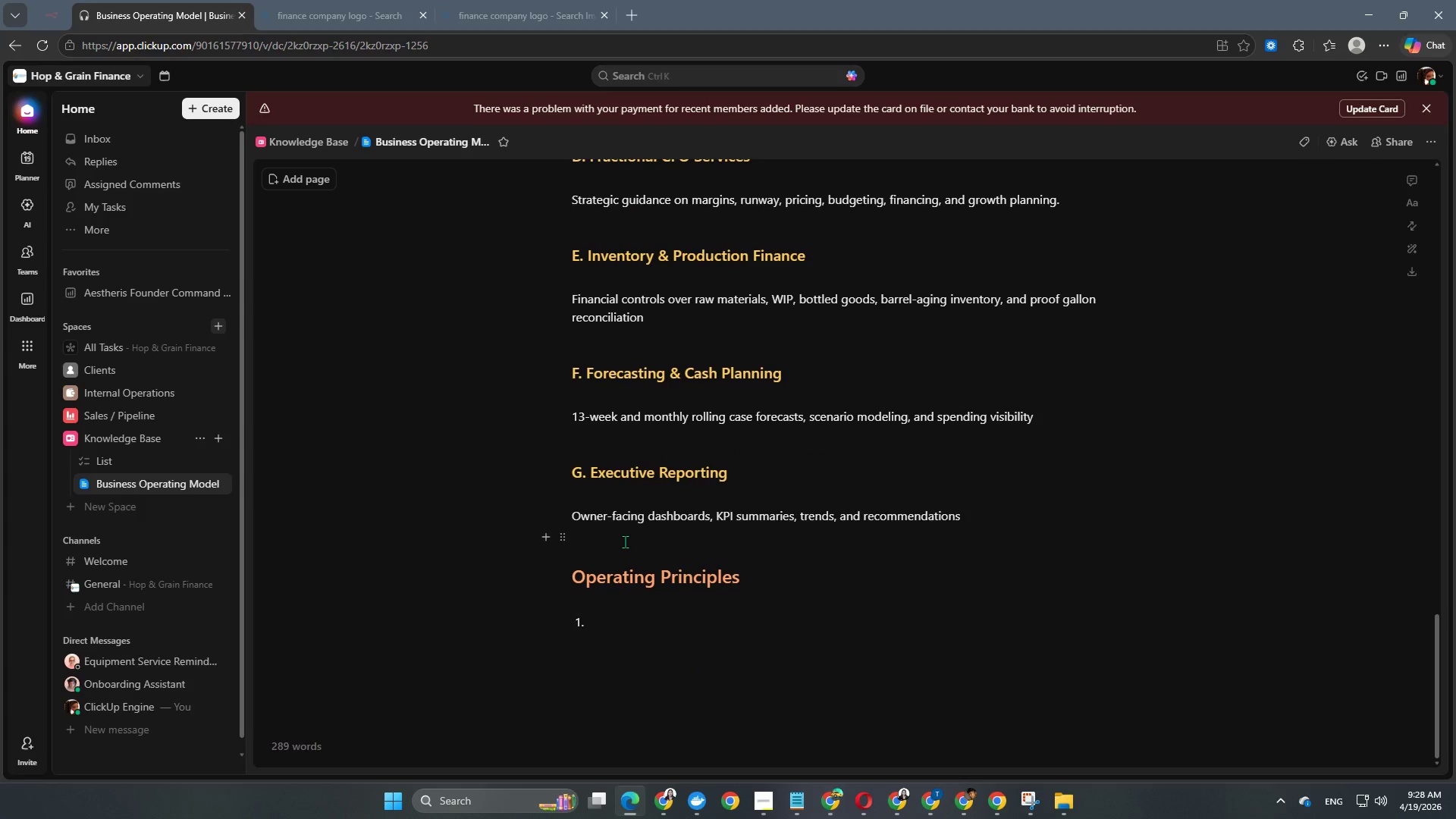 
left_click([625, 538])
 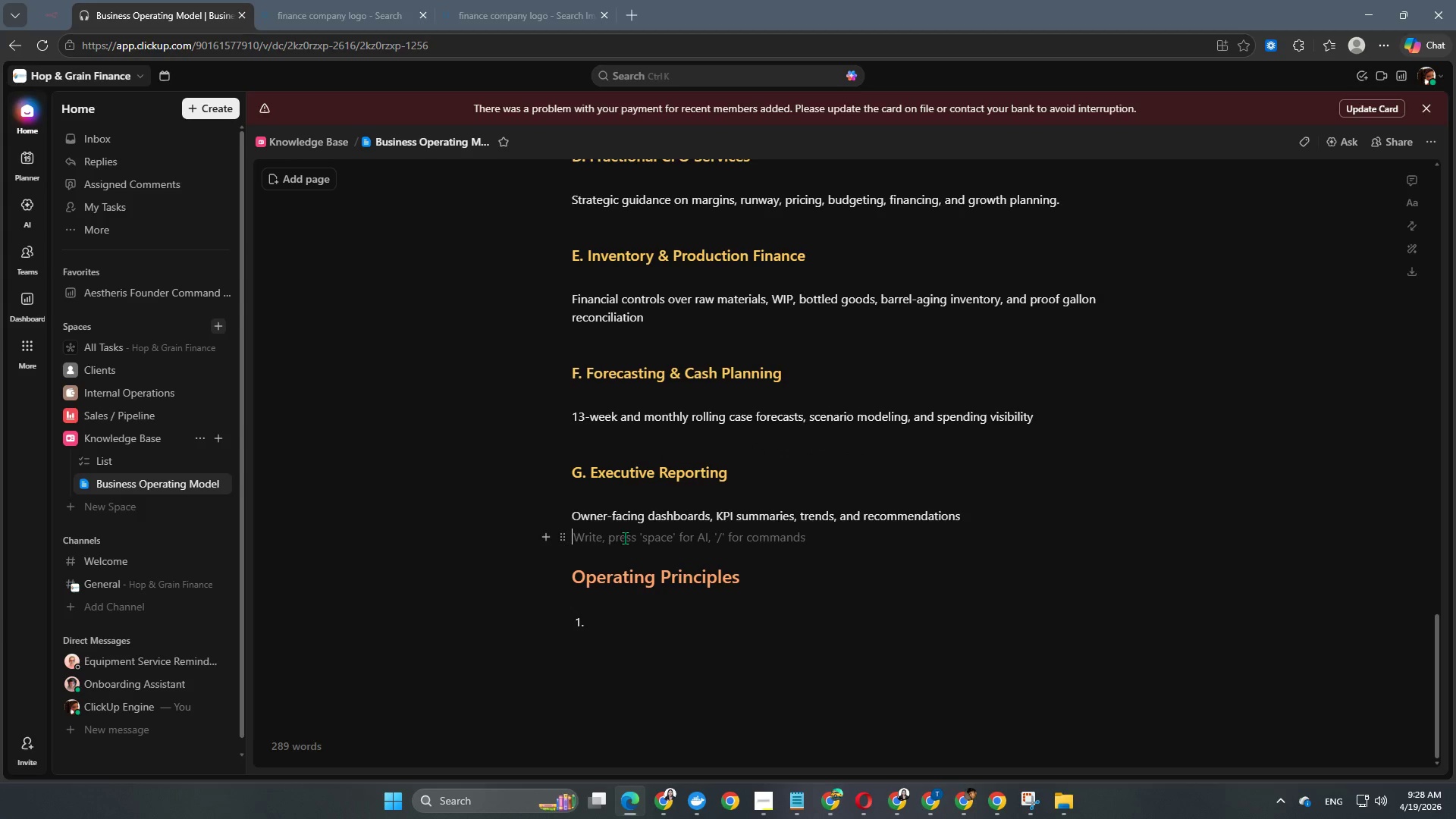 
key(Enter)
 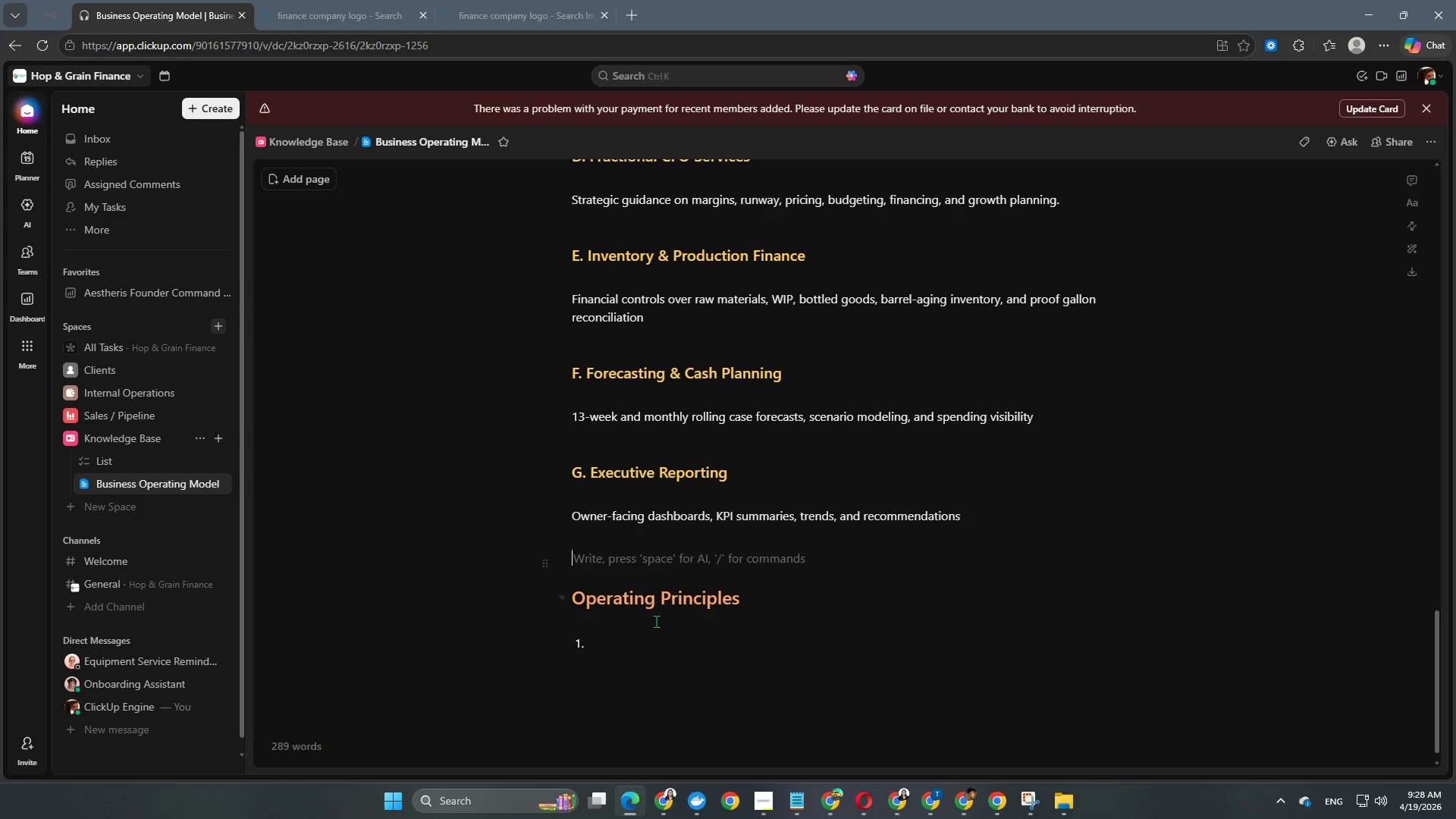 
left_click([649, 651])
 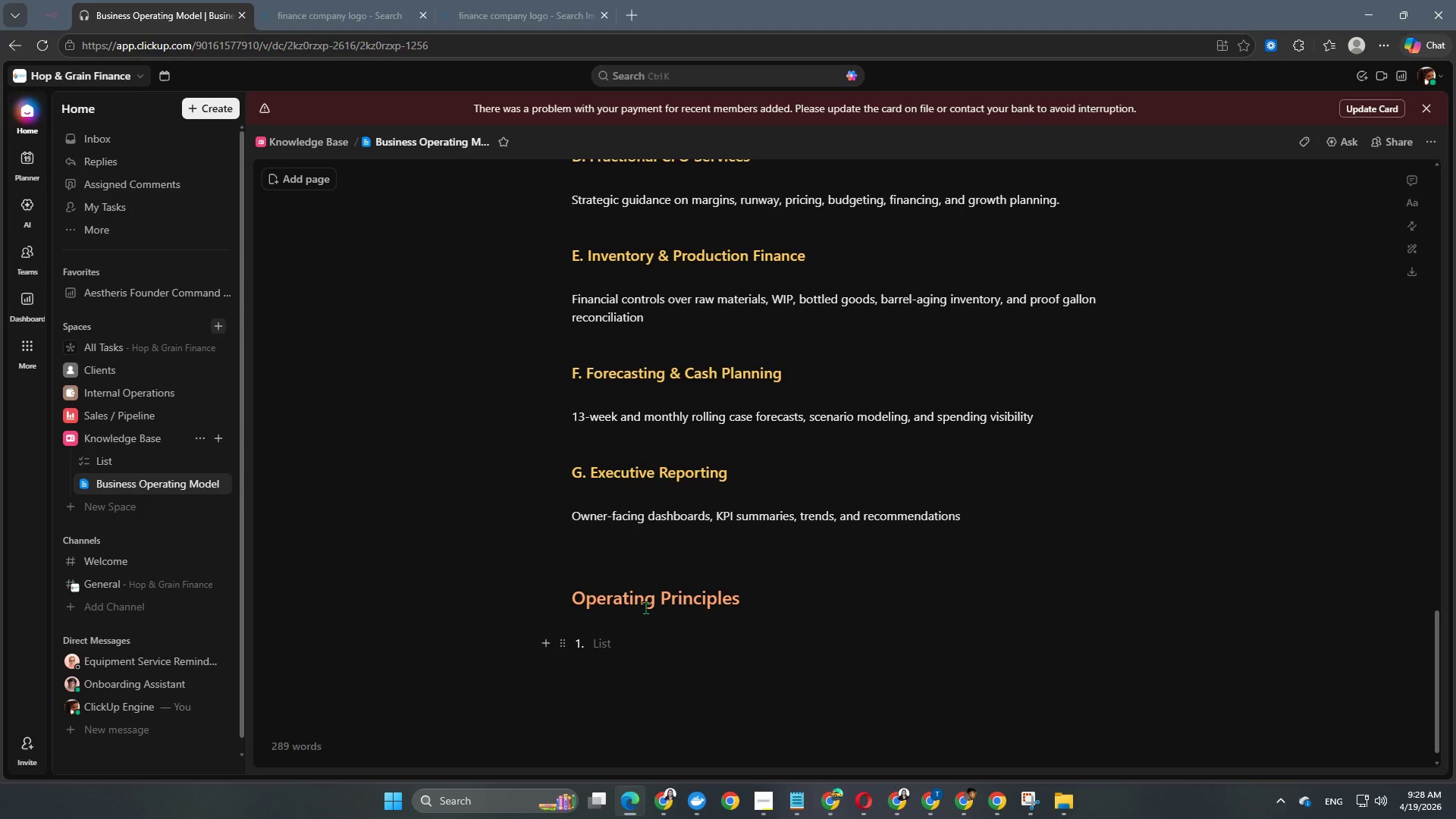 
scroll: coordinate [857, 327], scroll_direction: down, amount: 6.0
 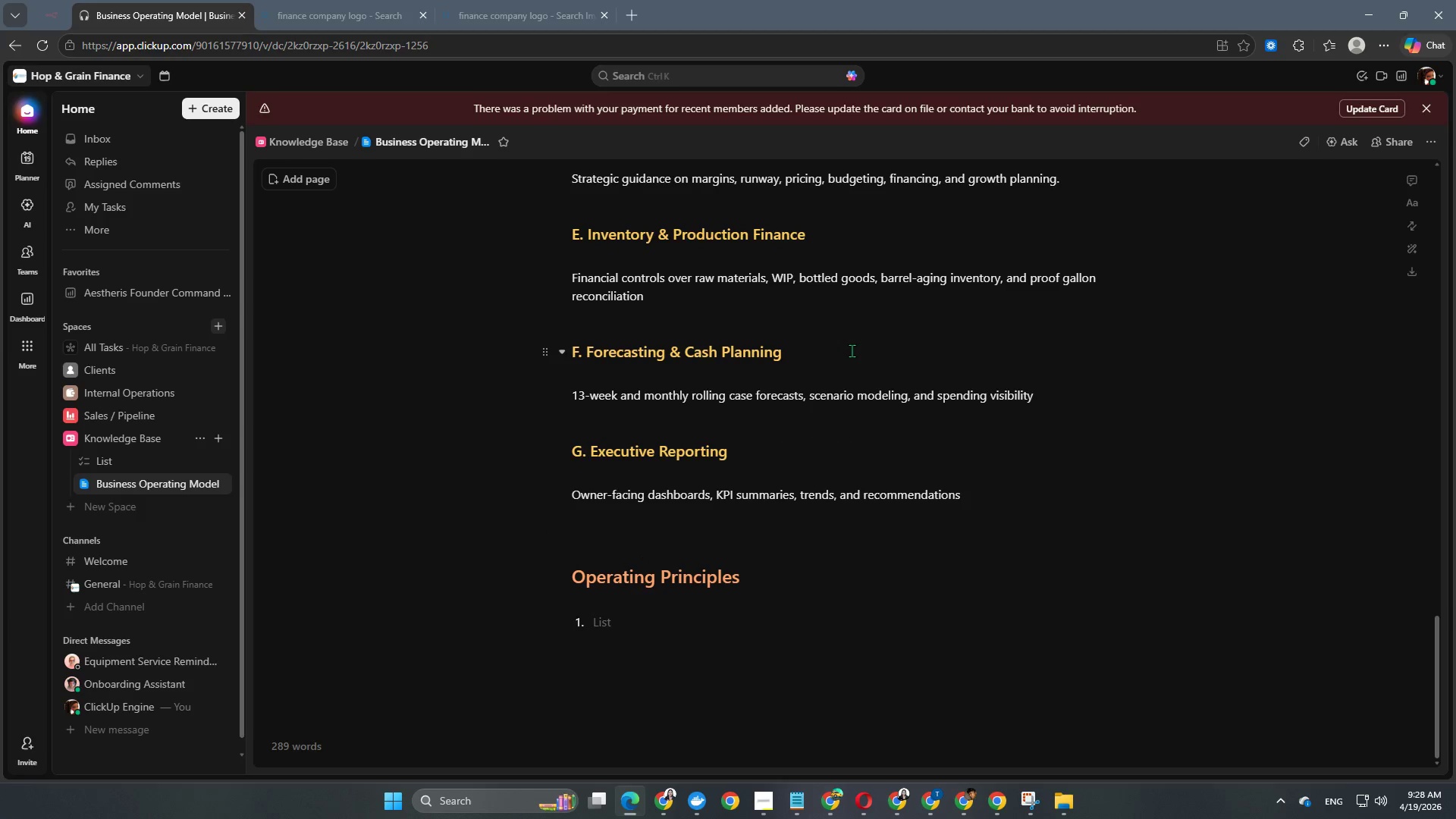 
type(Compliu)
key(Backspace)
key(Backspace)
type(iance ceadline deadlines are non-negotiable)
 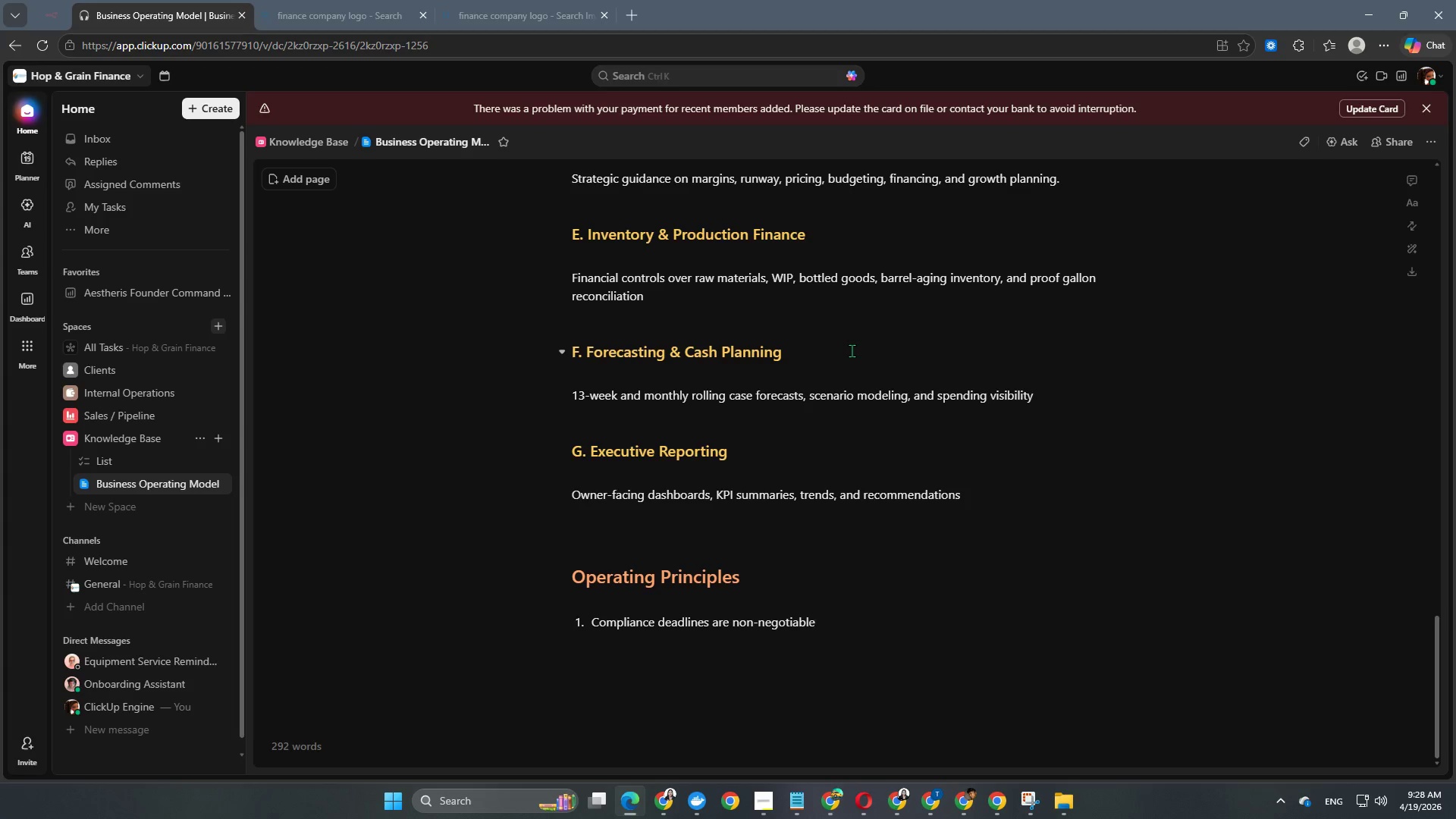 
hold_key(key=Backspace, duration=13.55)
 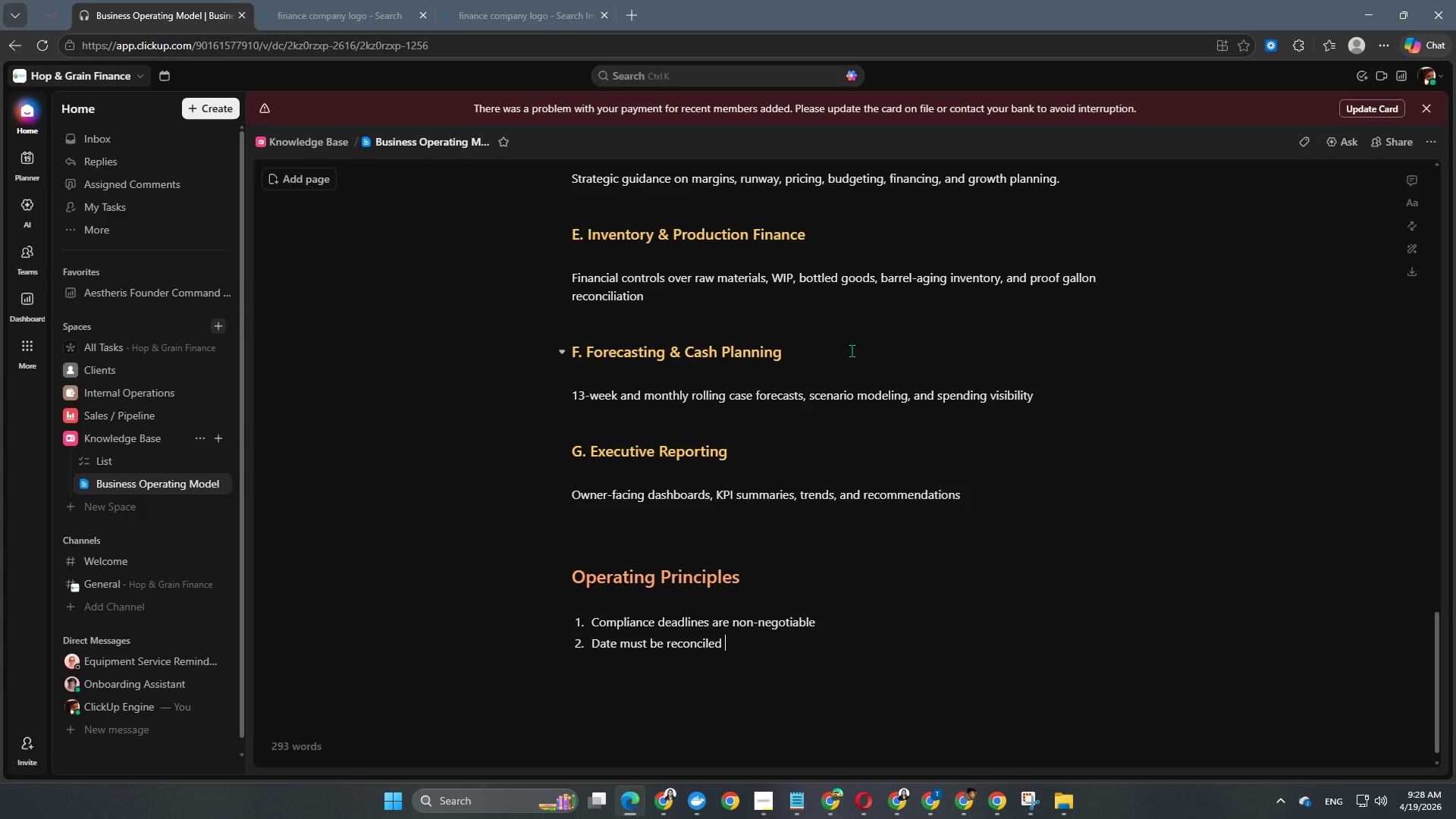 
key(Enter)
 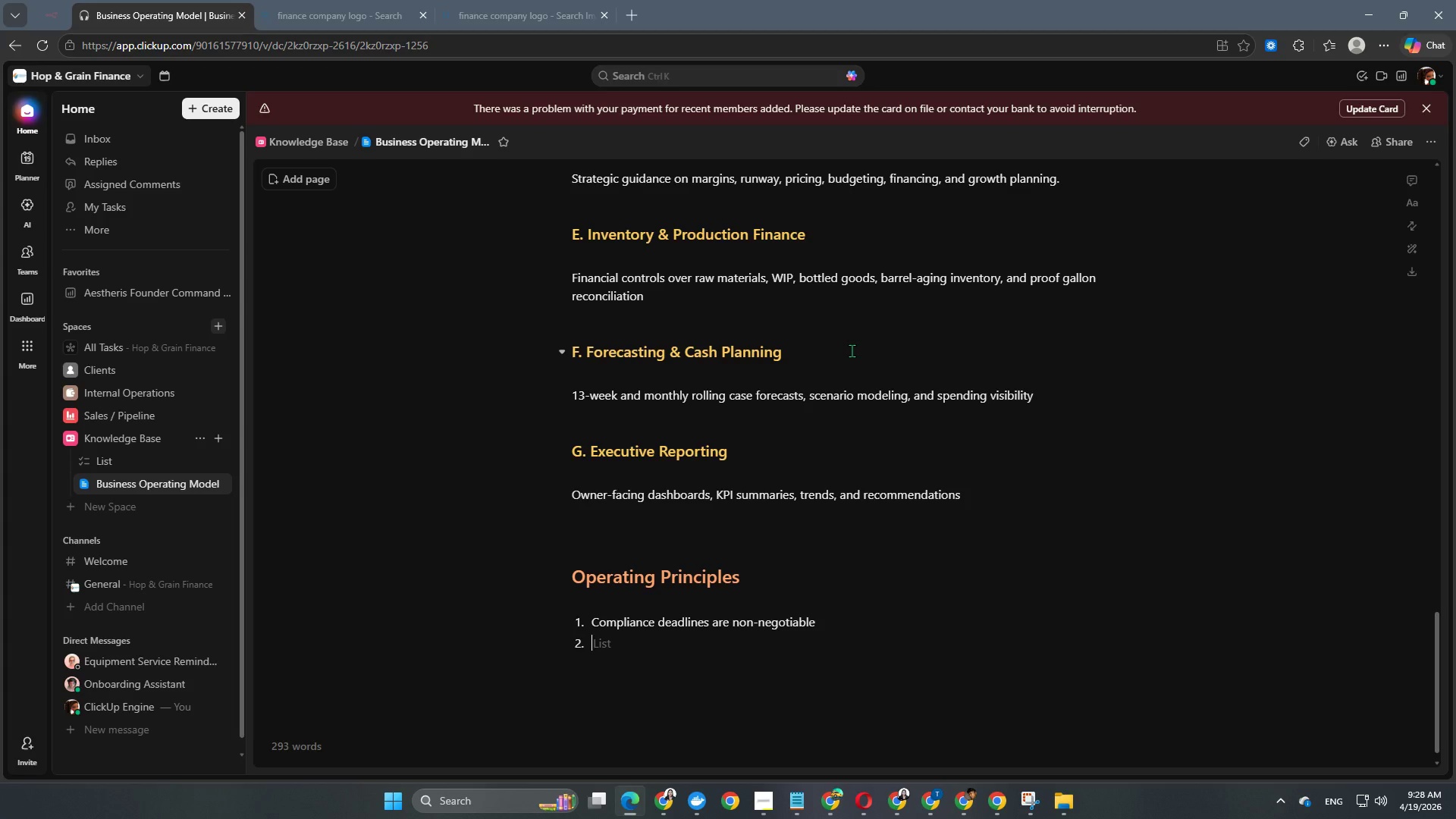 
type(Date must be reconcilesd befroe)
key(Backspace)
key(Backspace)
key(Backspace)
type(ore strategic advise )
key(Backspace)
key(Backspace)
key(Backspace)
type(ce issue)
key(Backspace)
key(Backspace)
key(Backspace)
 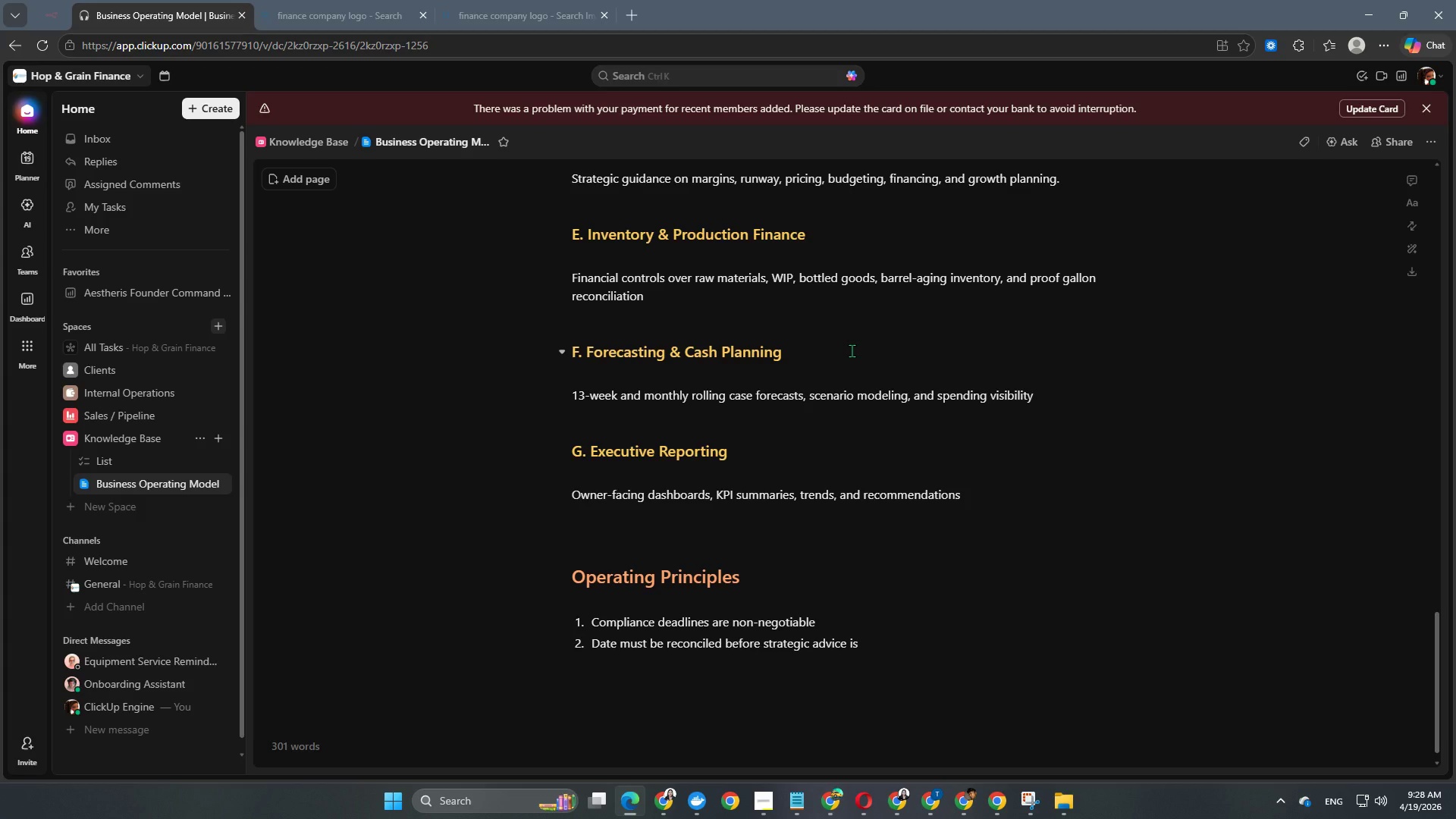 
key(Backspace)
type(s issued)
 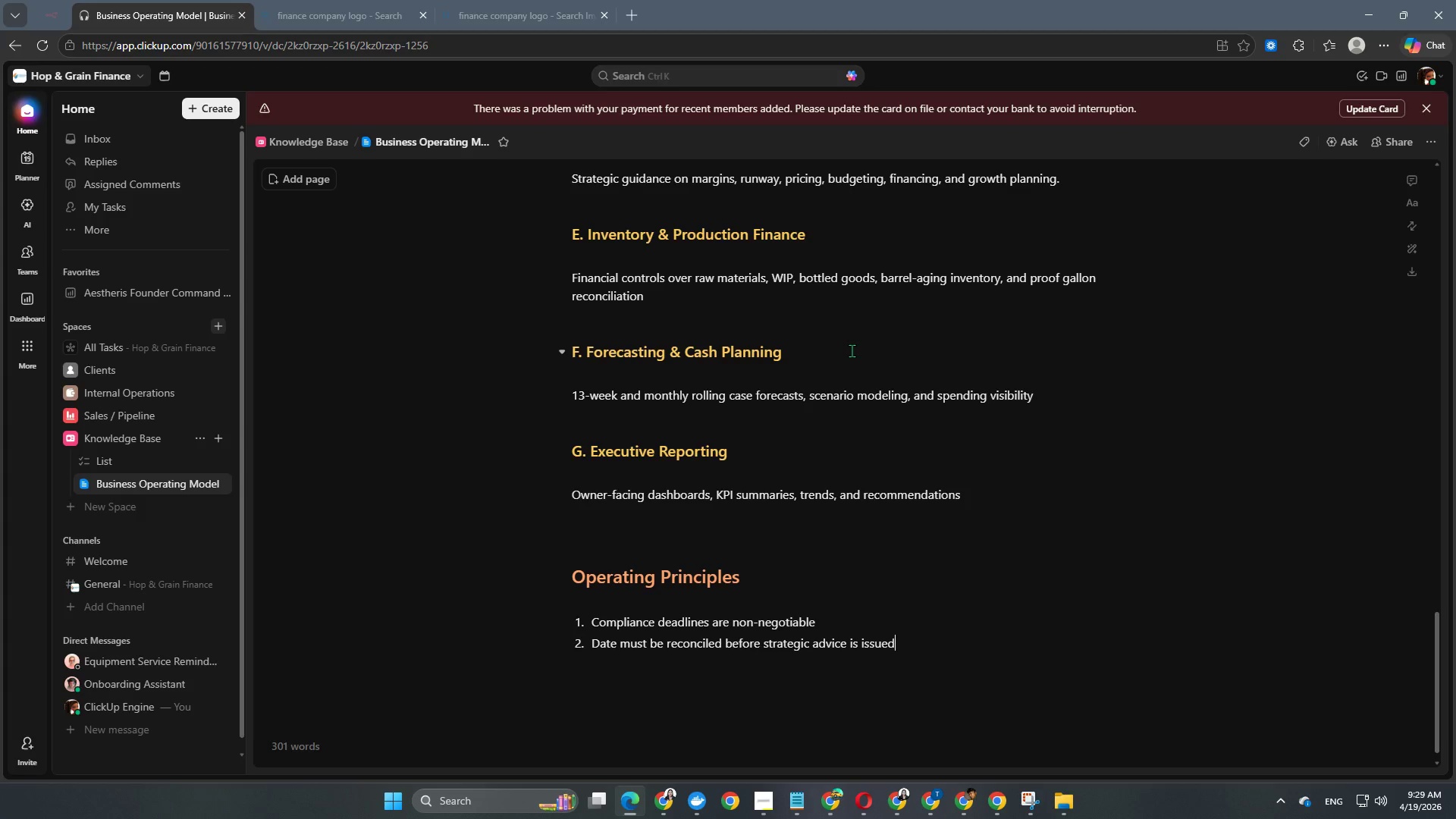 
key(Enter)
 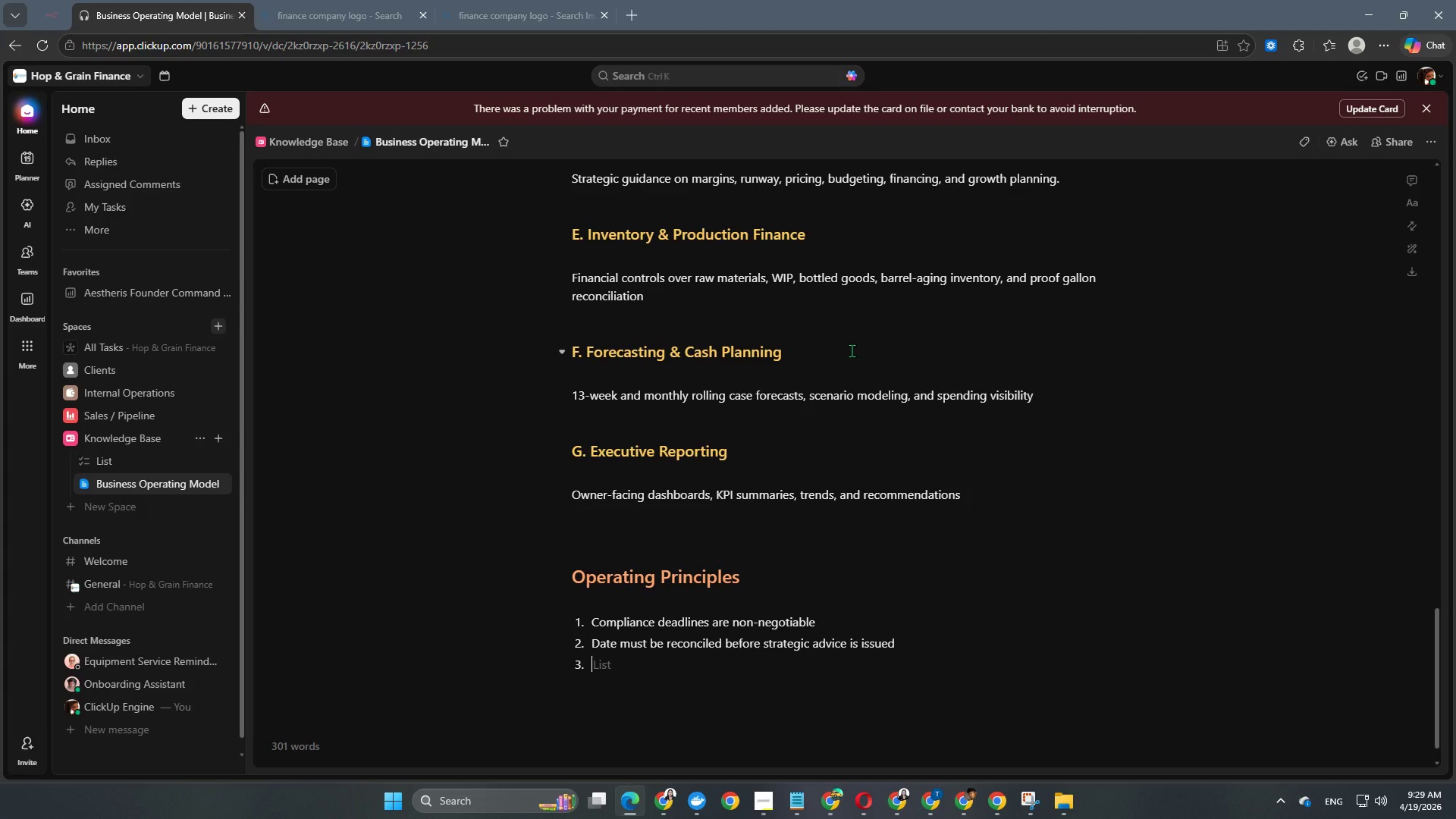 
type(Every client must operate from the same c)
key(Backspace)
type(monthly casd)
key(Backspace)
key(Backspace)
type(dence)
 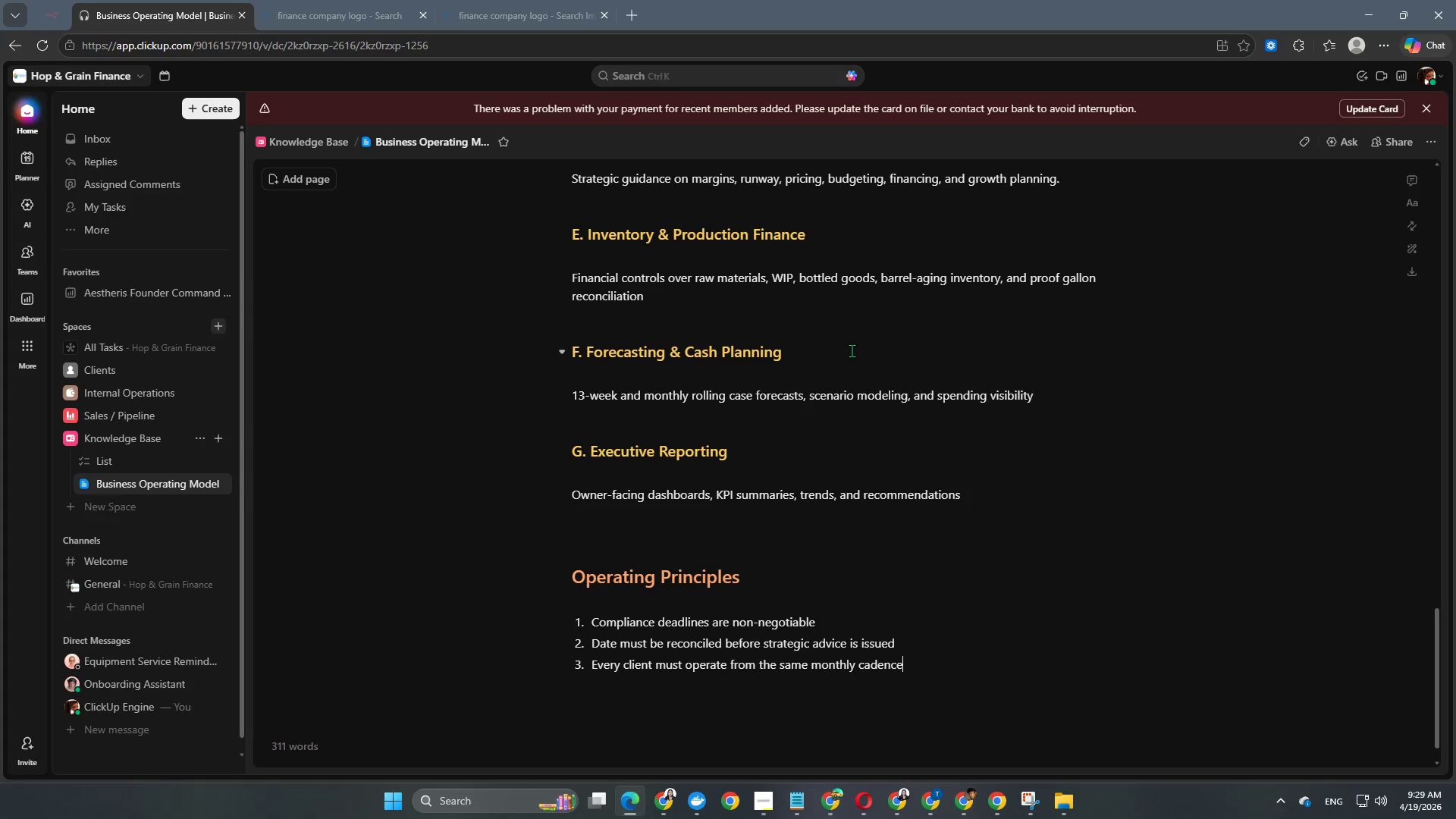 
key(Enter)
 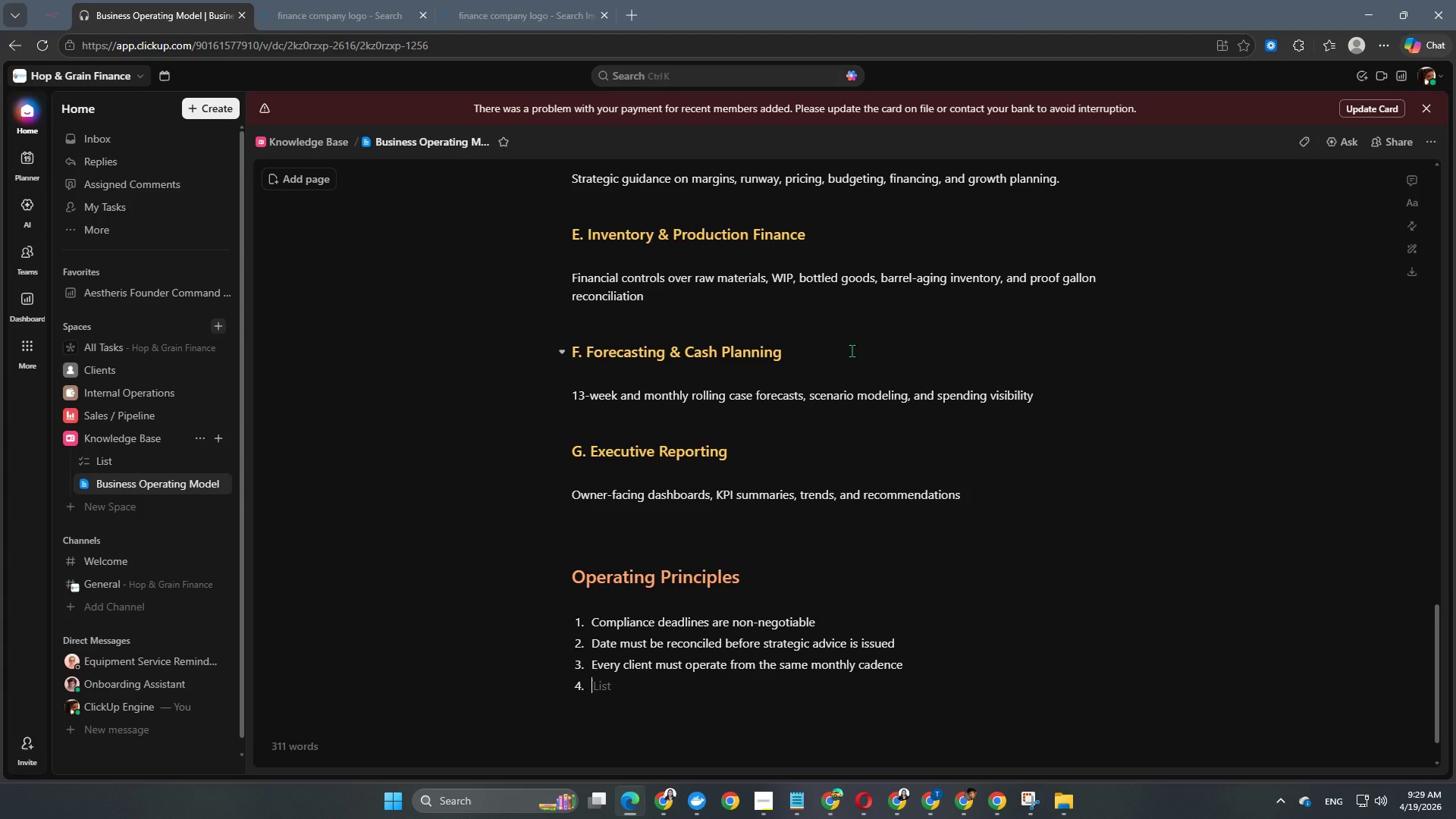 
type(Workflow should be standardie)
key(Backspace)
type(zed but client-configurable)
 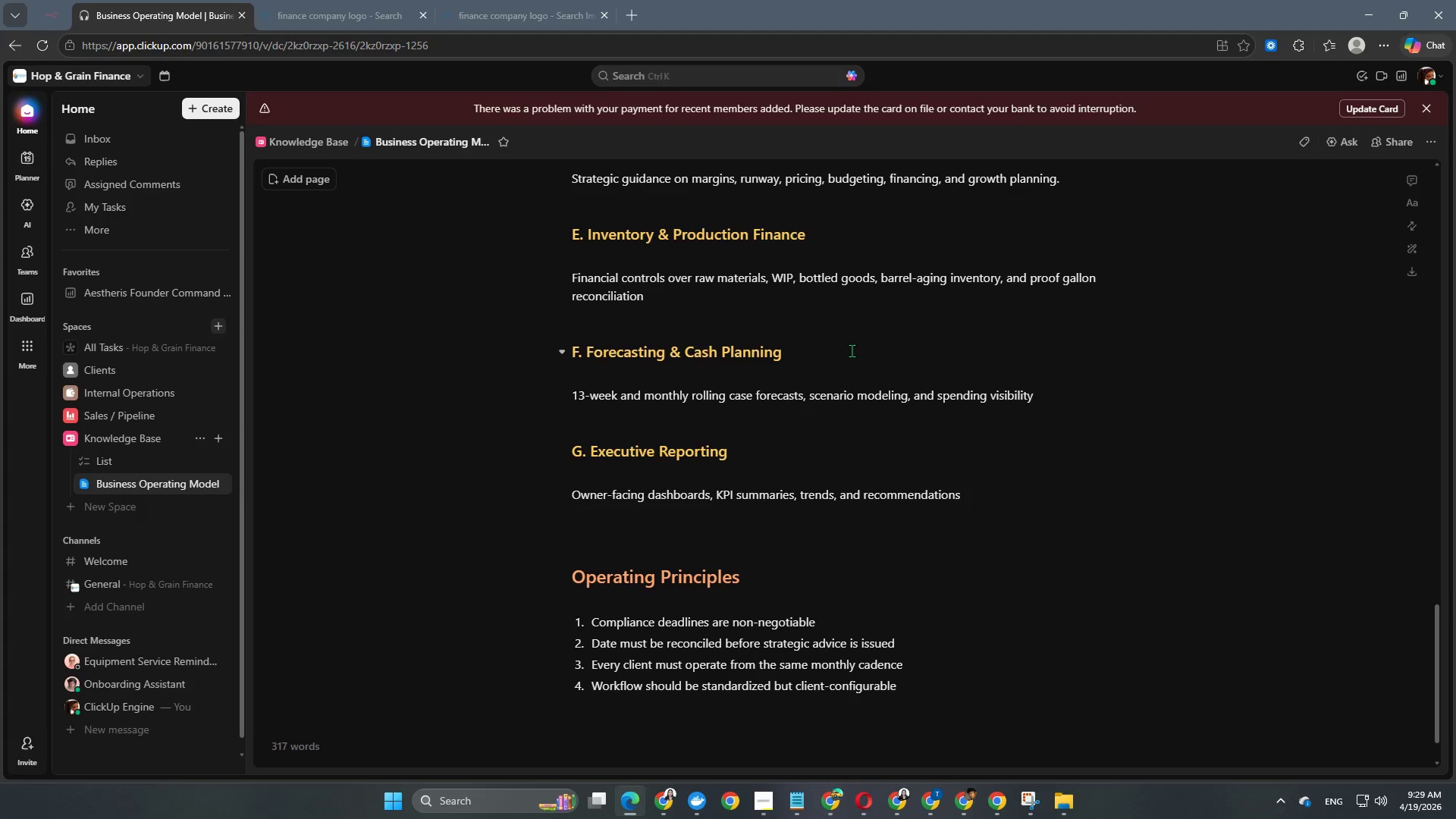 
key(Enter)
 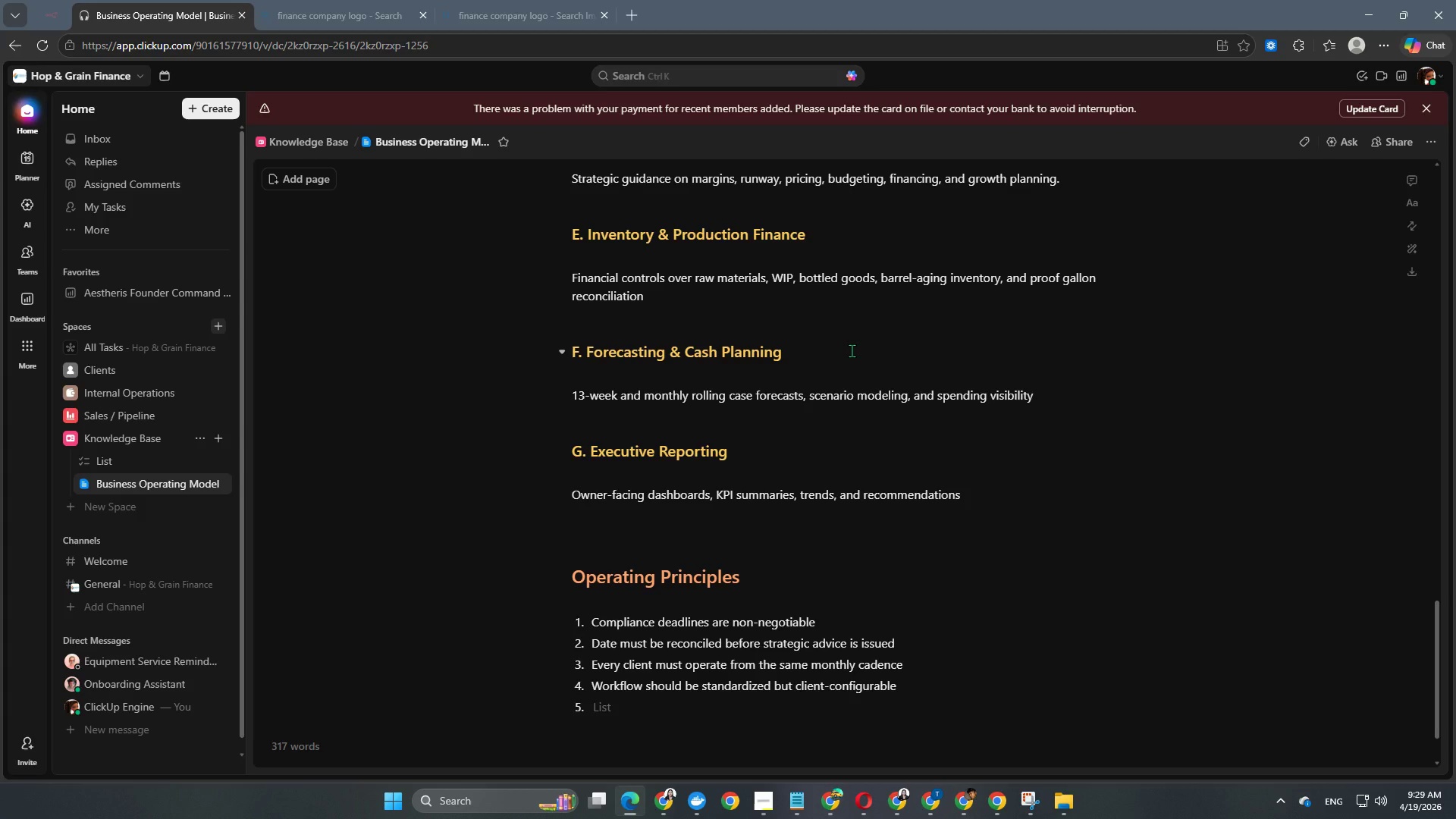 
type(Visiblity mustibility must be instant for leadership)
 